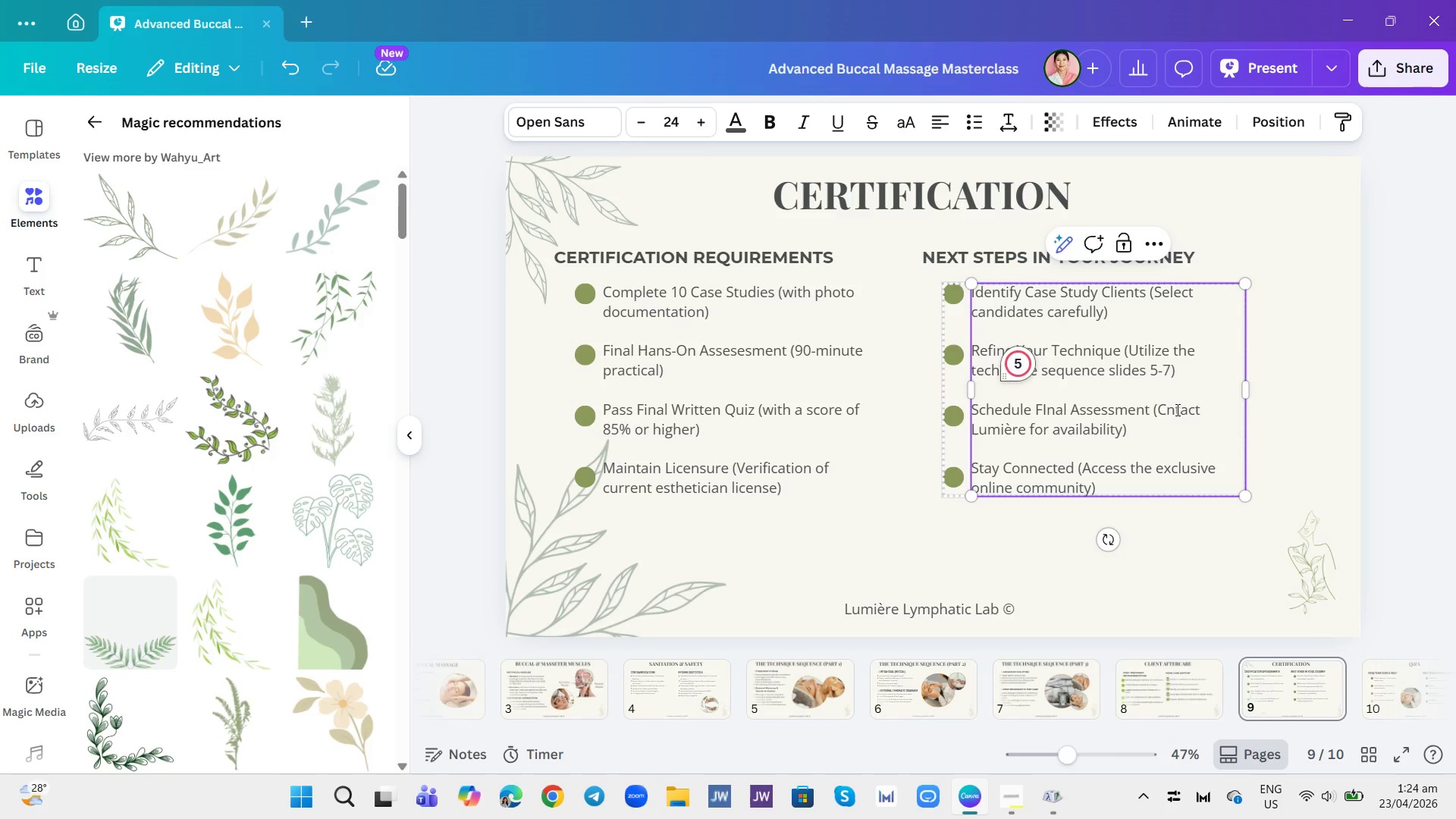 
key(O)
 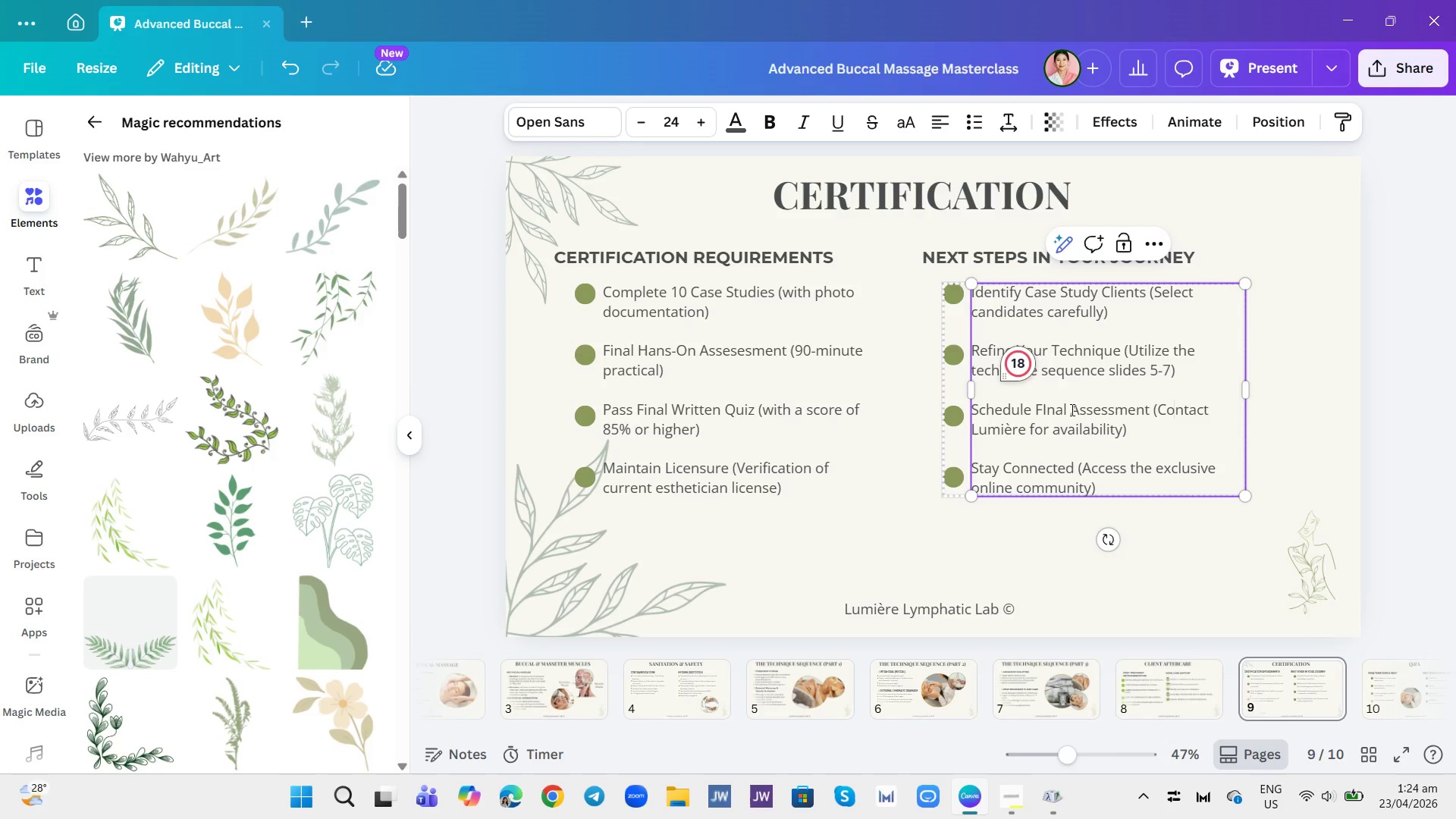 
left_click([1046, 411])
 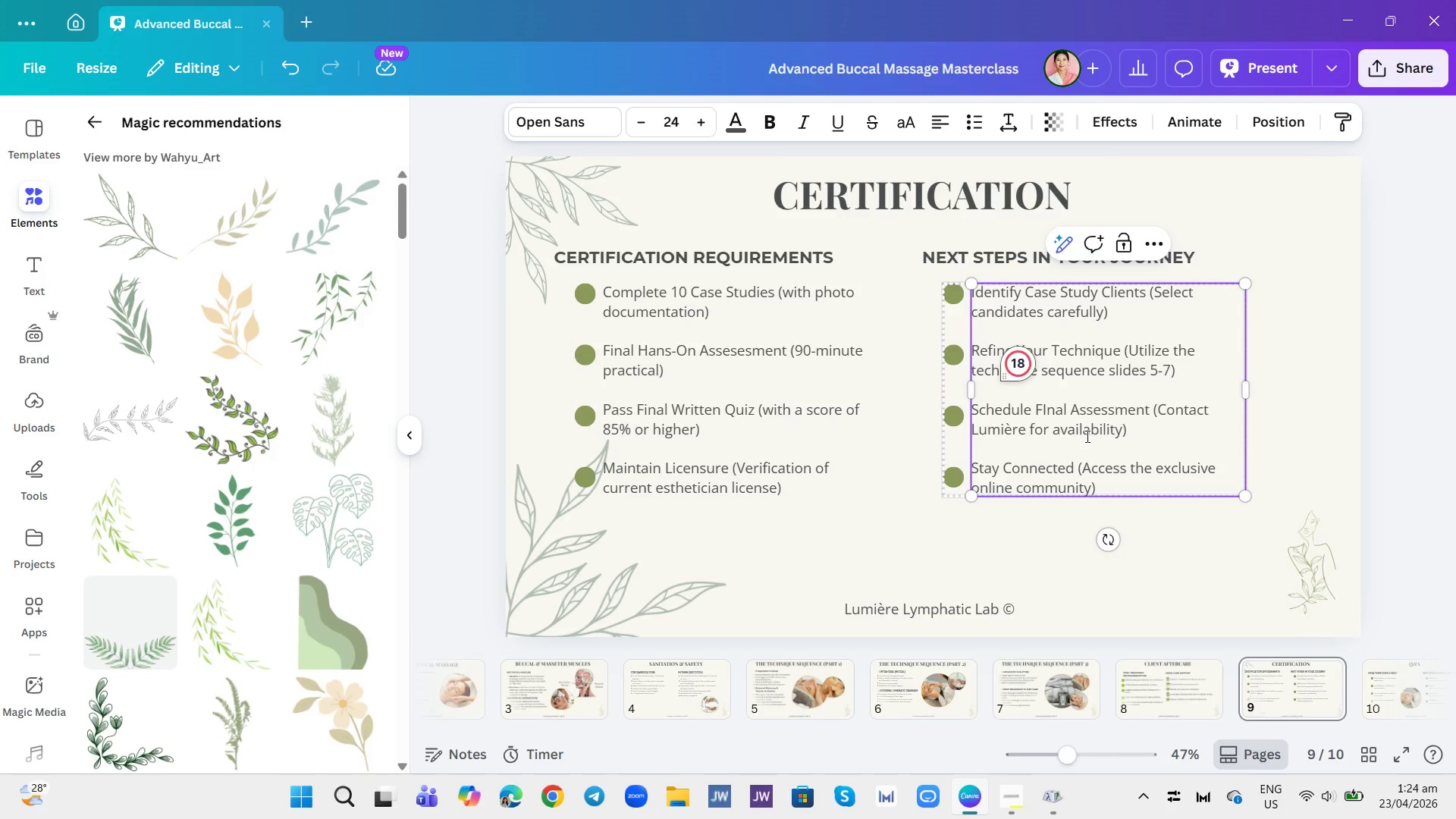 
key(Backspace)
 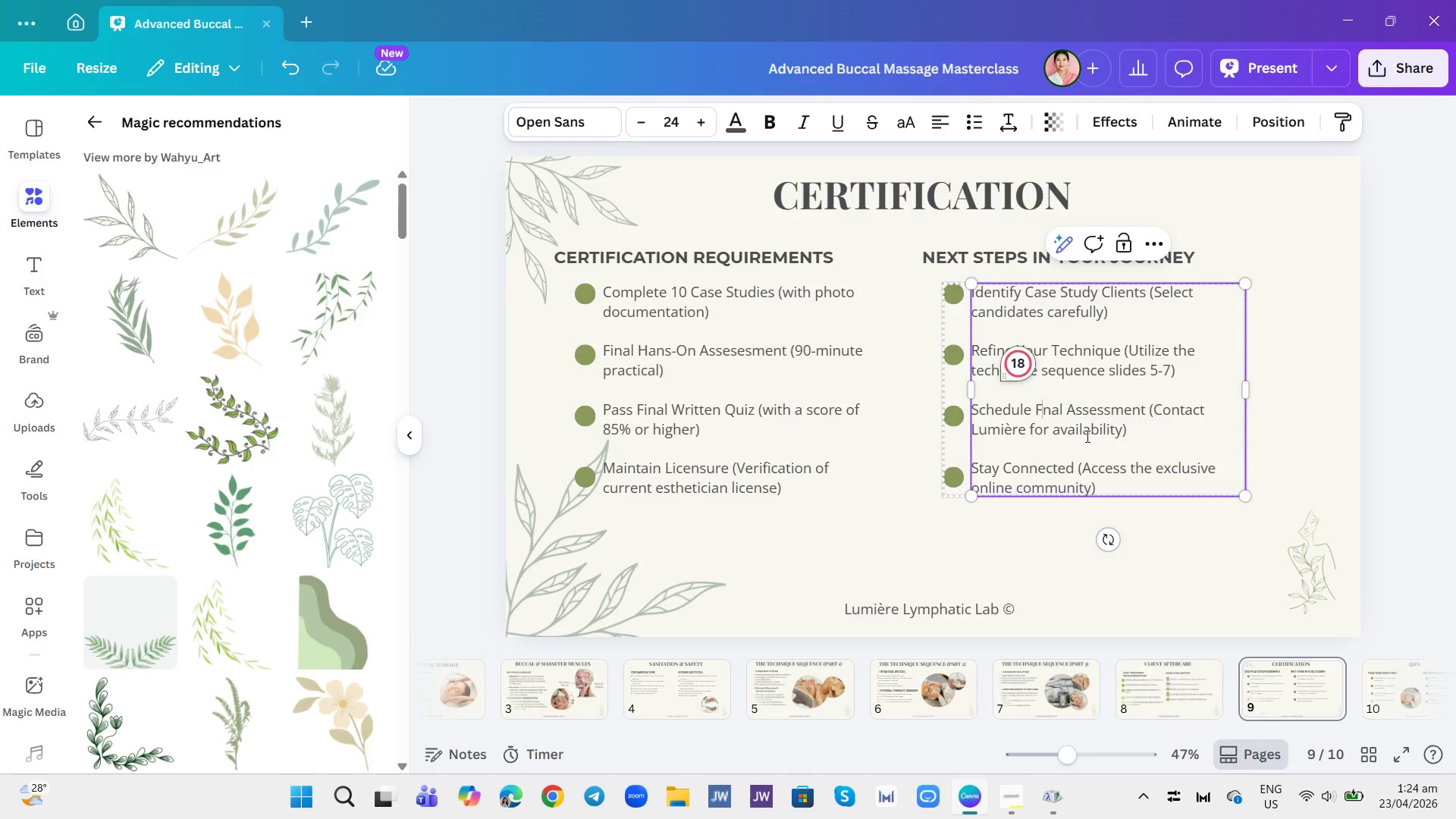 
key(I)
 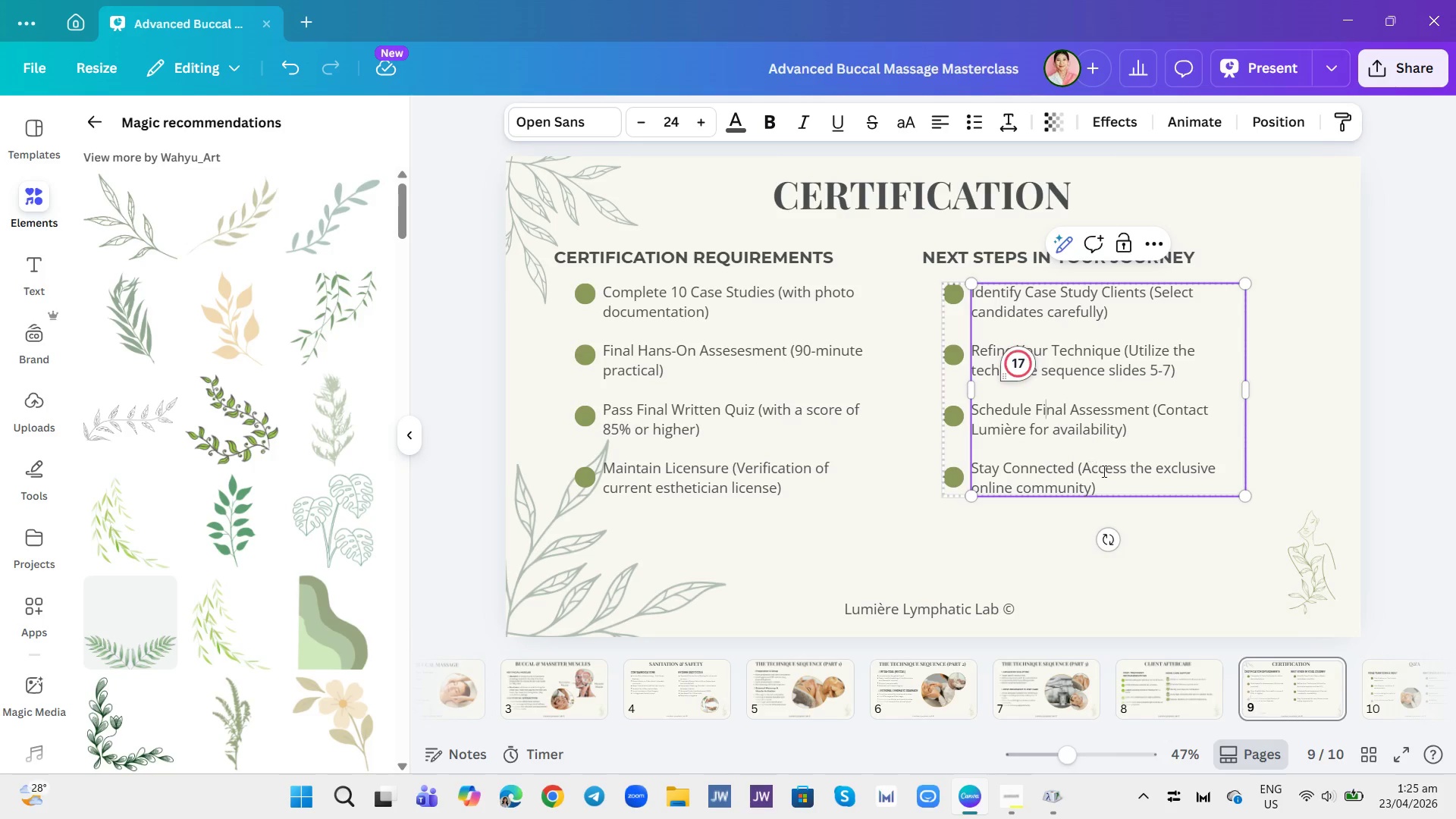 
left_click([1179, 504])
 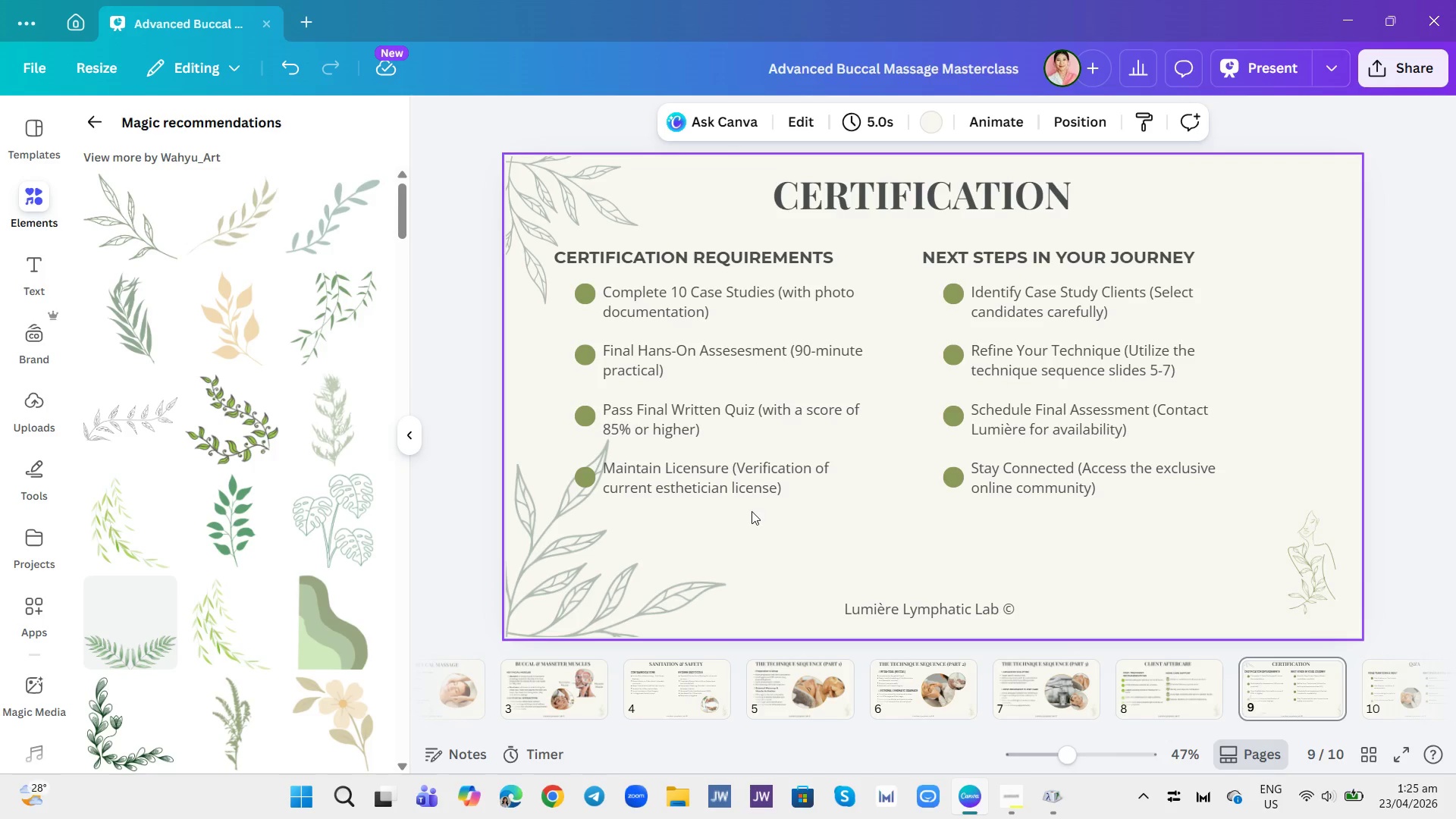 
wait(7.88)
 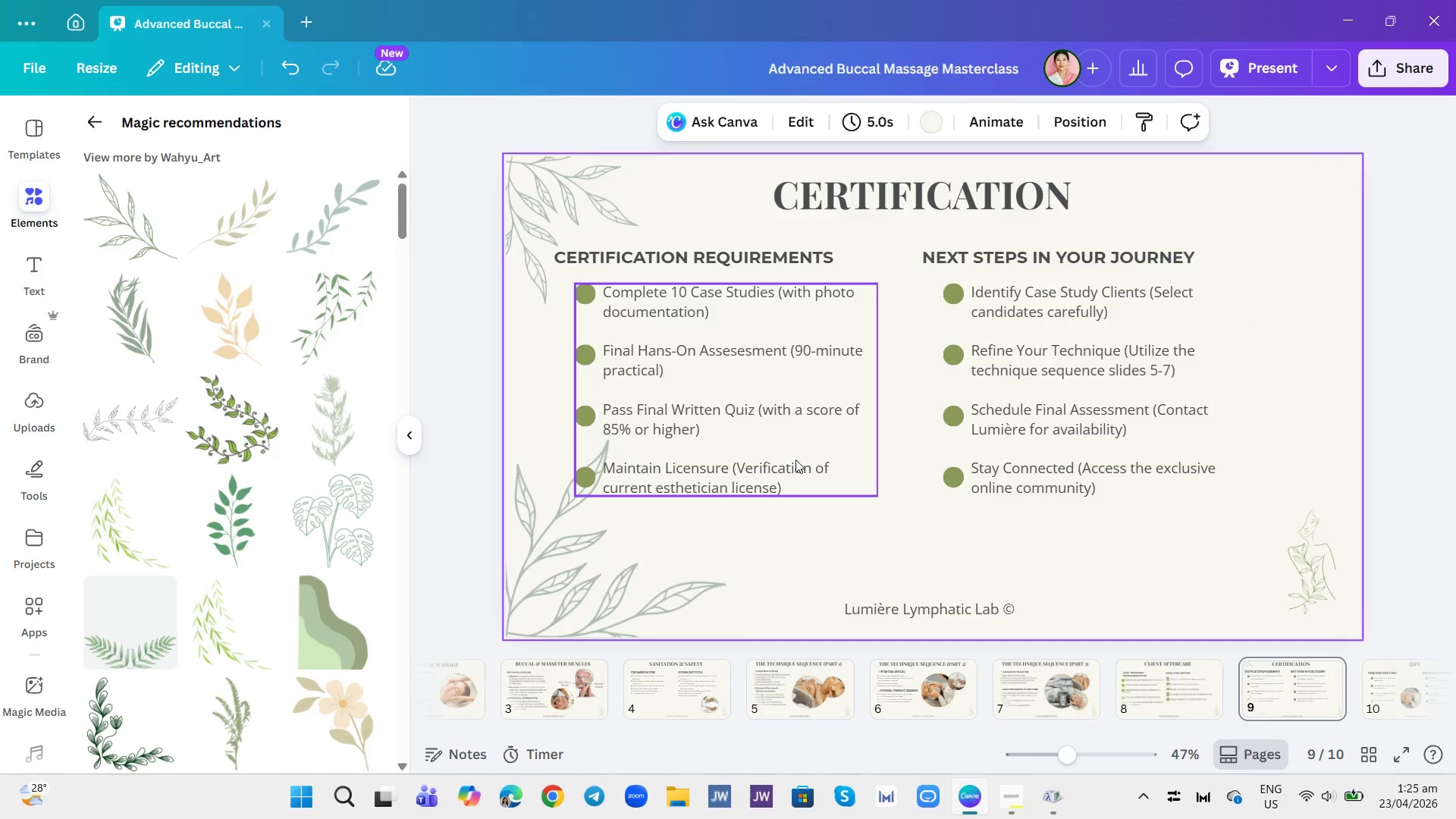 
left_click([1384, 689])
 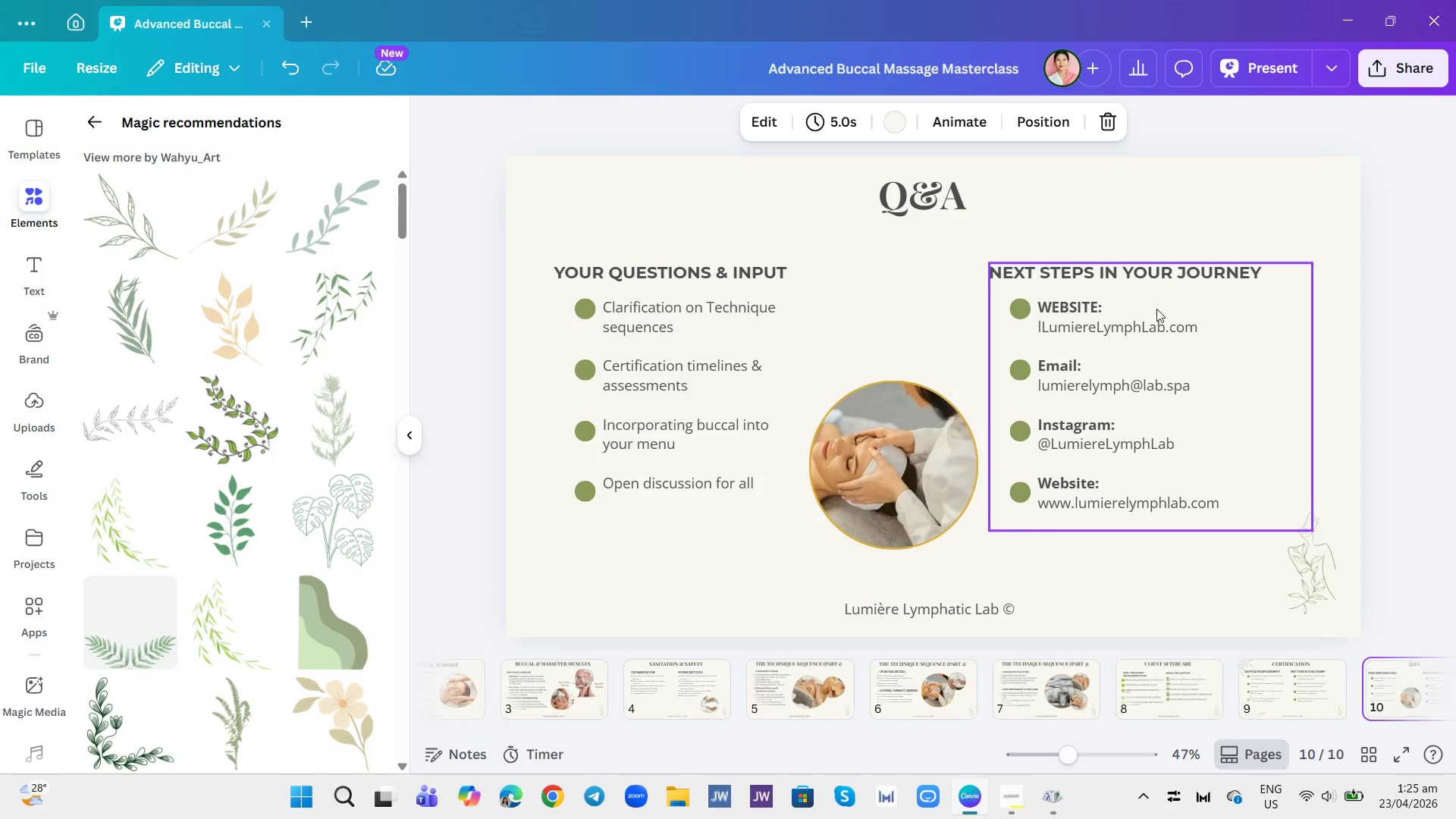 
wait(10.05)
 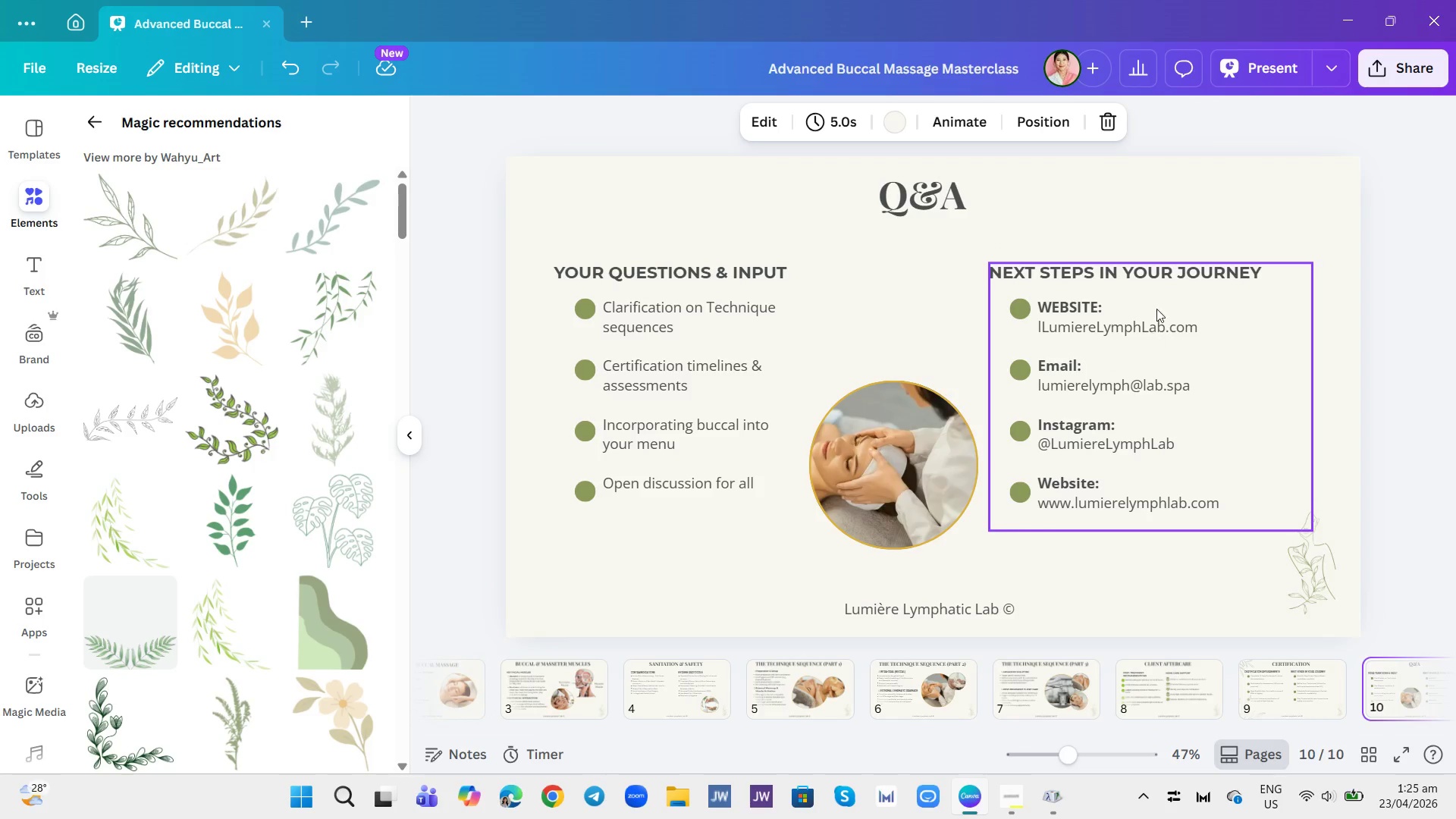 
left_click([714, 535])
 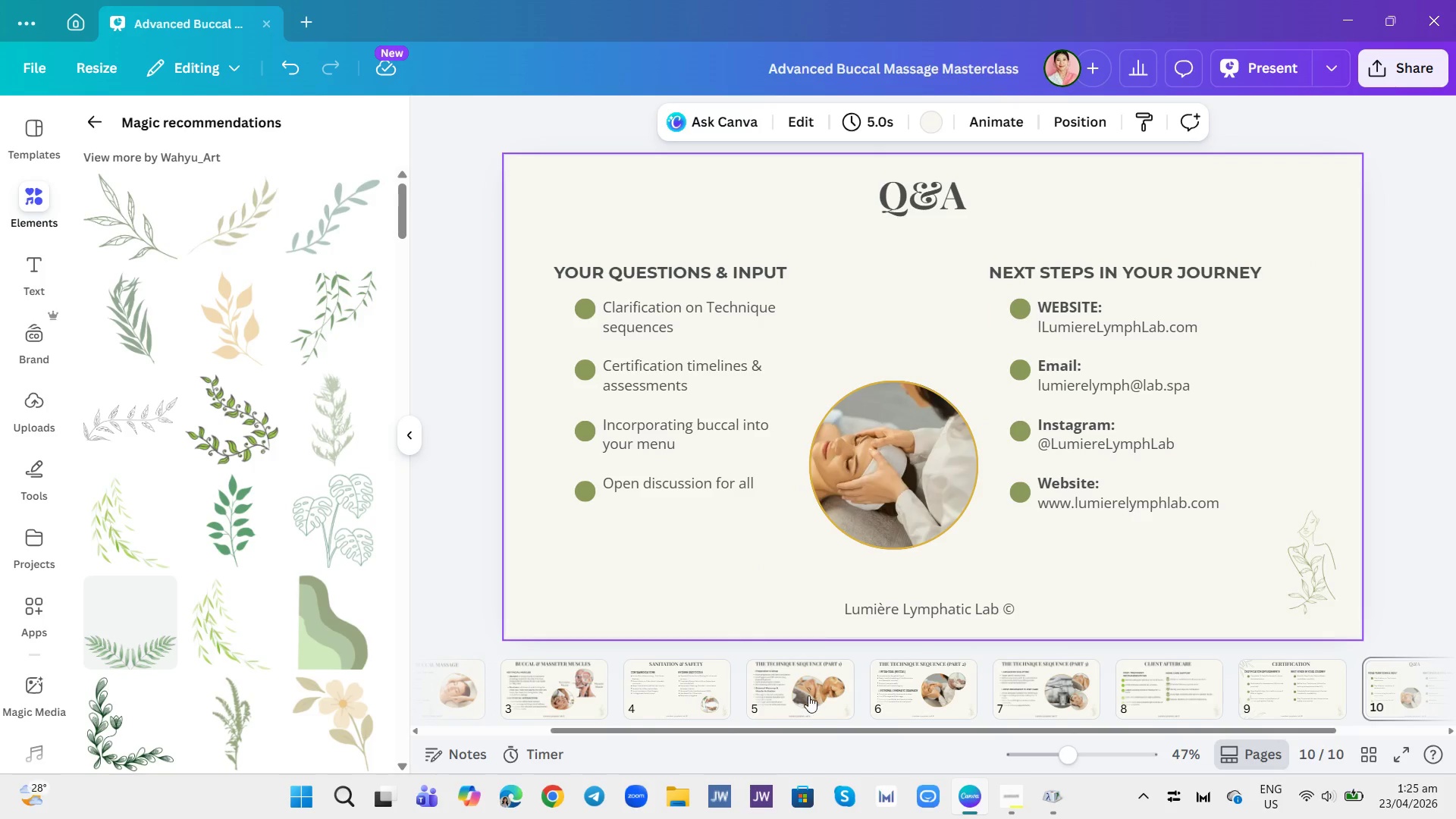 
wait(5.28)
 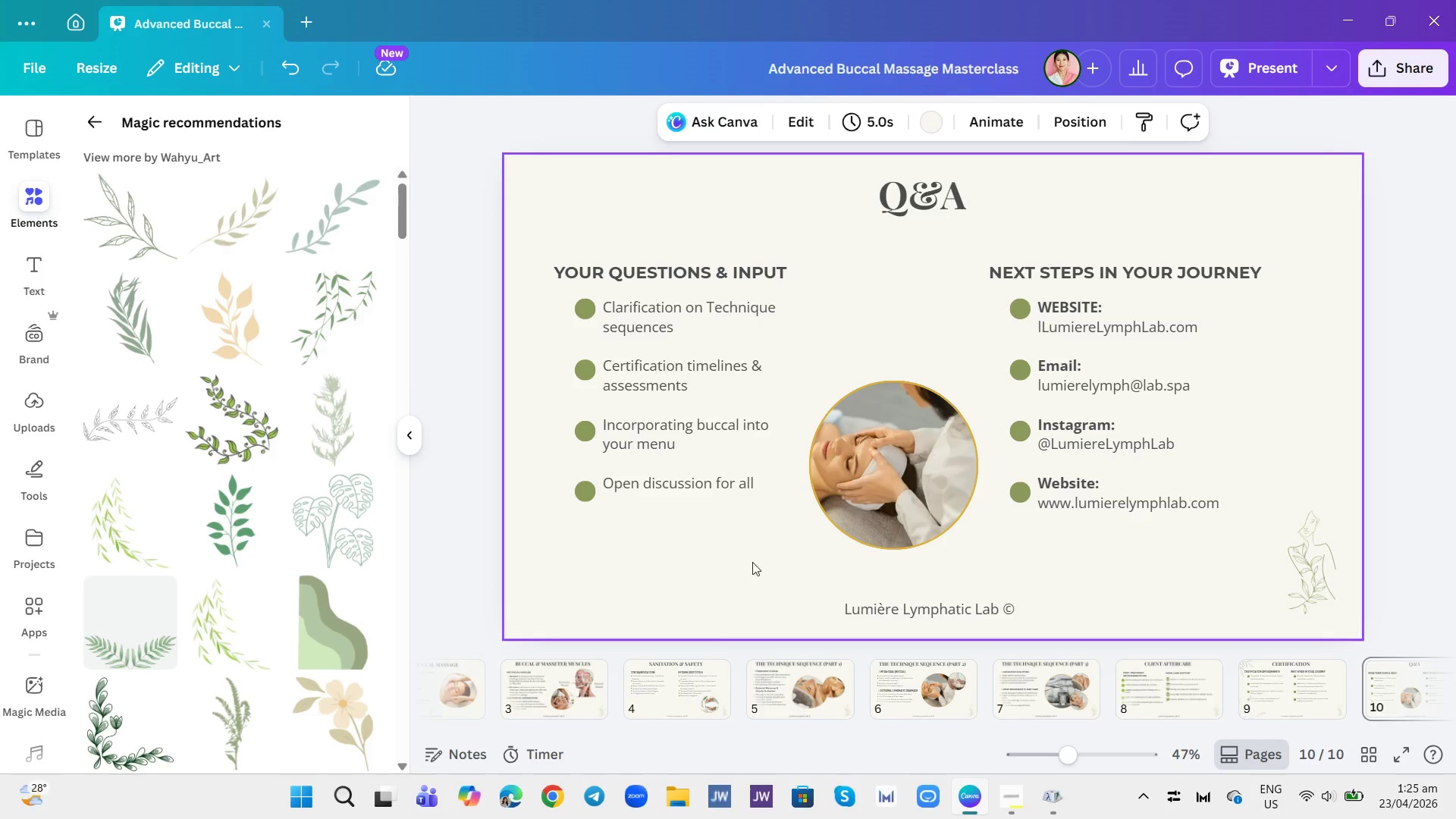 
left_click([1151, 677])
 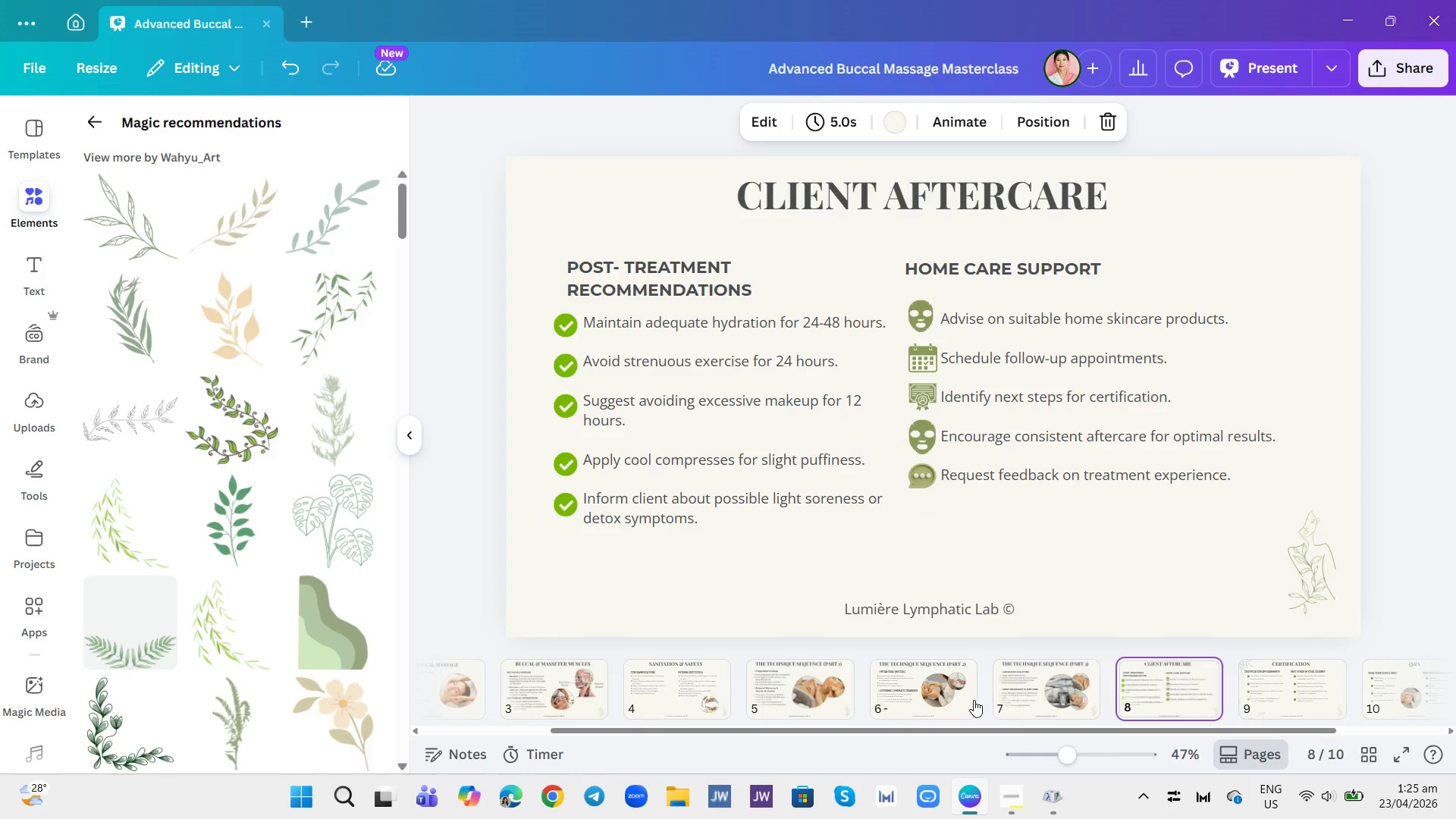 
left_click([1006, 689])
 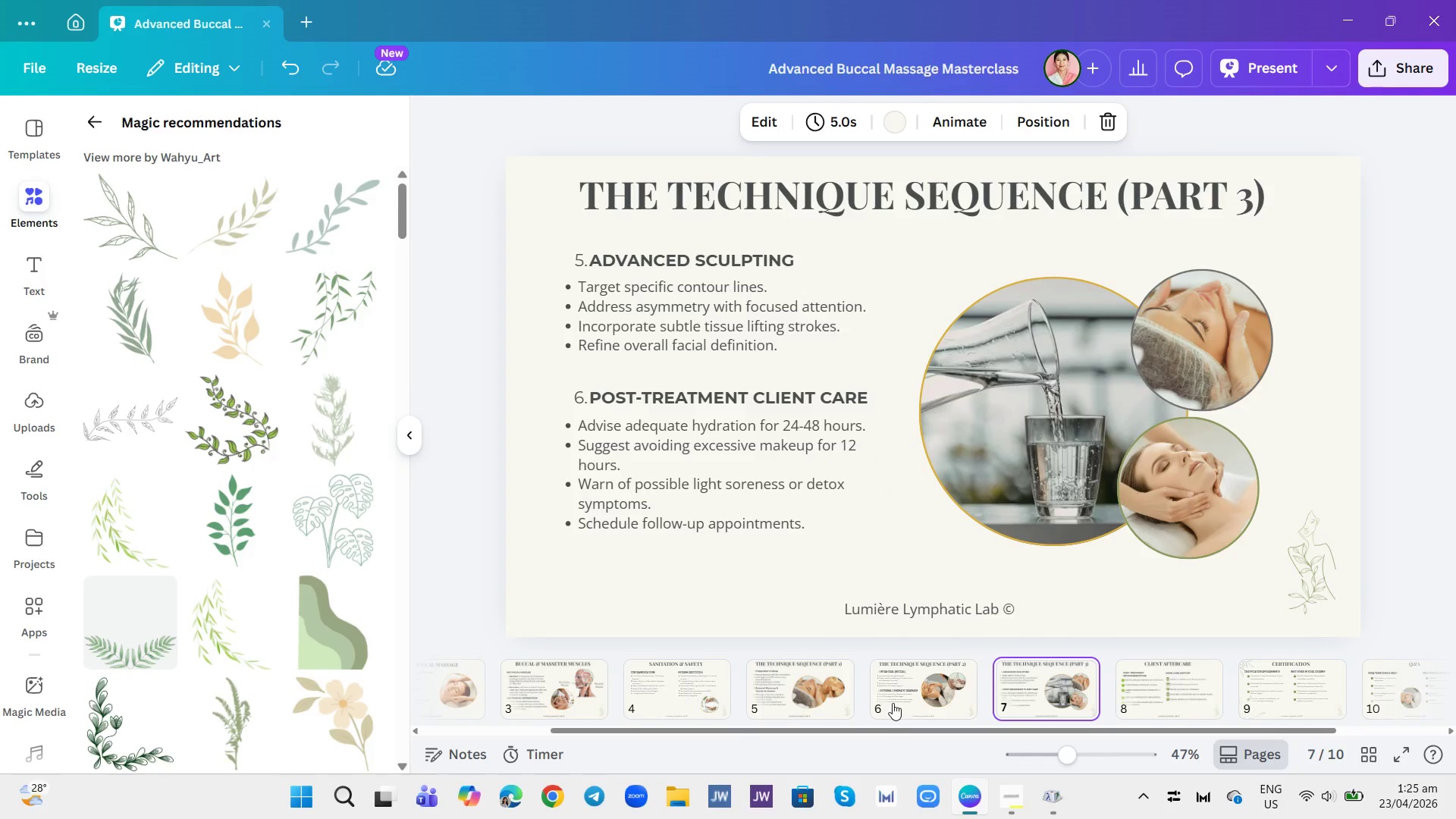 
left_click([893, 702])
 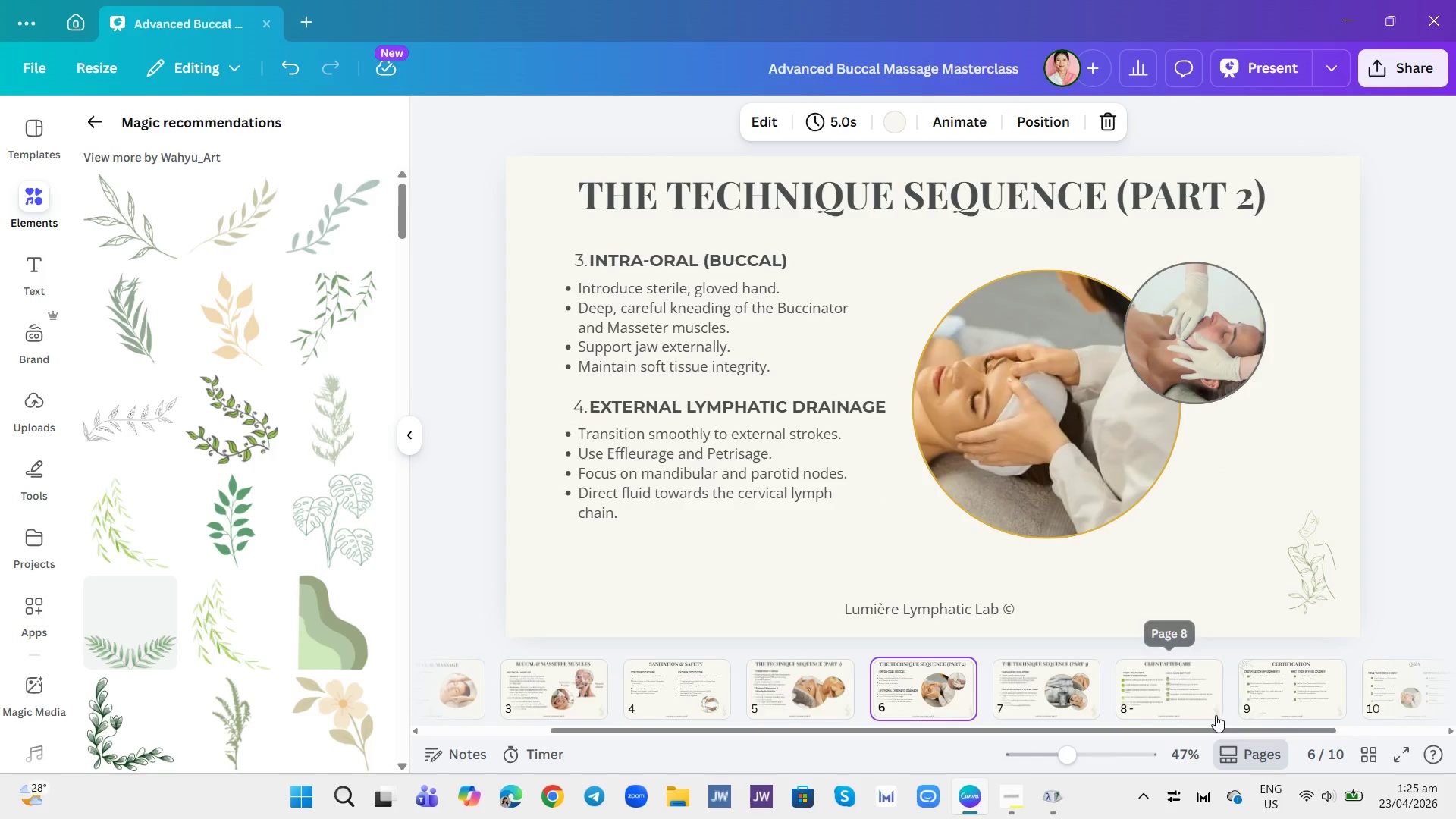 
left_click([1270, 692])
 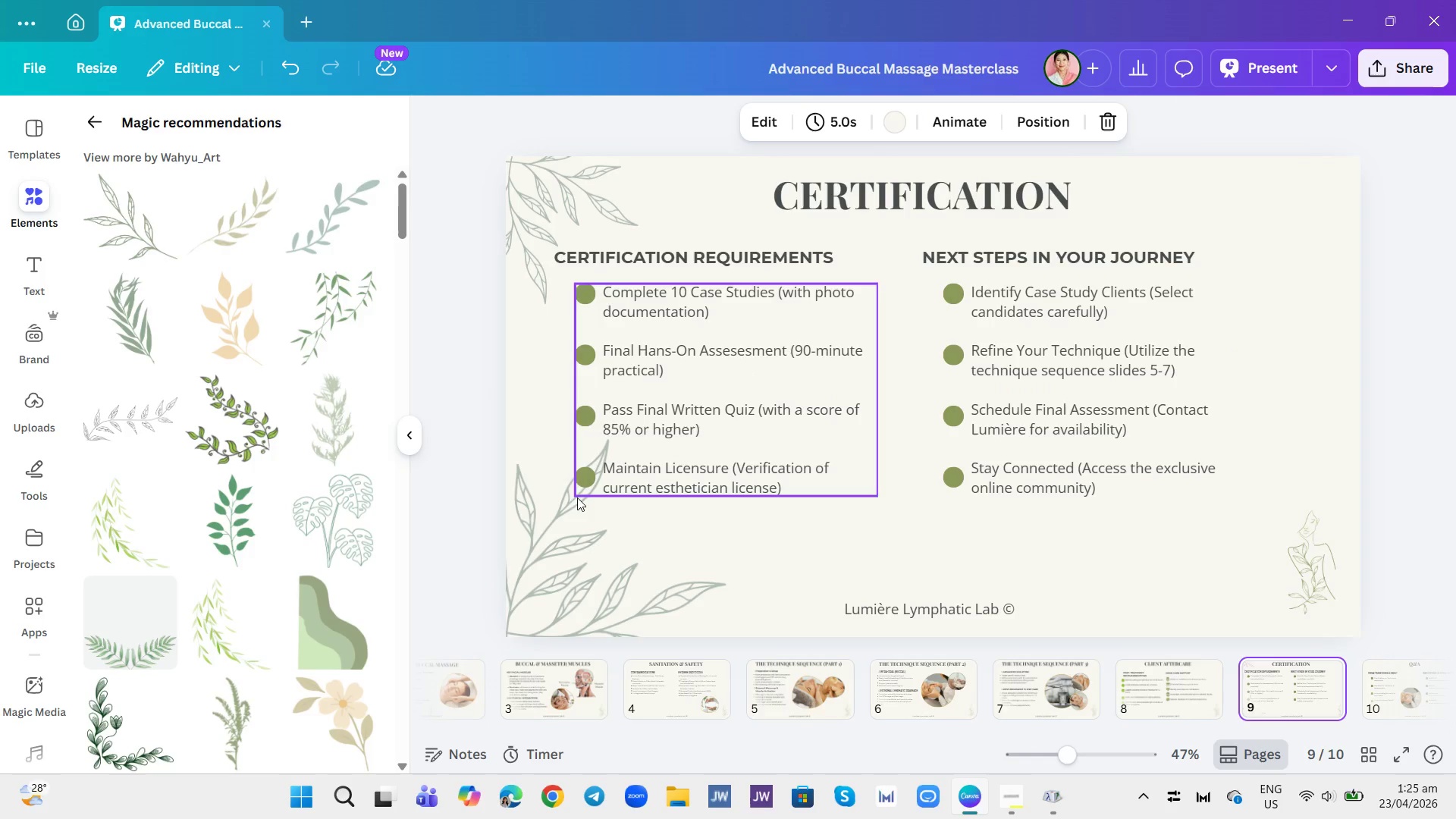 
left_click([552, 227])
 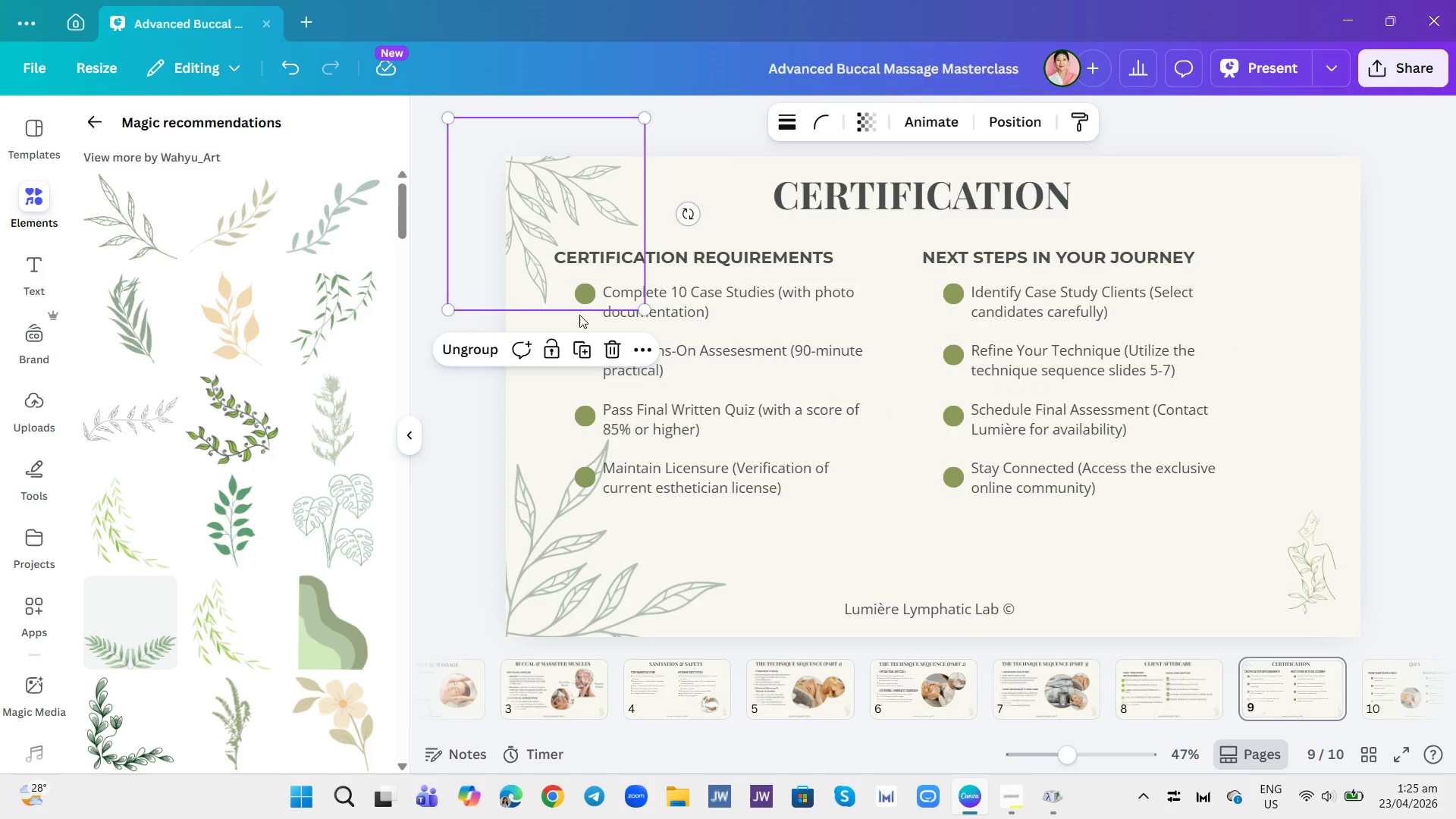 
left_click([581, 342])
 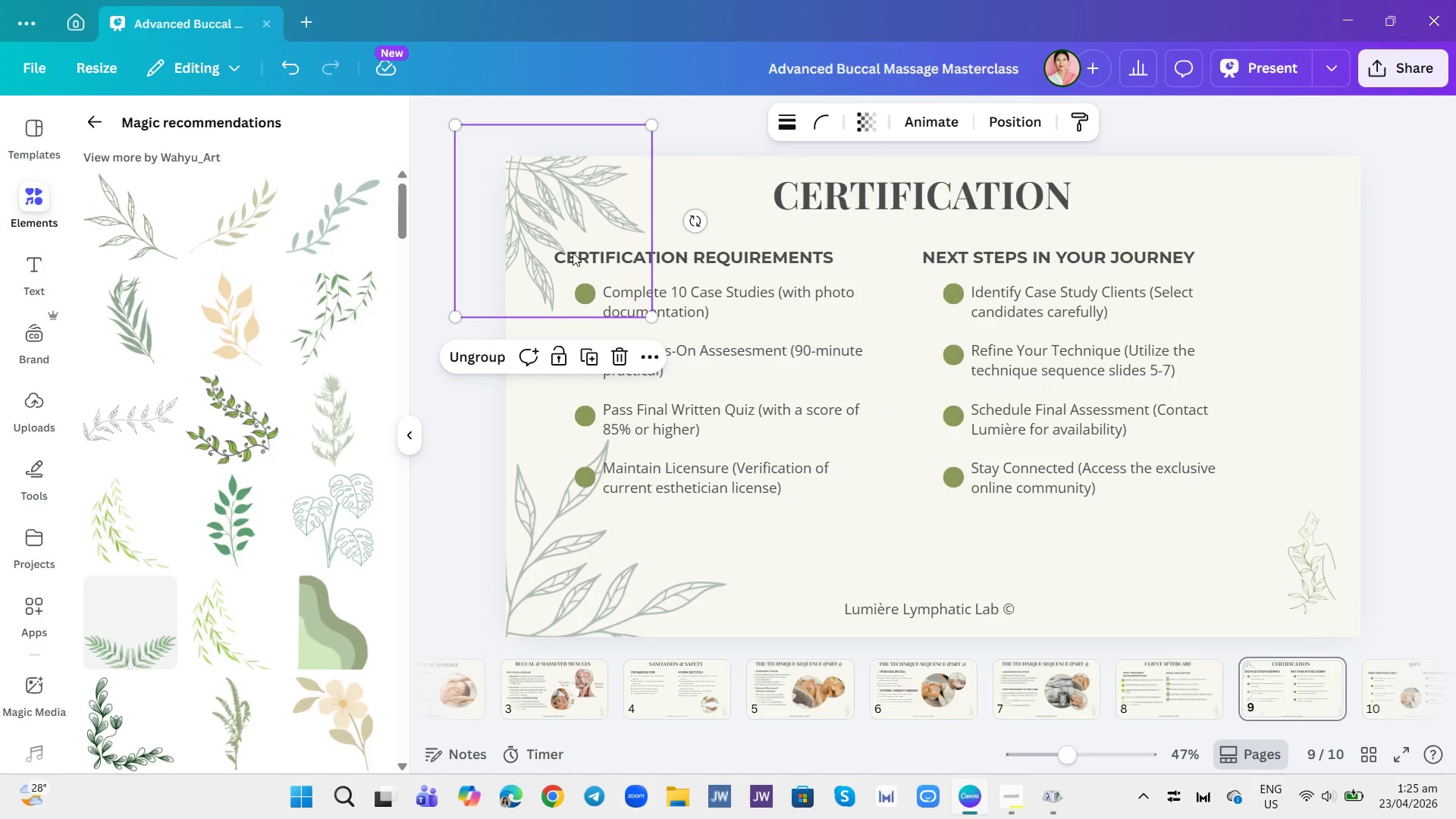 
left_click_drag(start_coordinate=[550, 221], to_coordinate=[1167, 685])
 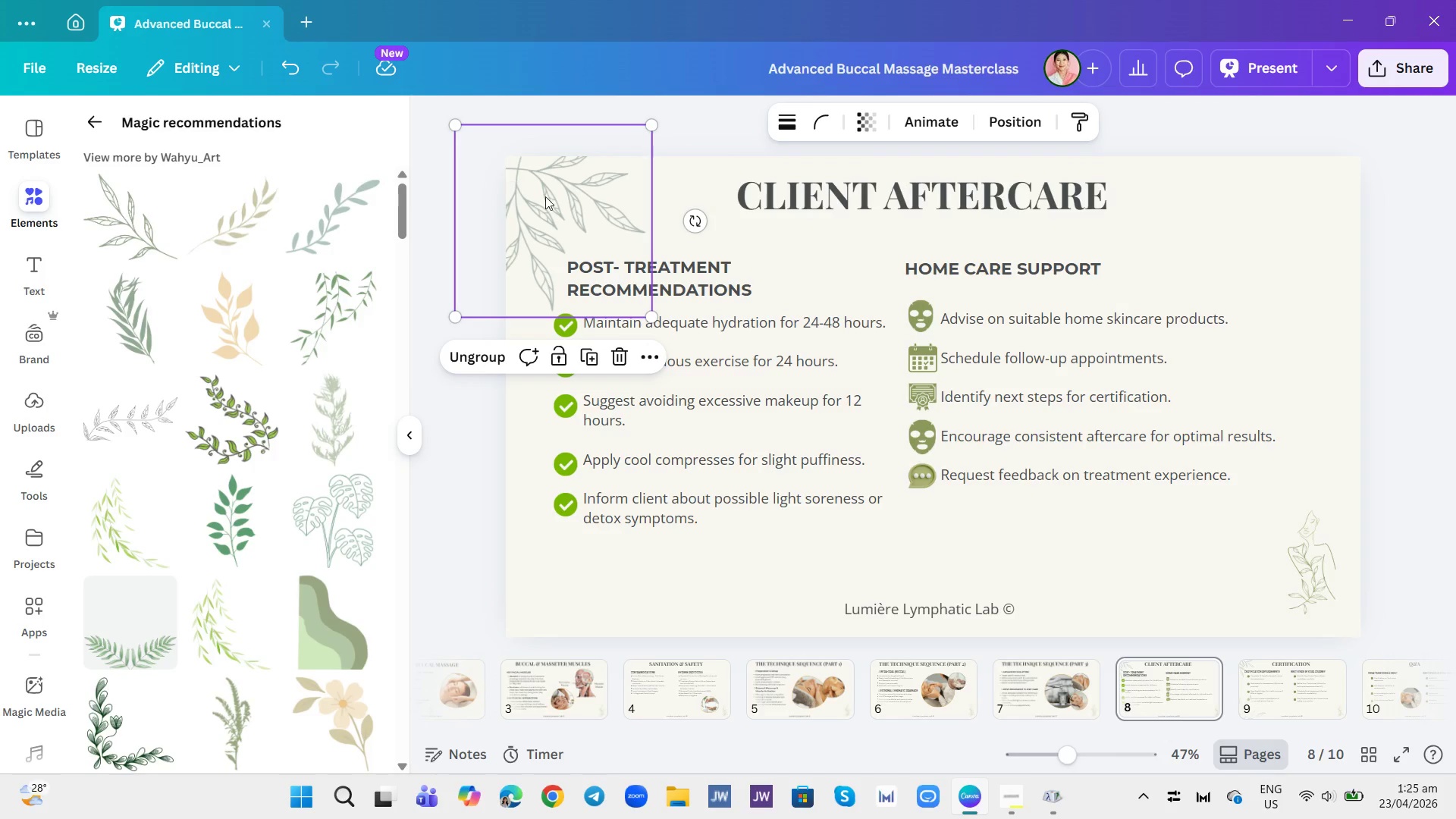 
wait(5.7)
 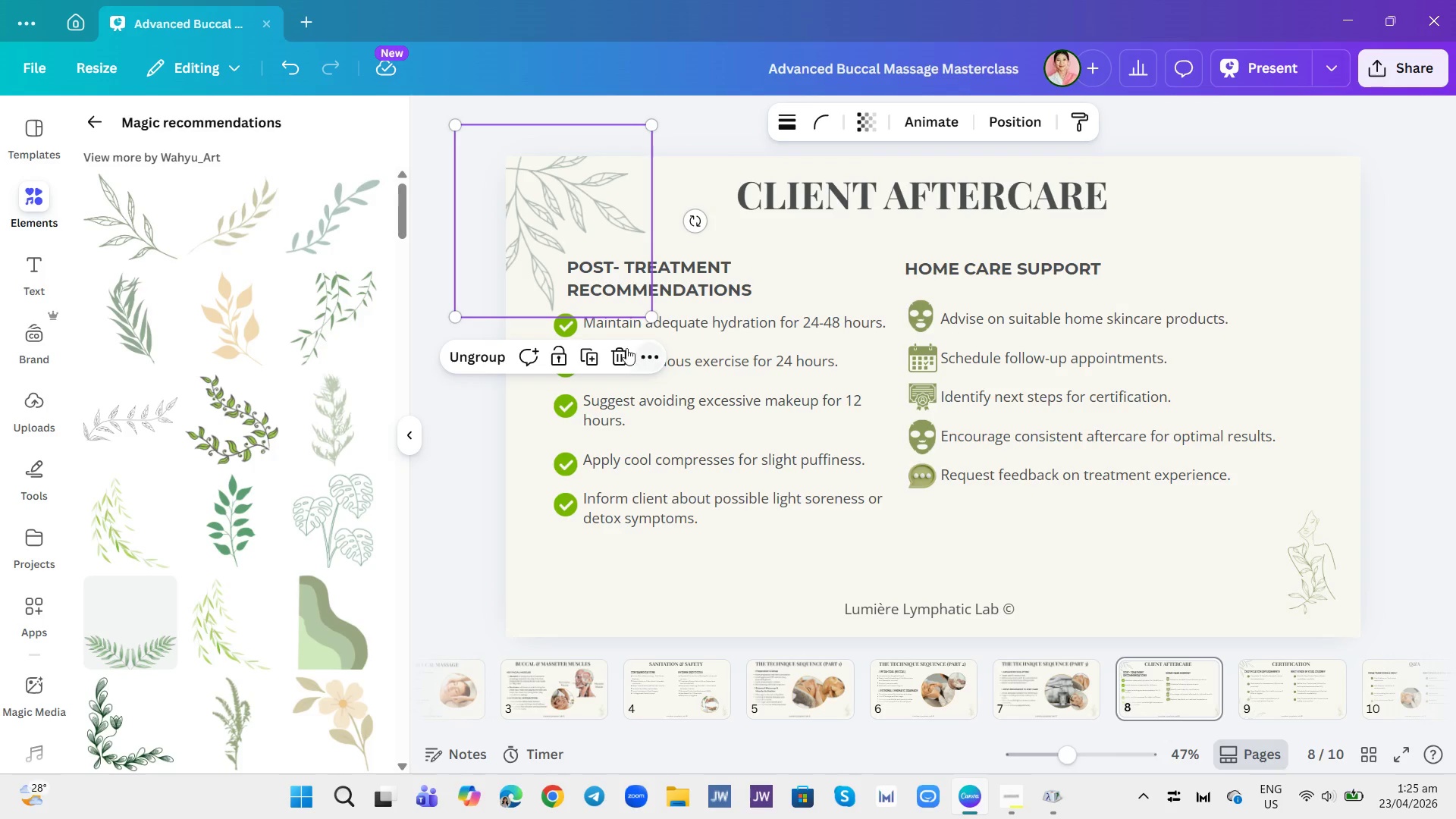 
left_click([566, 192])
 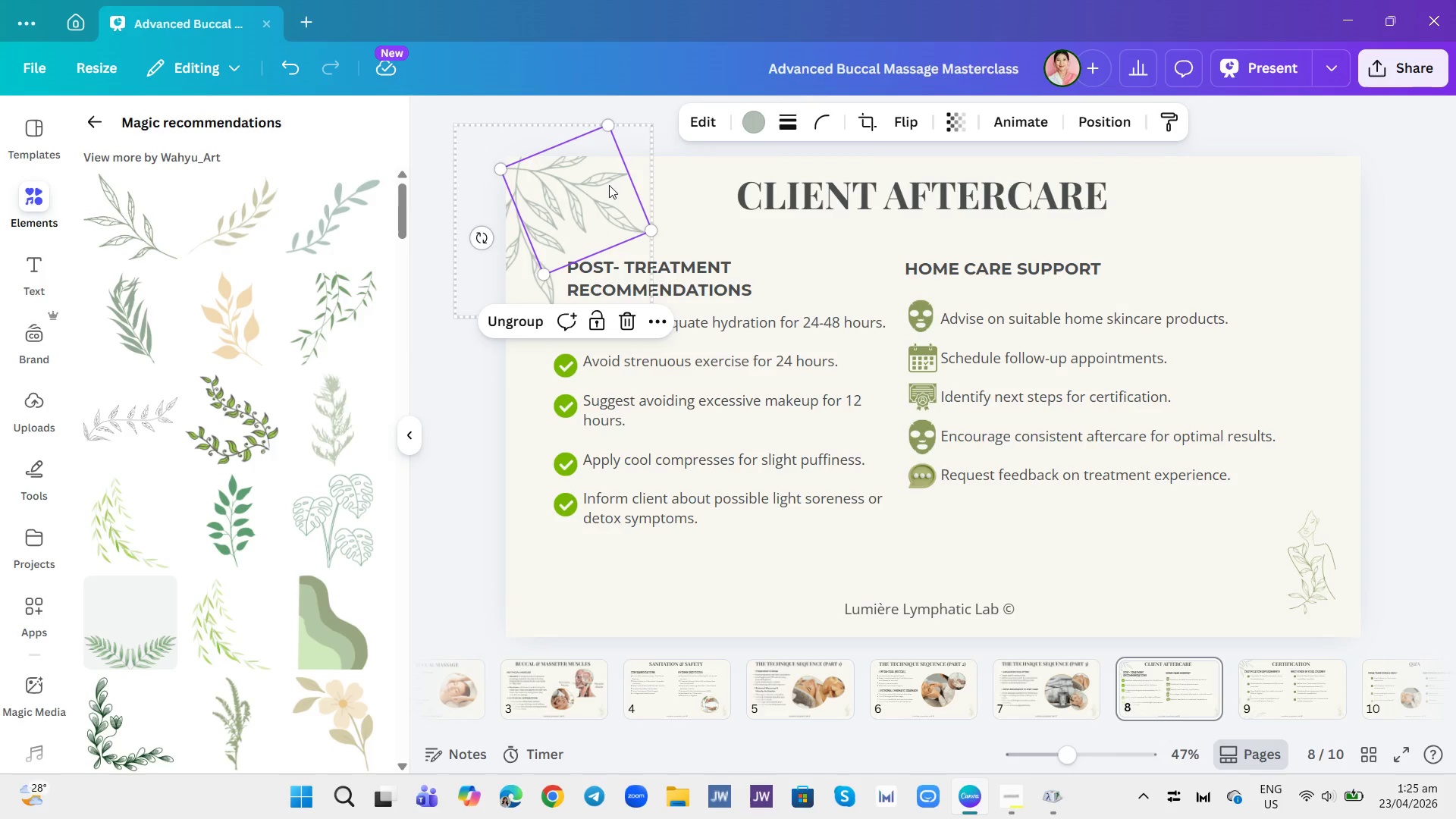 
left_click([668, 196])
 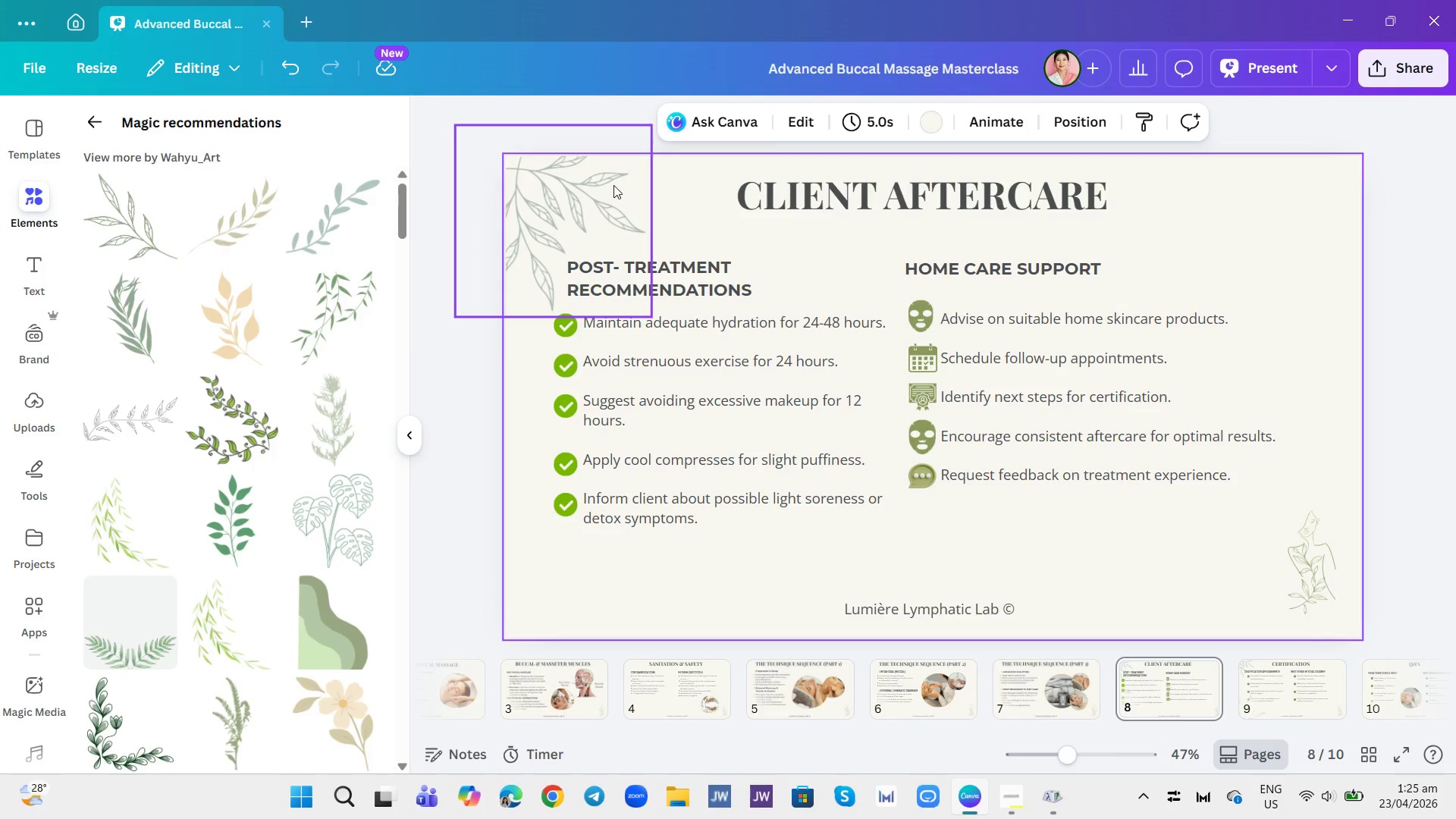 
left_click([605, 183])
 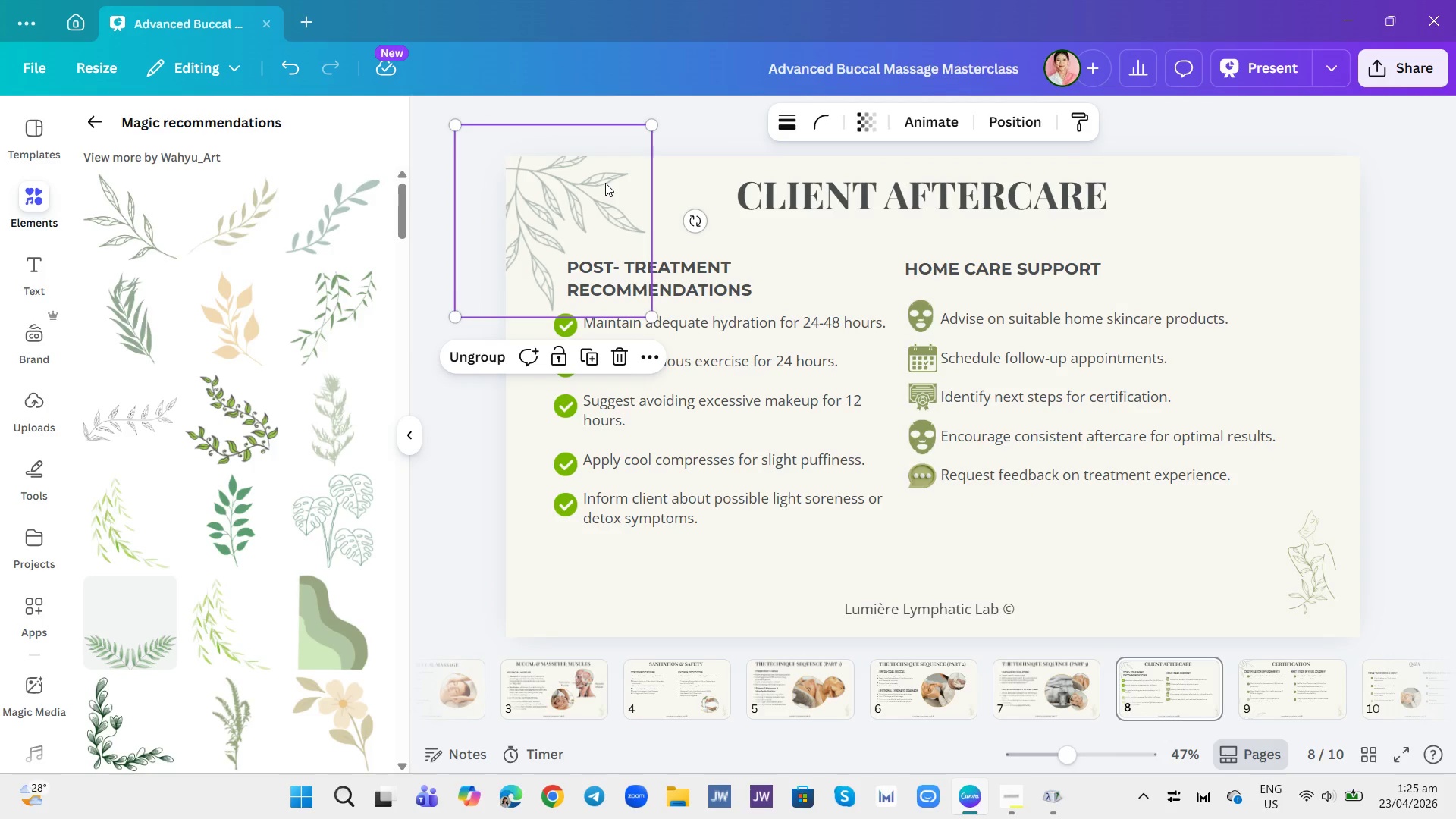 
key(Control+C)
 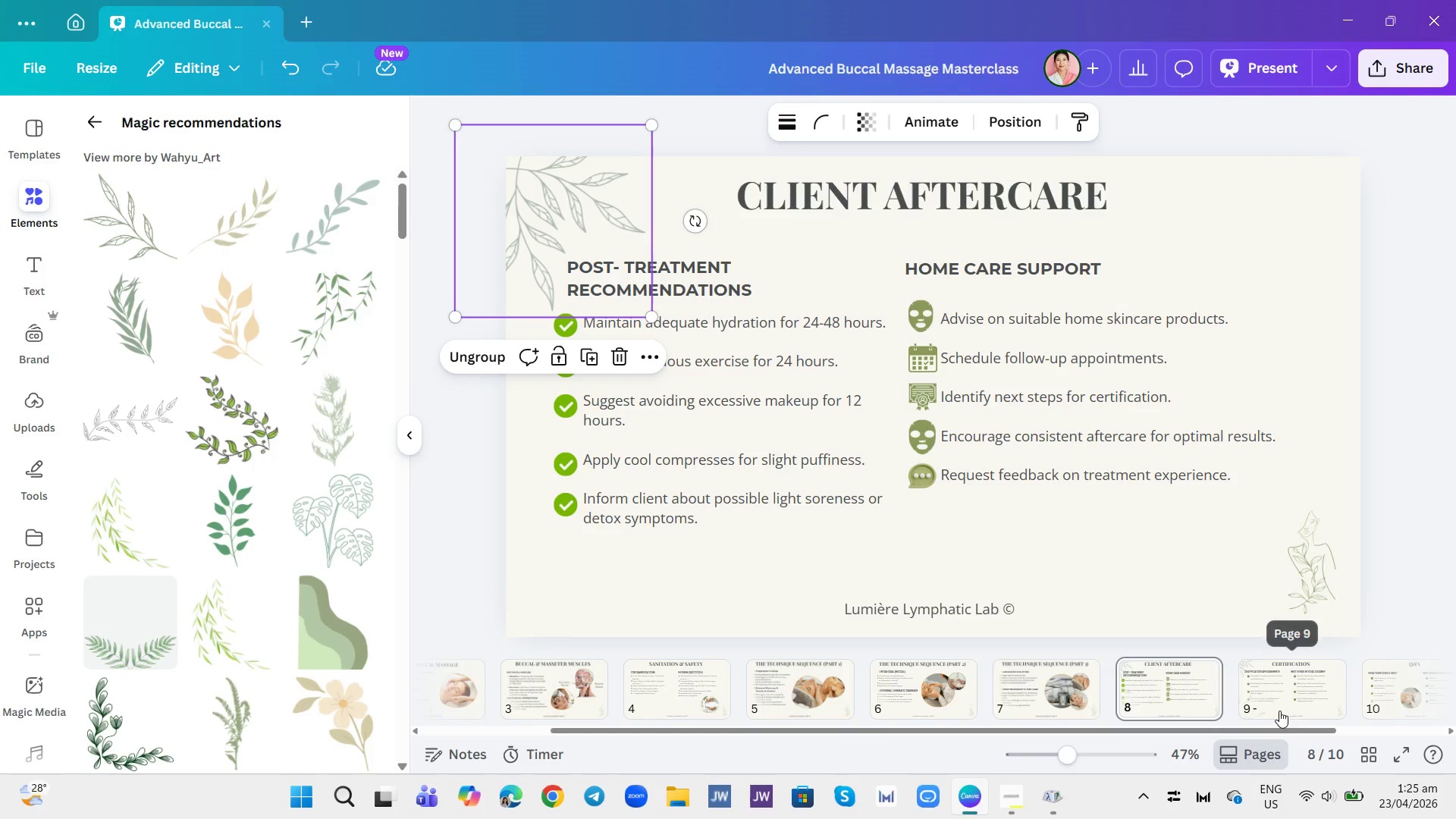 
mouse_move([1040, 684])
 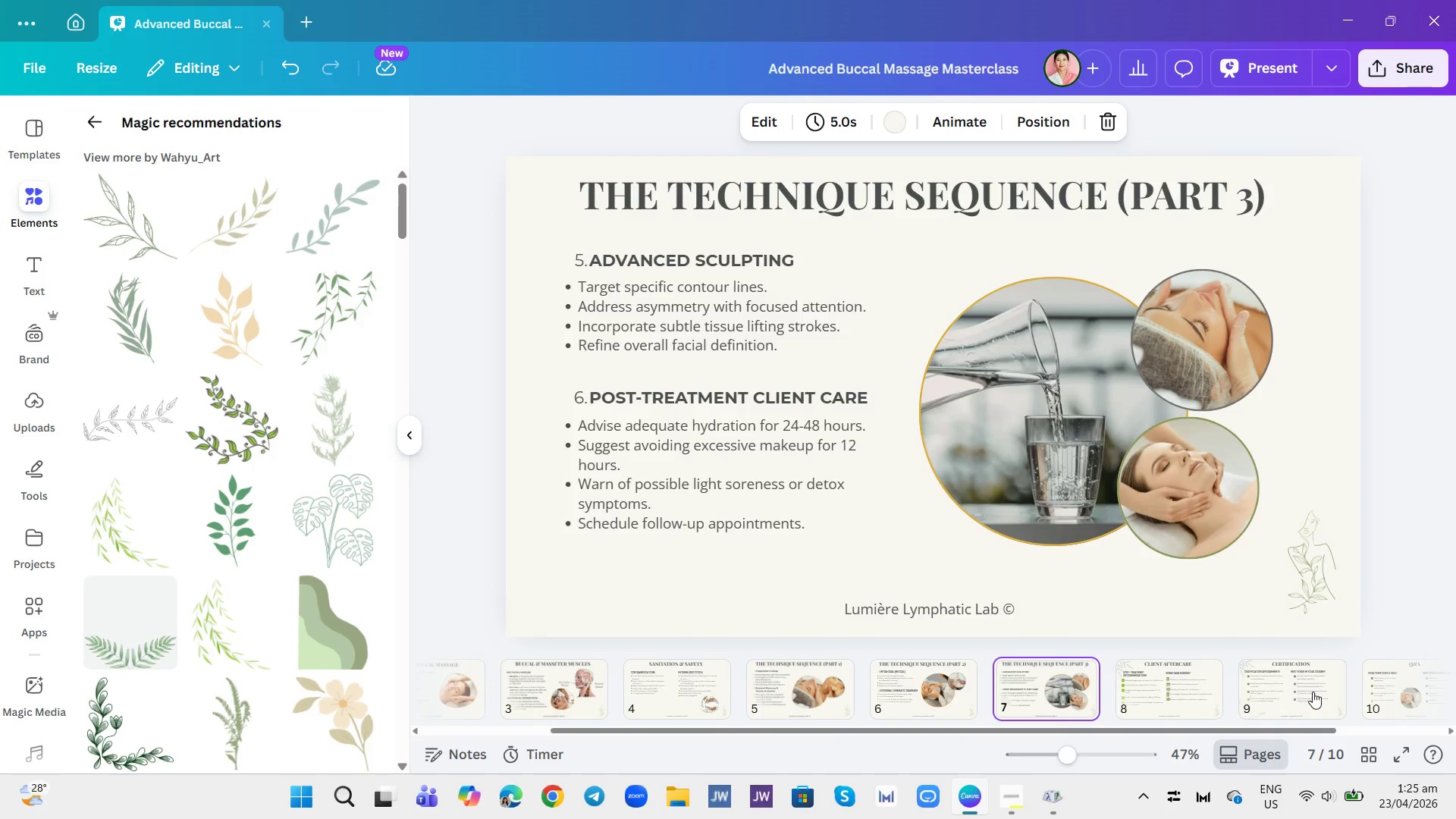 
left_click([1291, 683])
 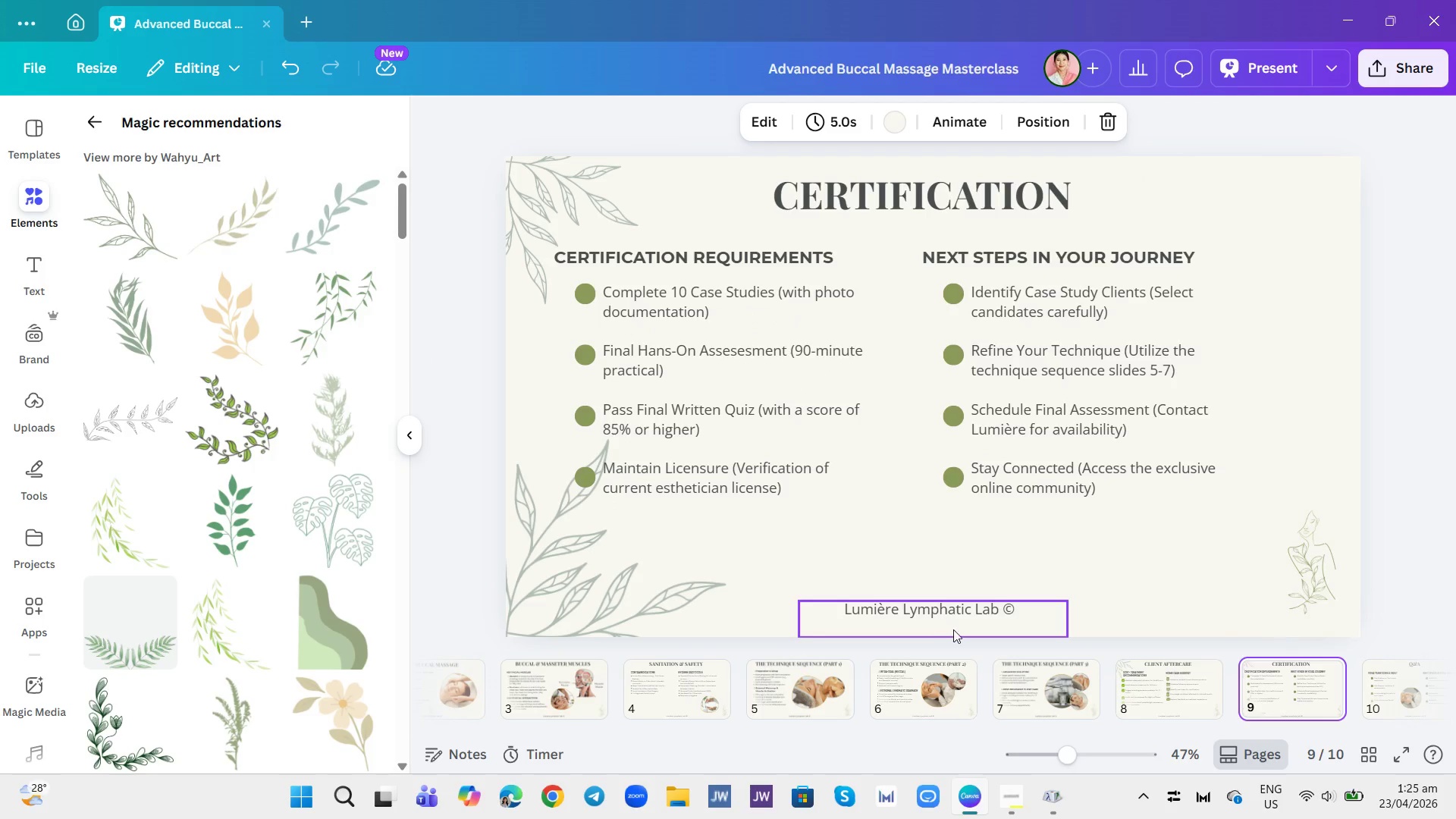 
wait(6.03)
 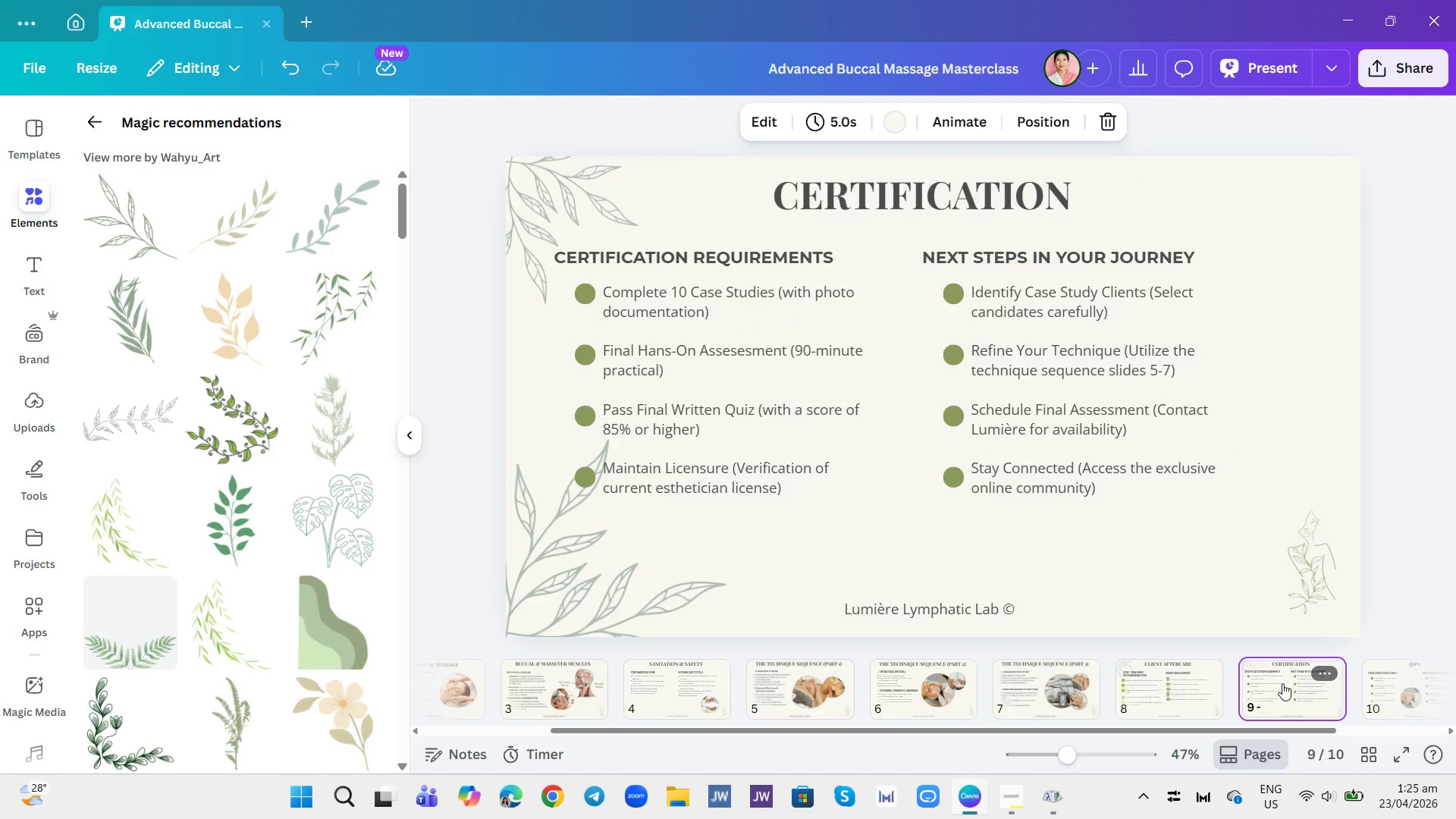 
left_click([566, 691])
 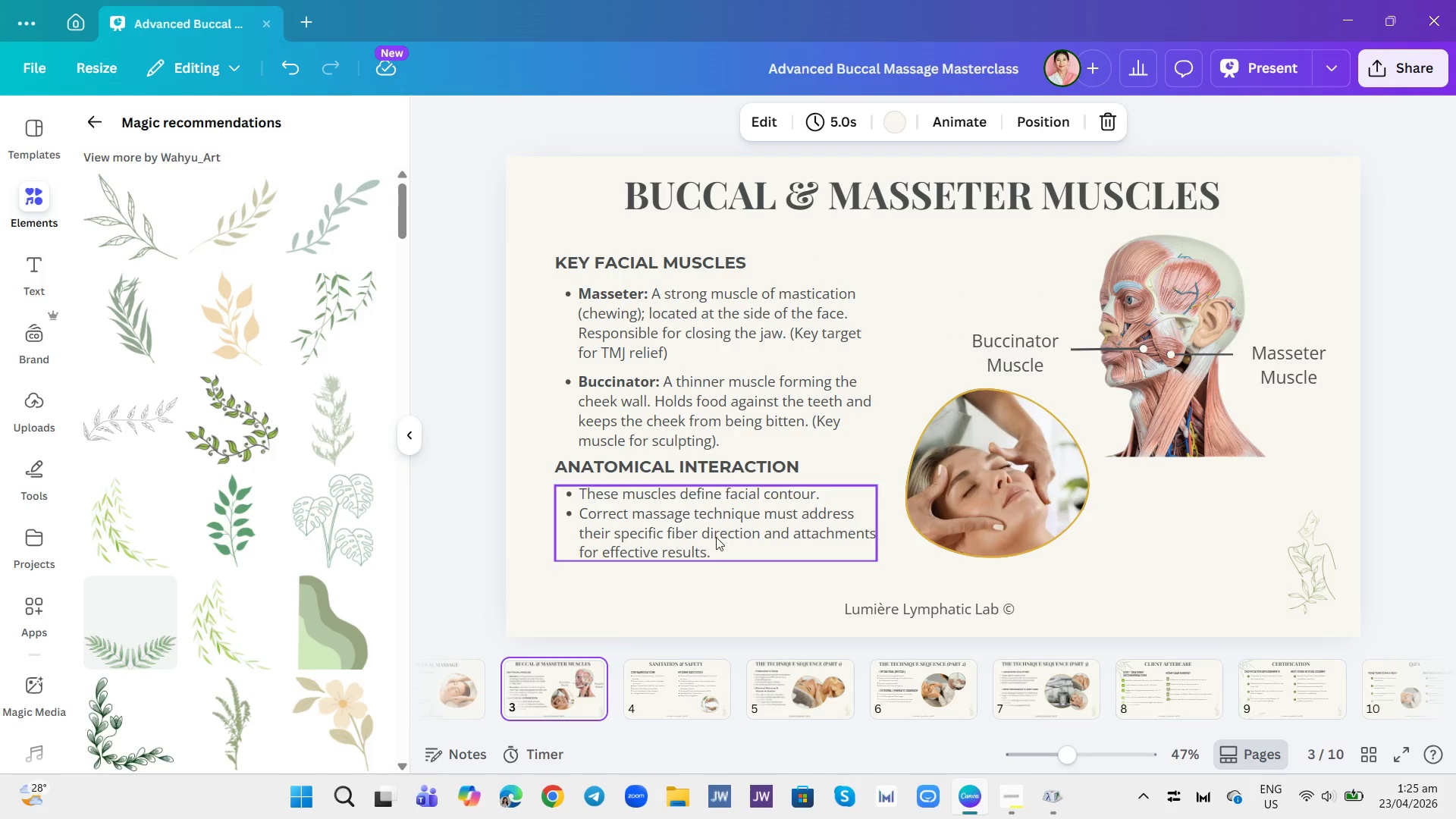 
left_click([716, 585])
 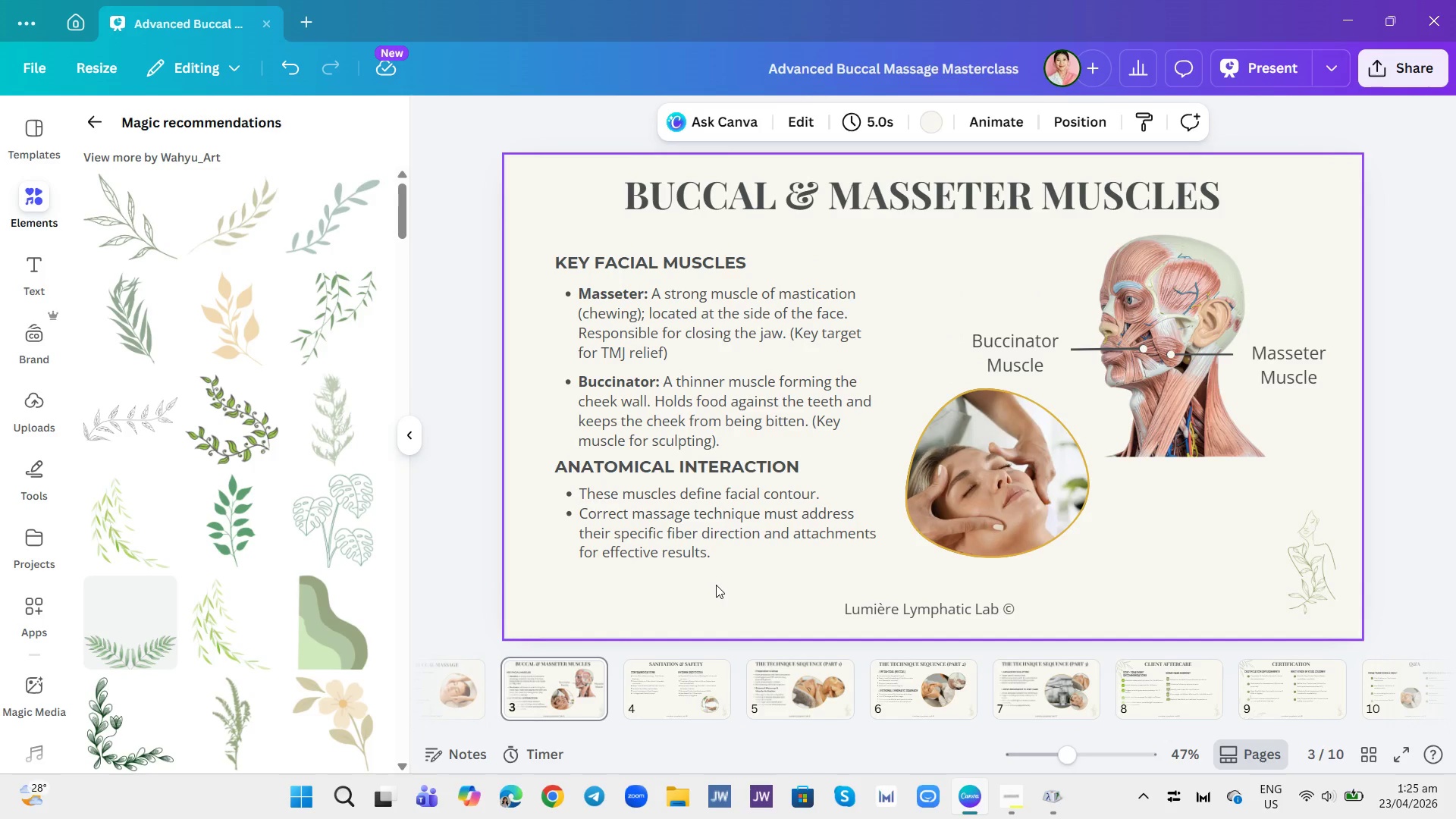 
key(Control+V)
 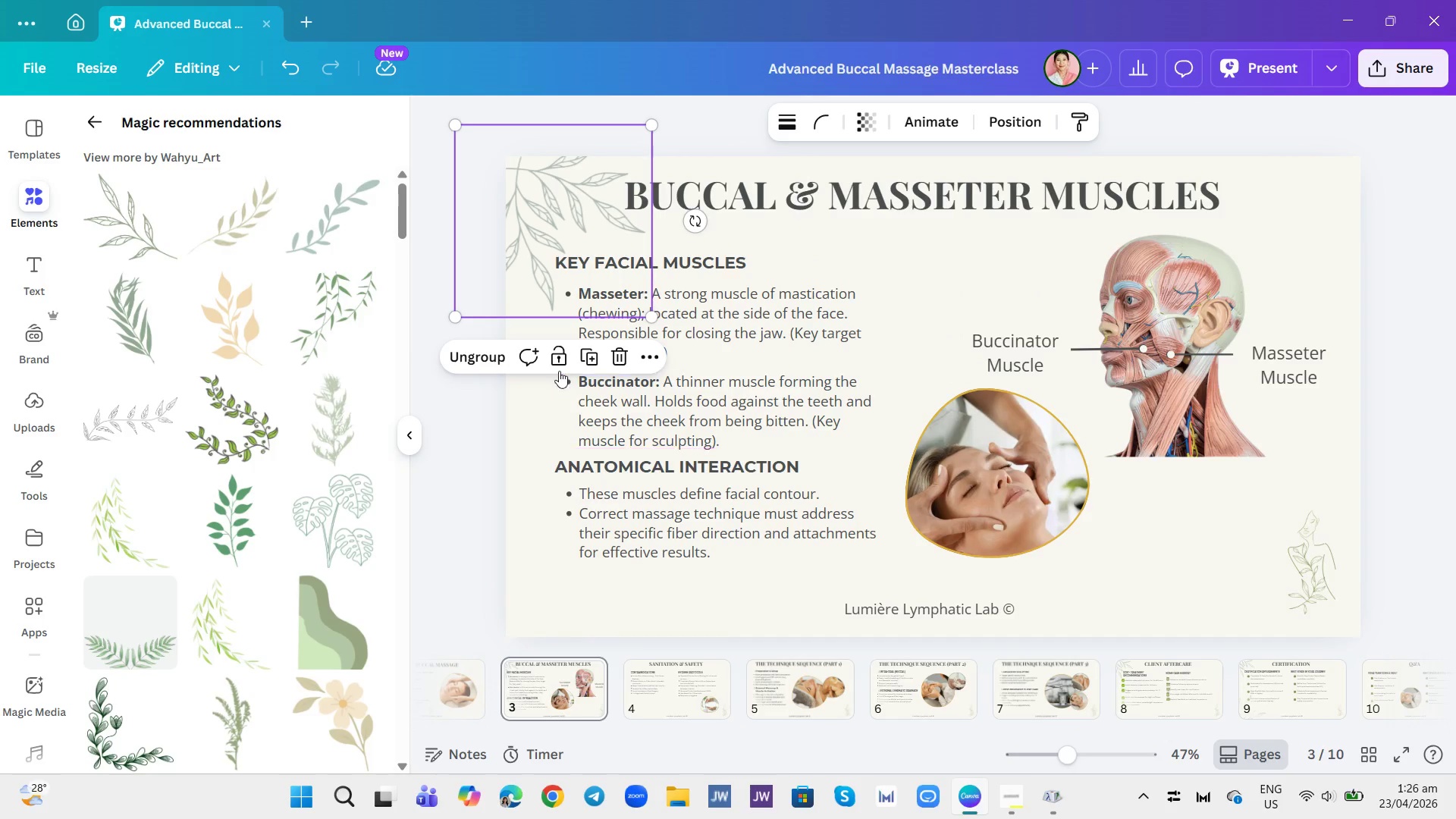 
left_click_drag(start_coordinate=[551, 249], to_coordinate=[547, 243])
 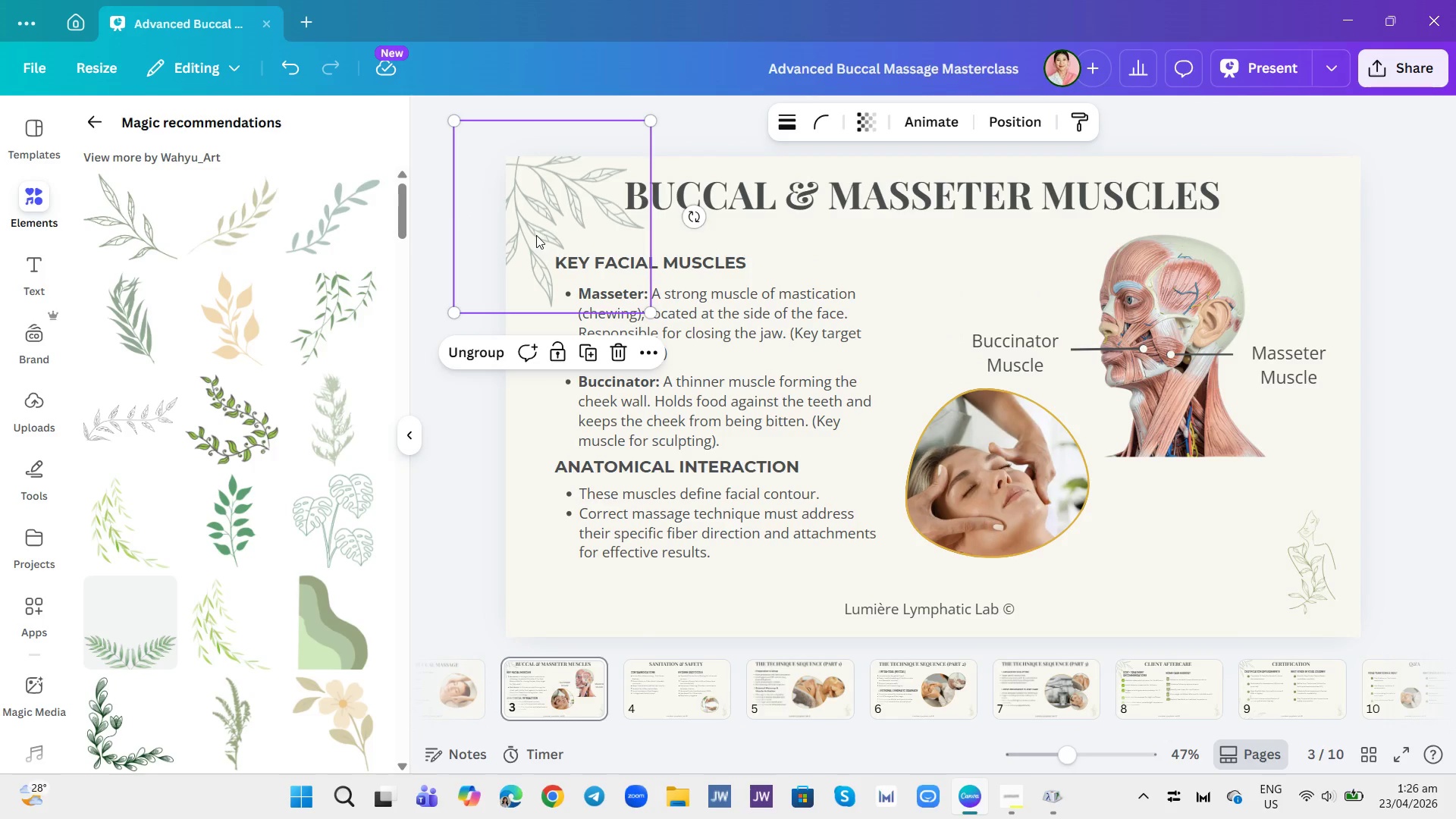 
double_click([534, 233])
 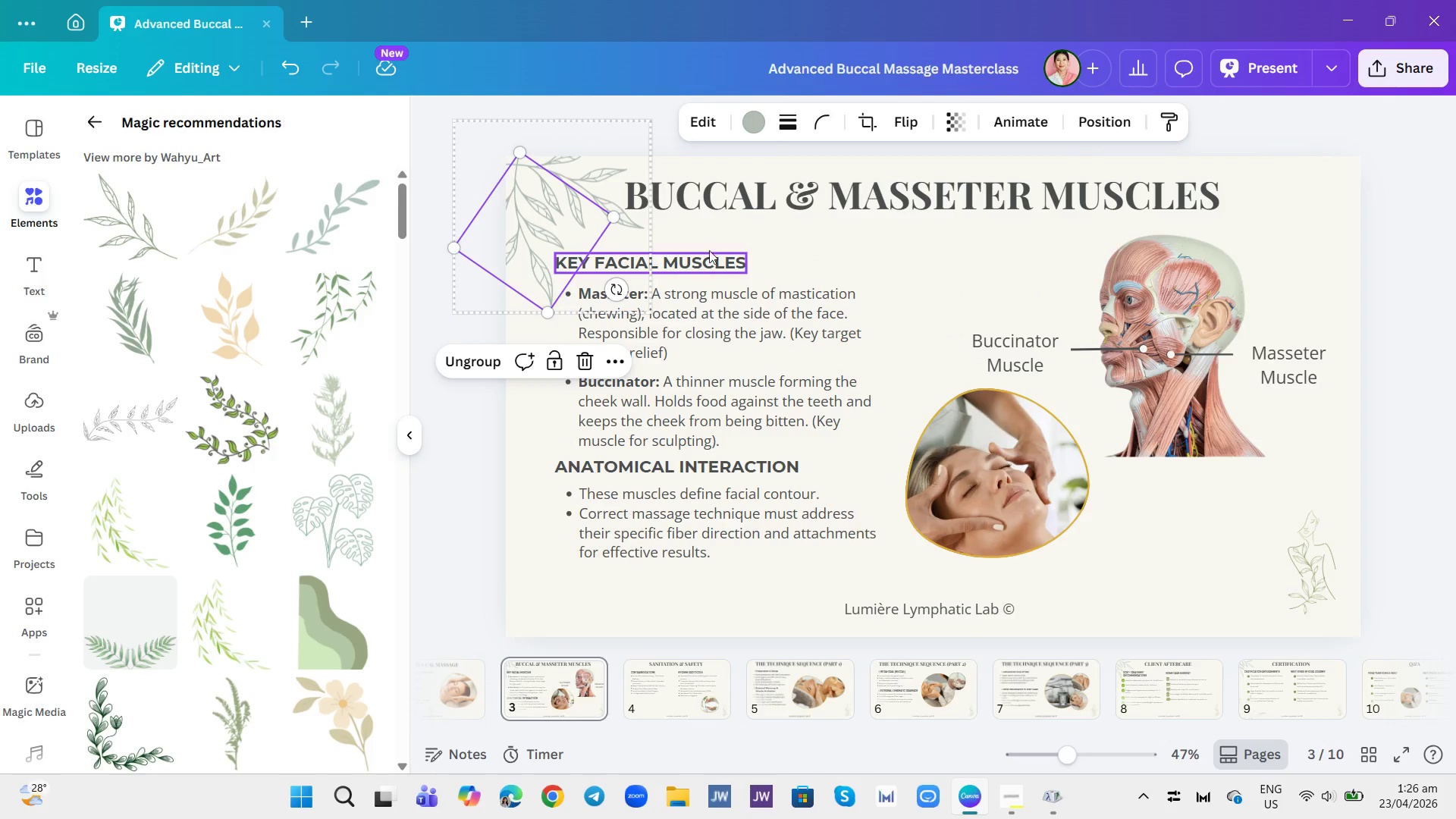 
left_click([719, 229])
 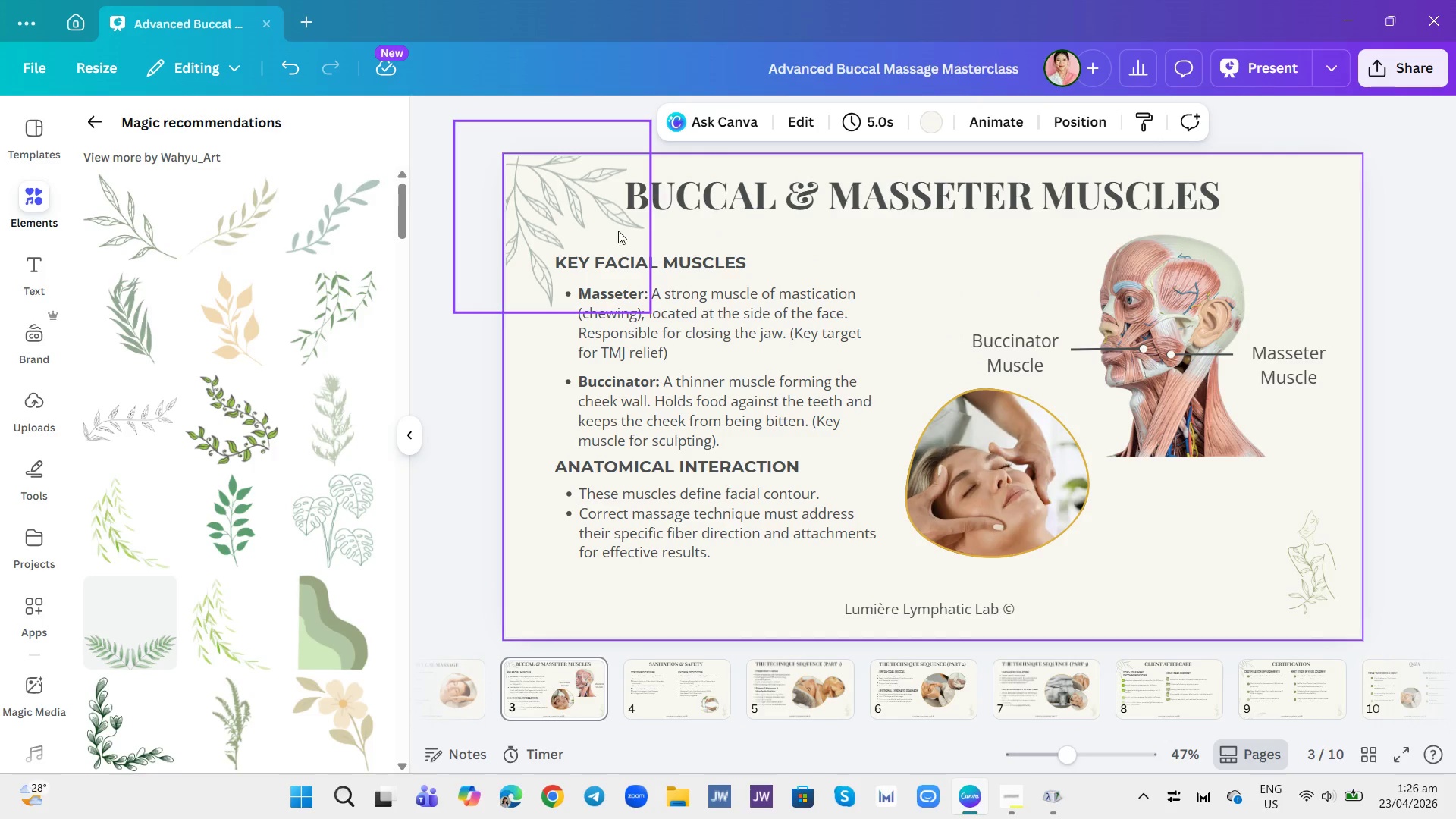 
left_click_drag(start_coordinate=[578, 193], to_coordinate=[570, 190])
 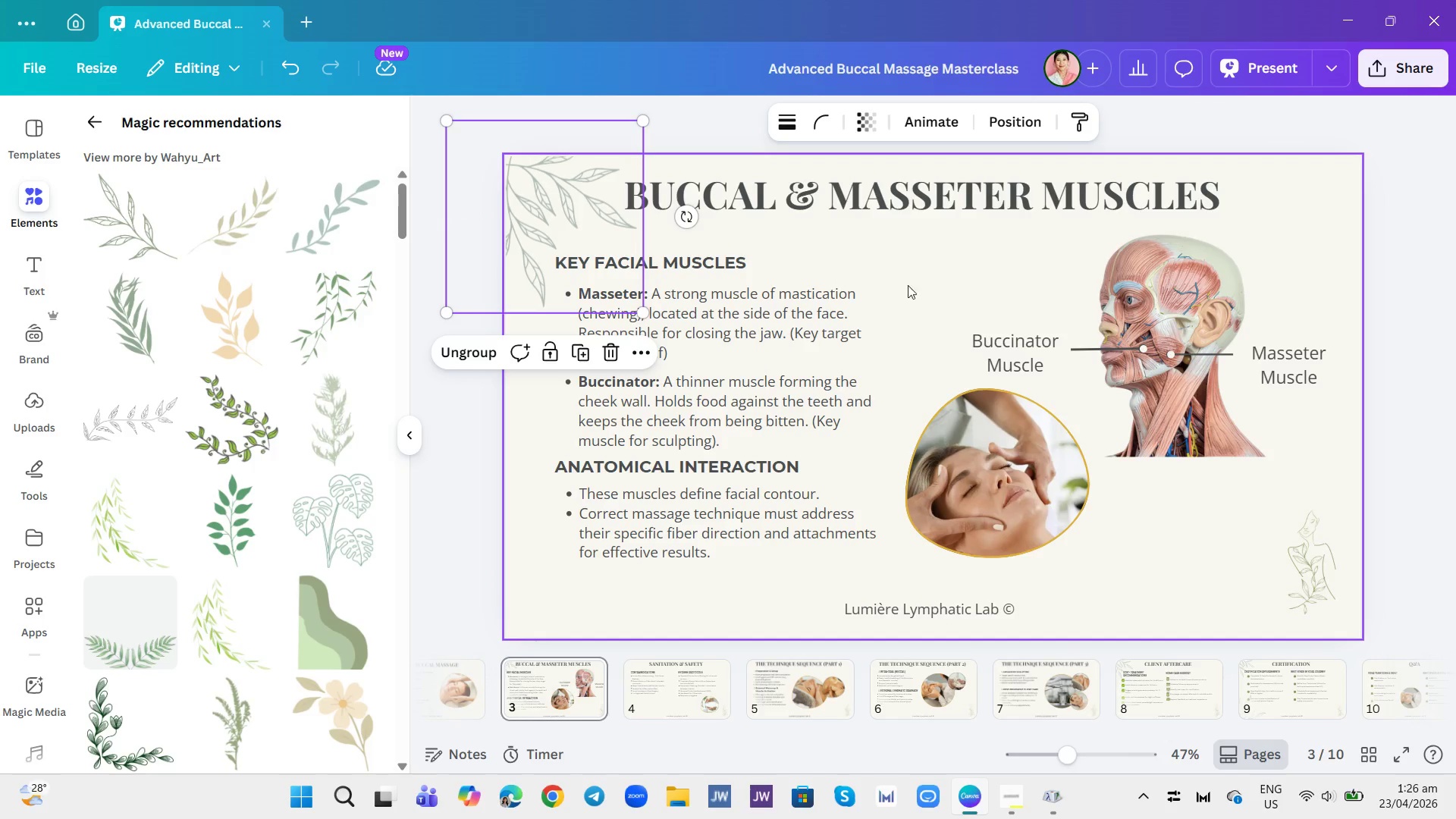 
left_click([926, 287])
 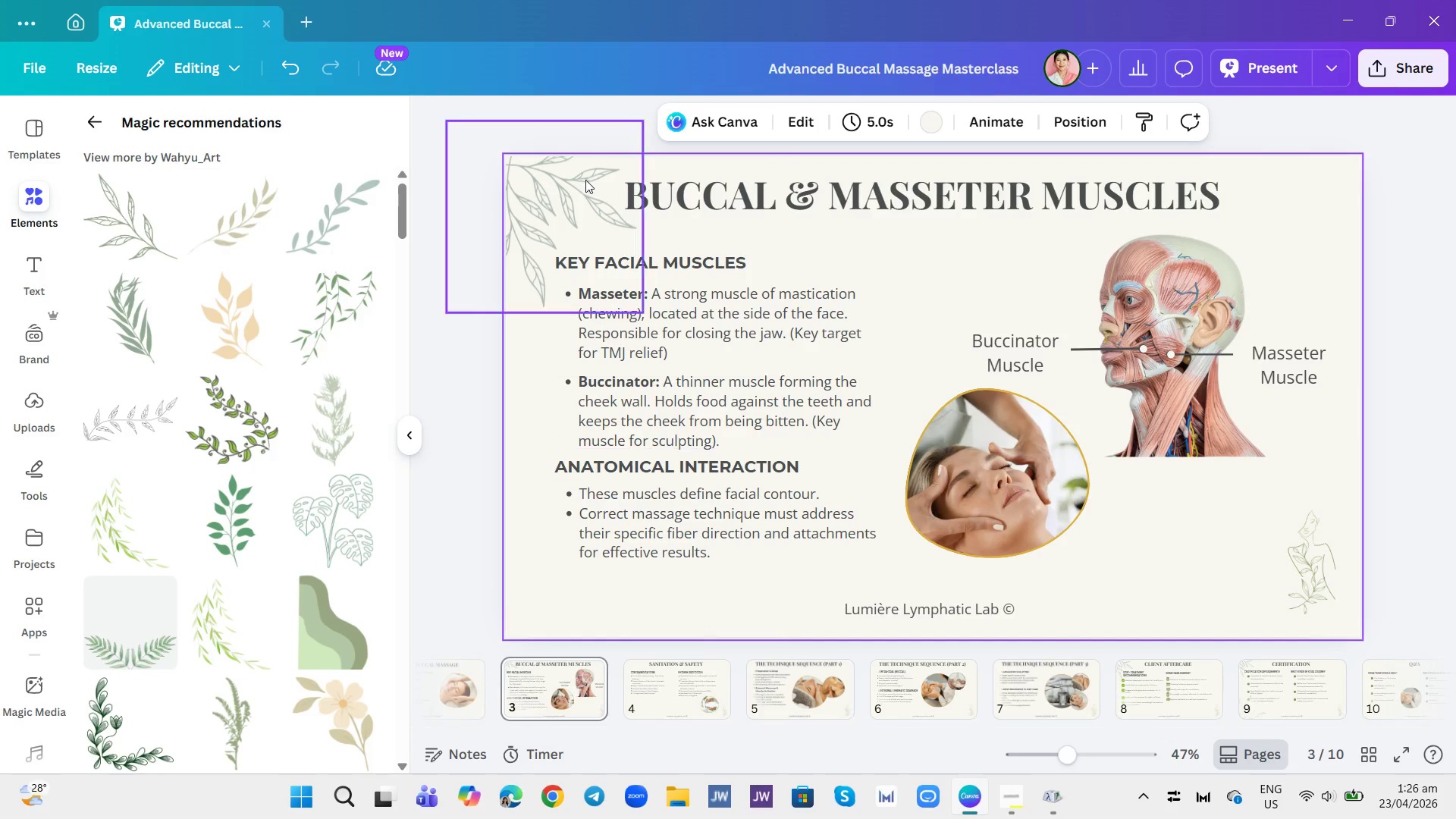 
left_click([564, 206])
 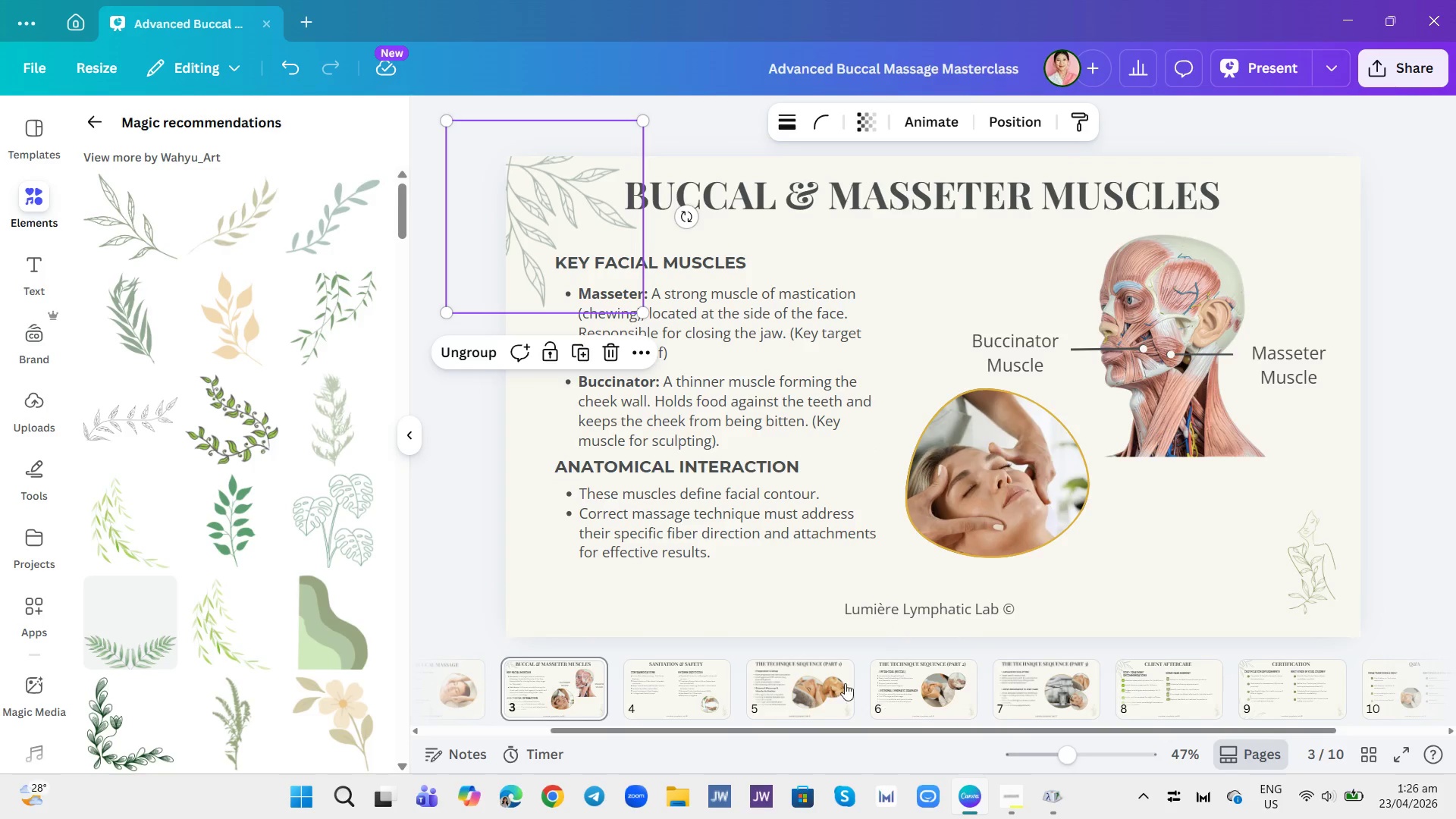 
key(Control+C)
 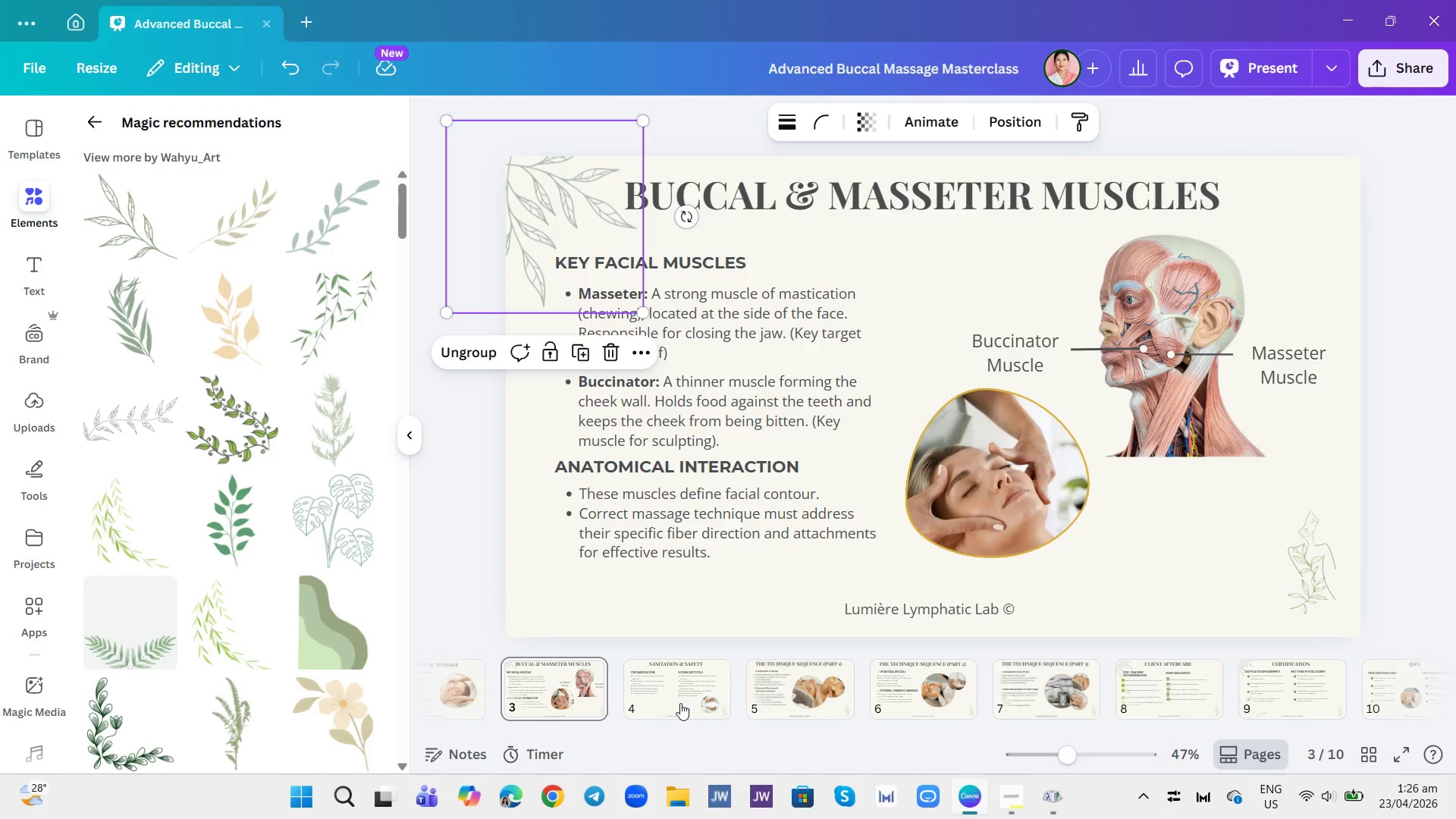 
left_click([667, 689])
 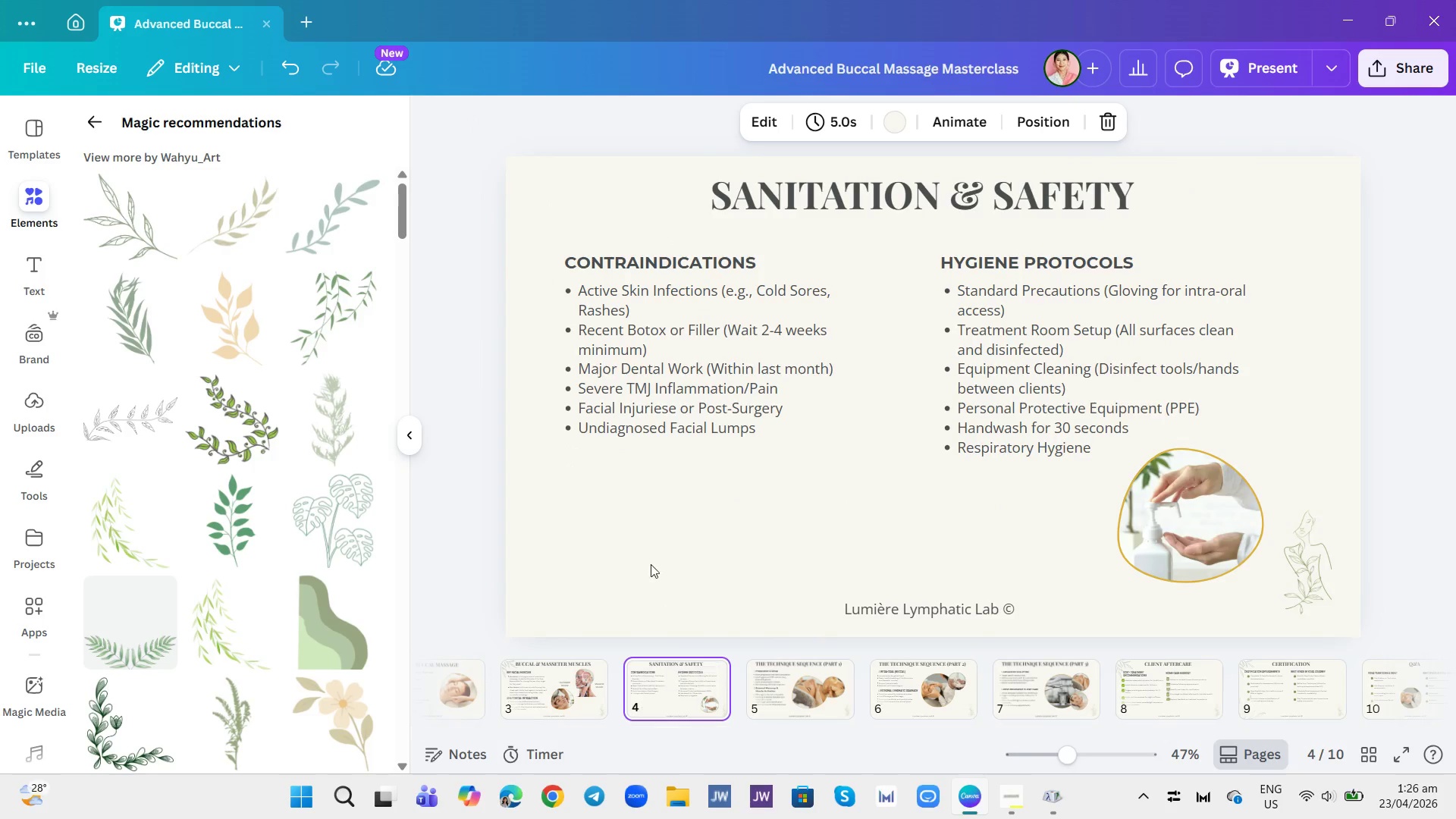 
left_click([648, 560])
 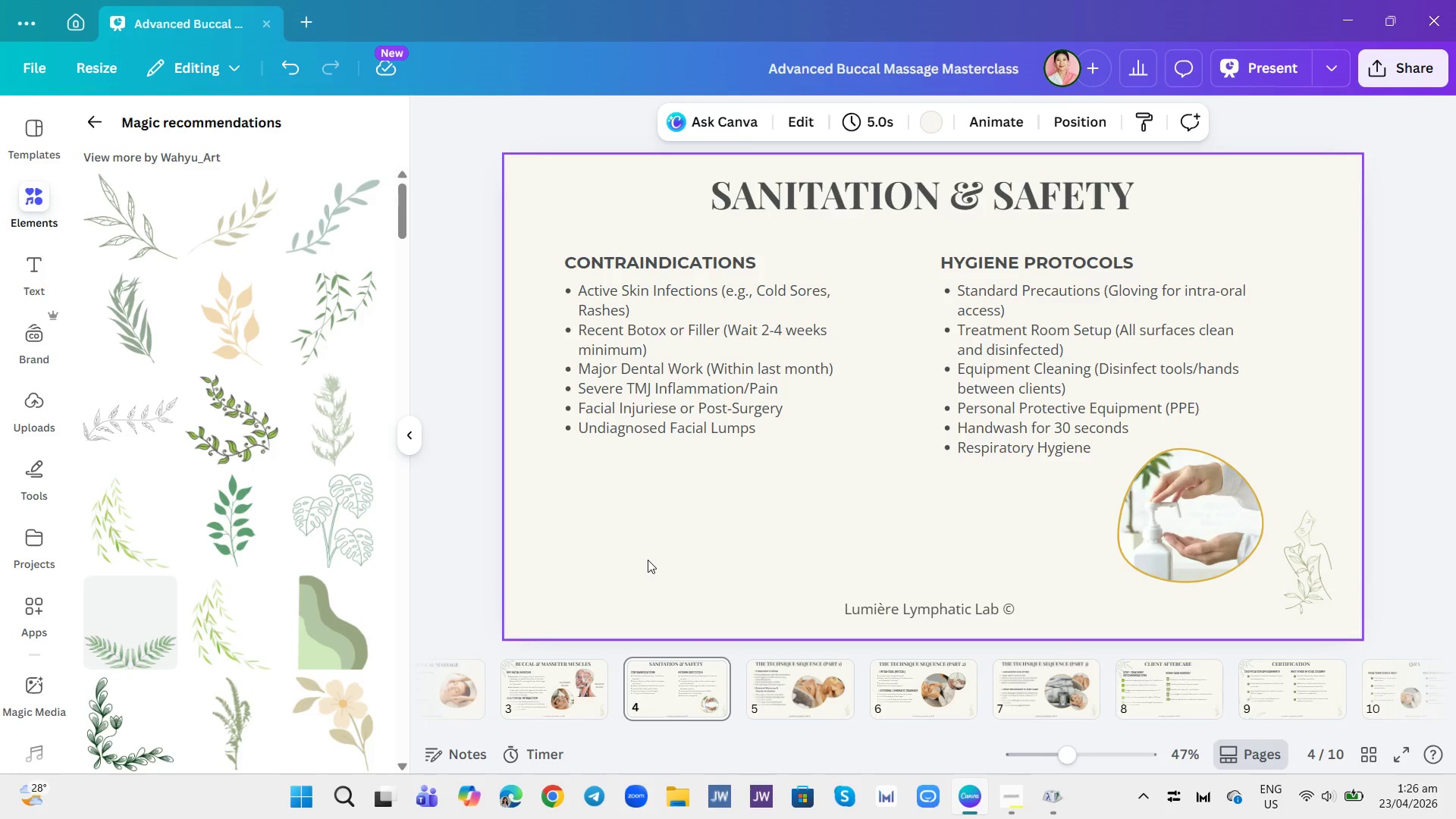 
key(Control+V)
 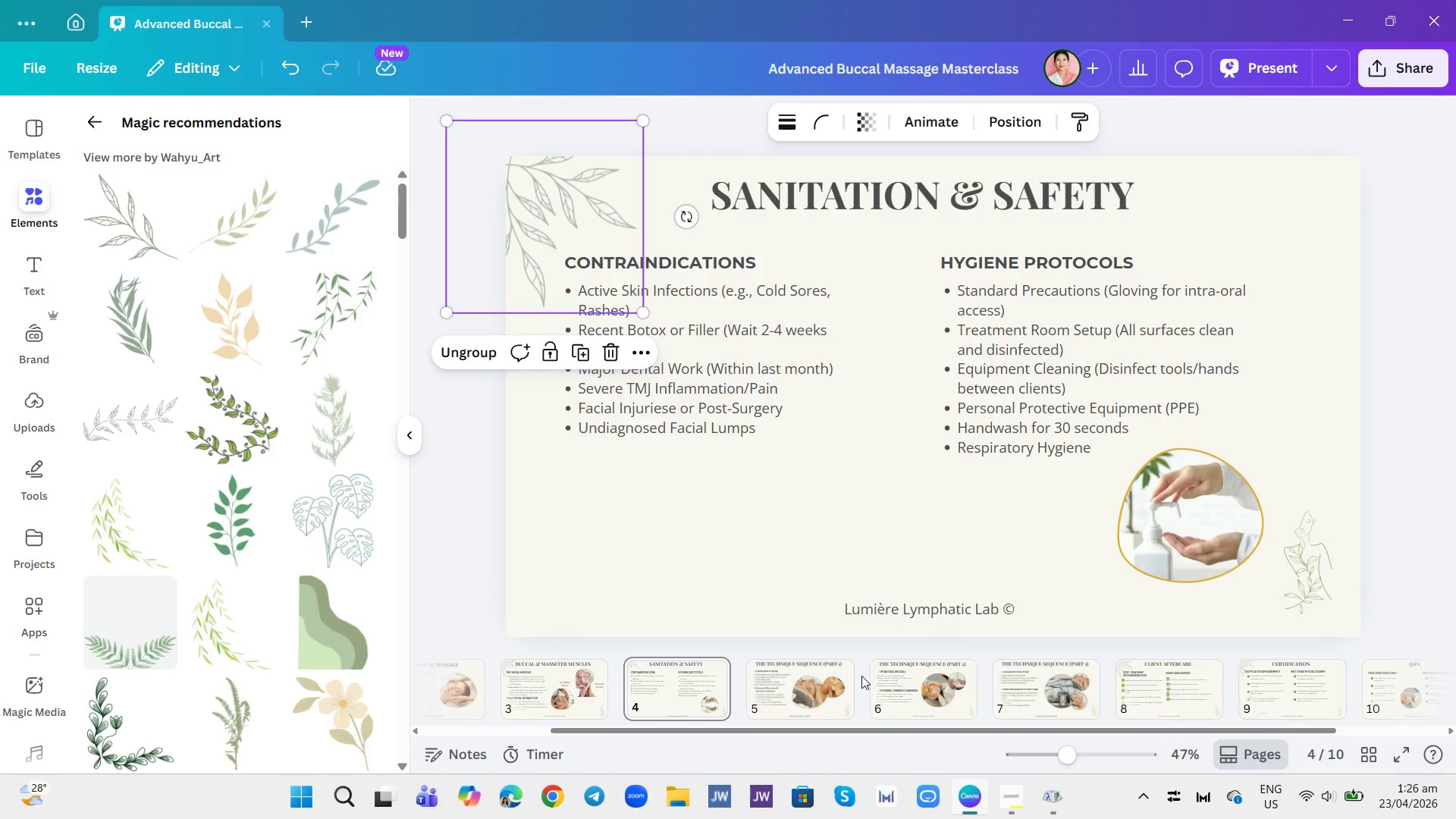 
left_click([833, 682])
 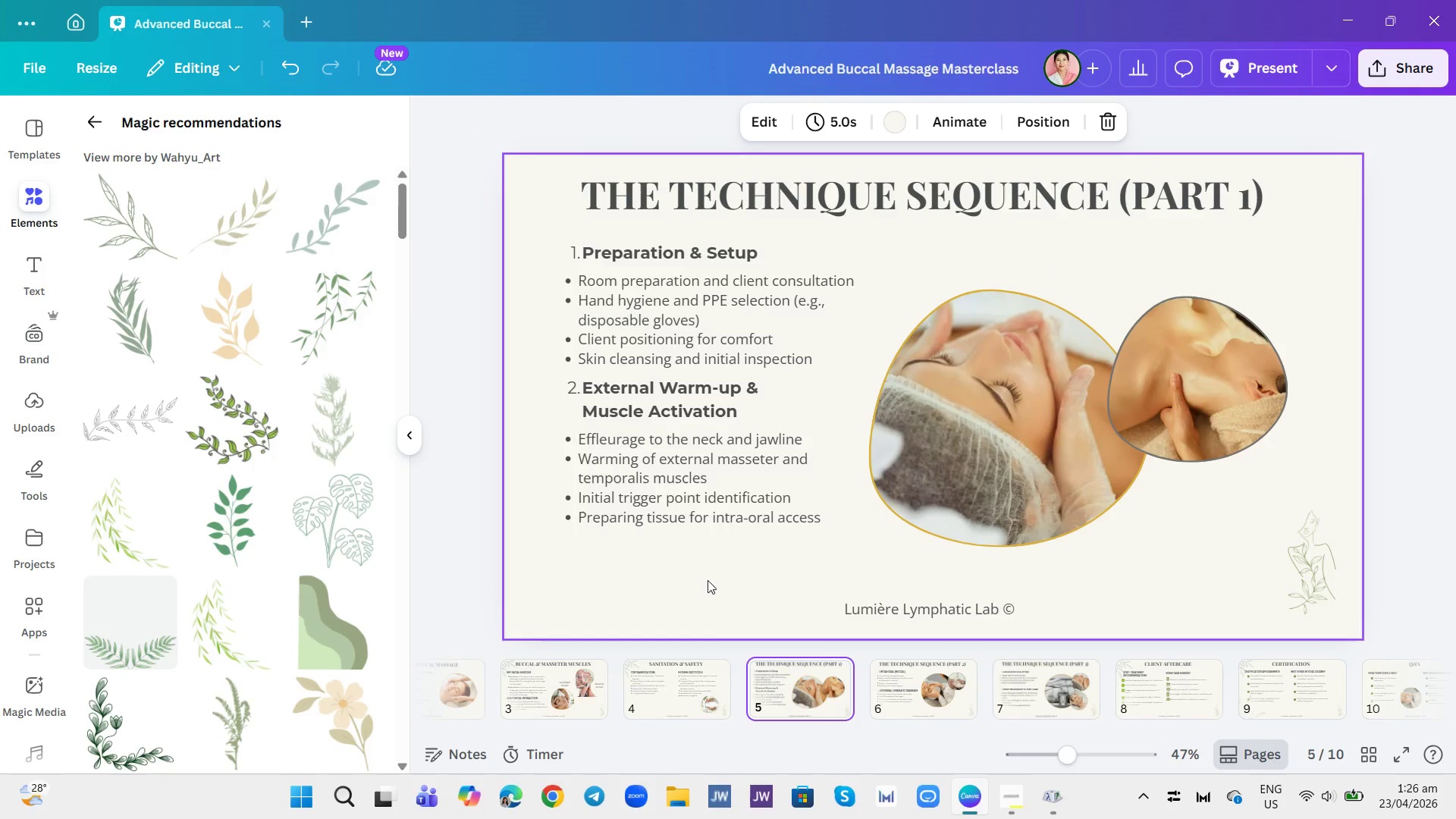 
key(Control+V)
 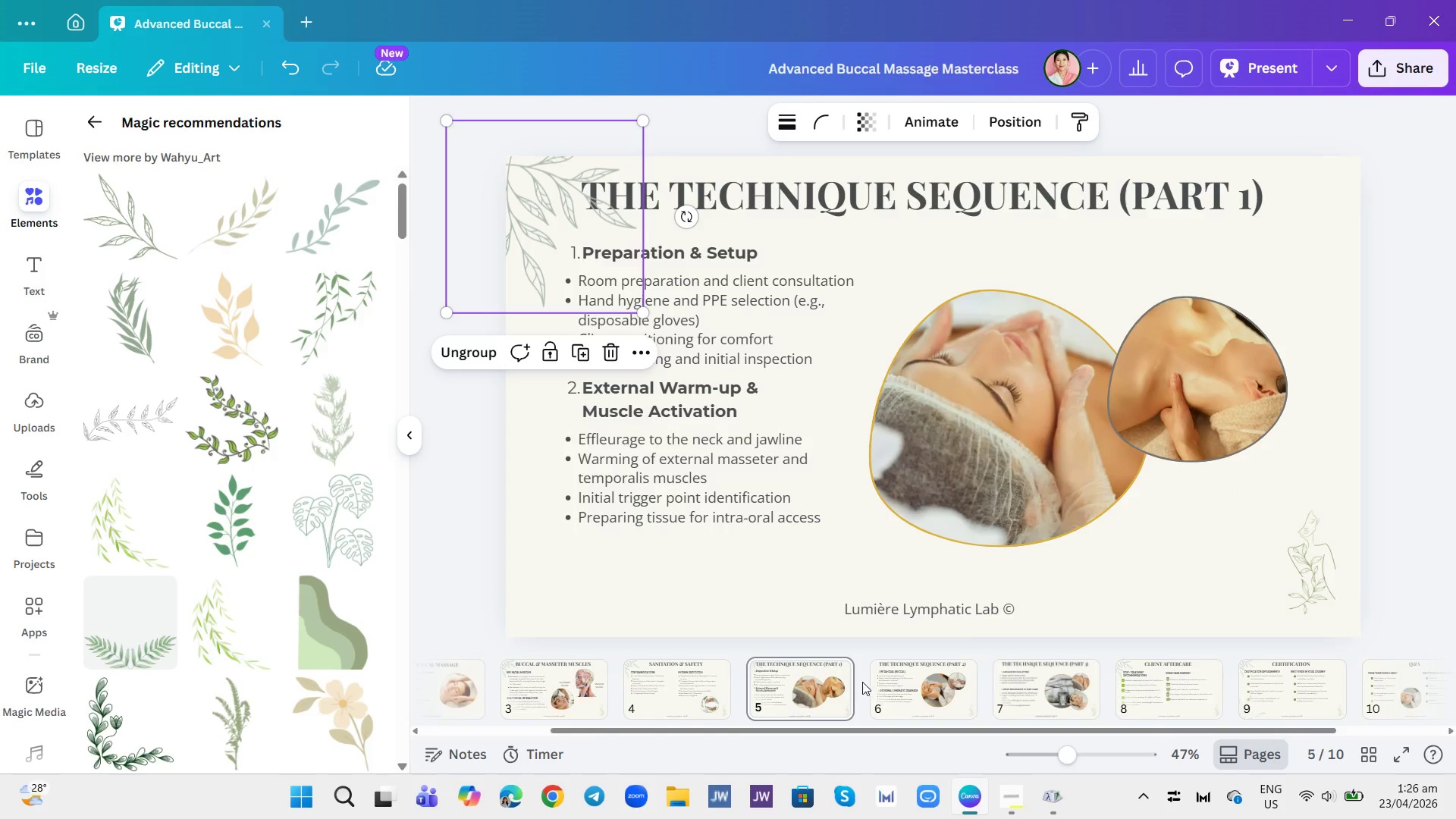 
left_click([902, 685])
 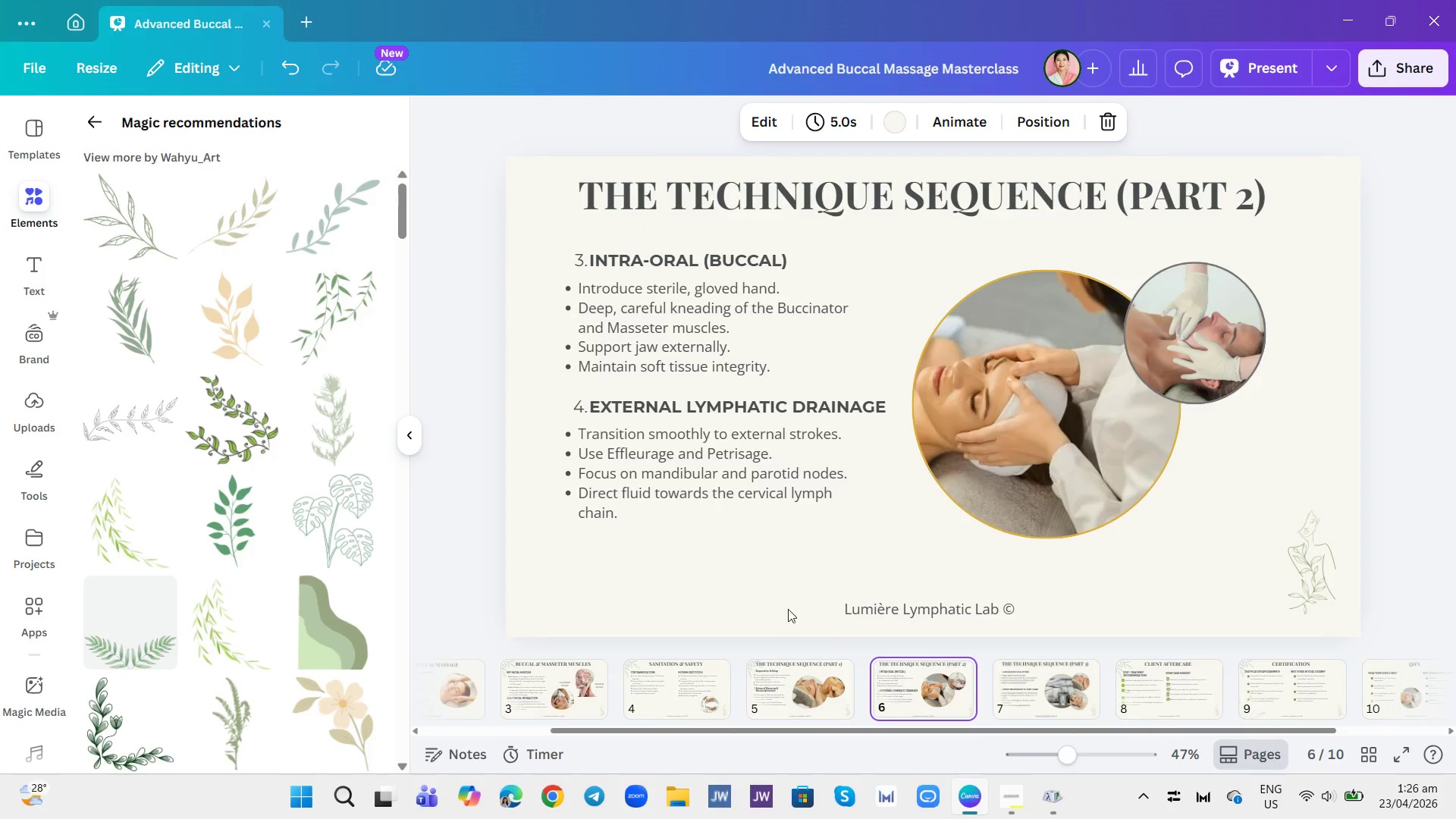 
left_click([731, 587])
 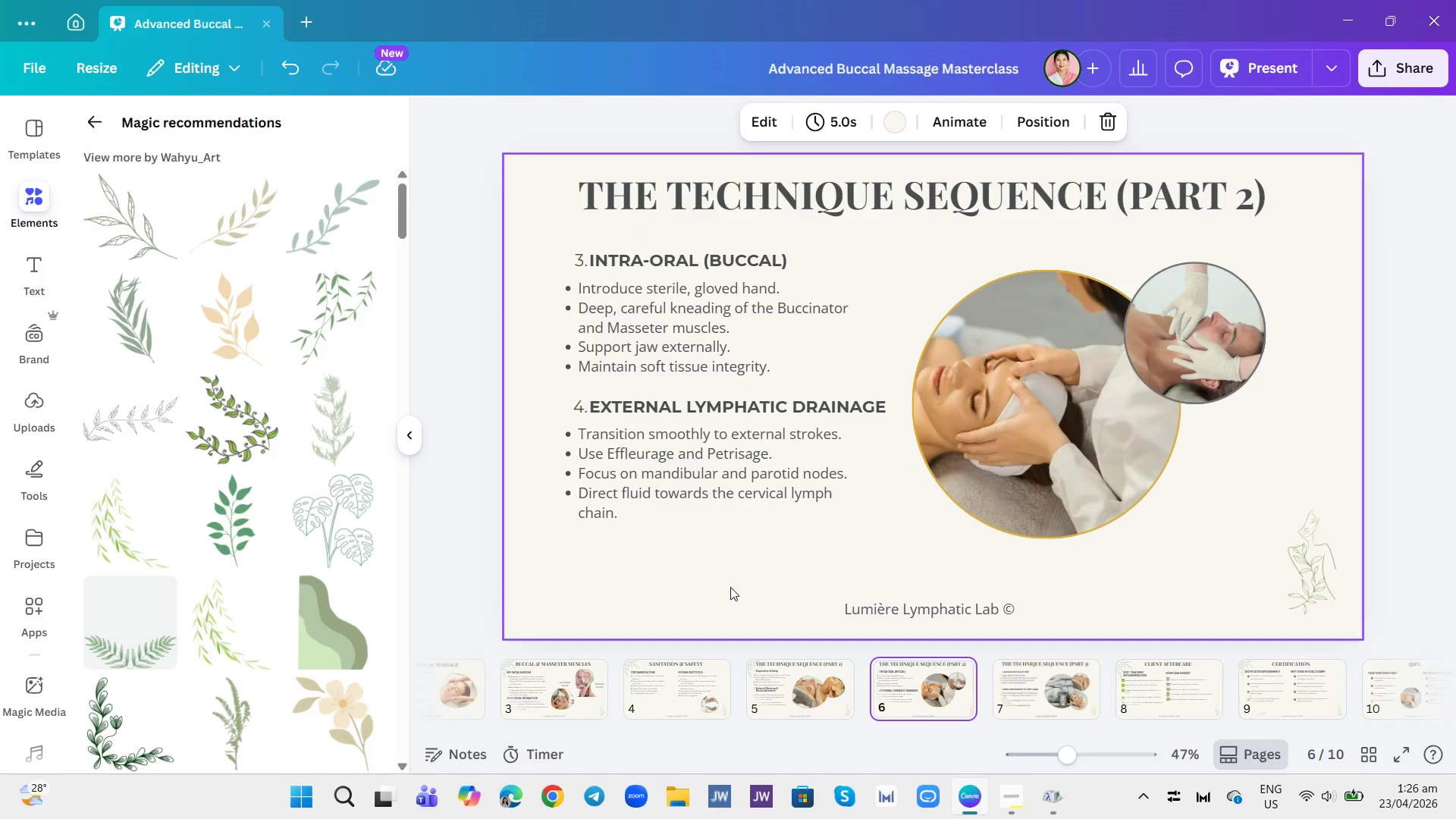 
key(Control+V)
 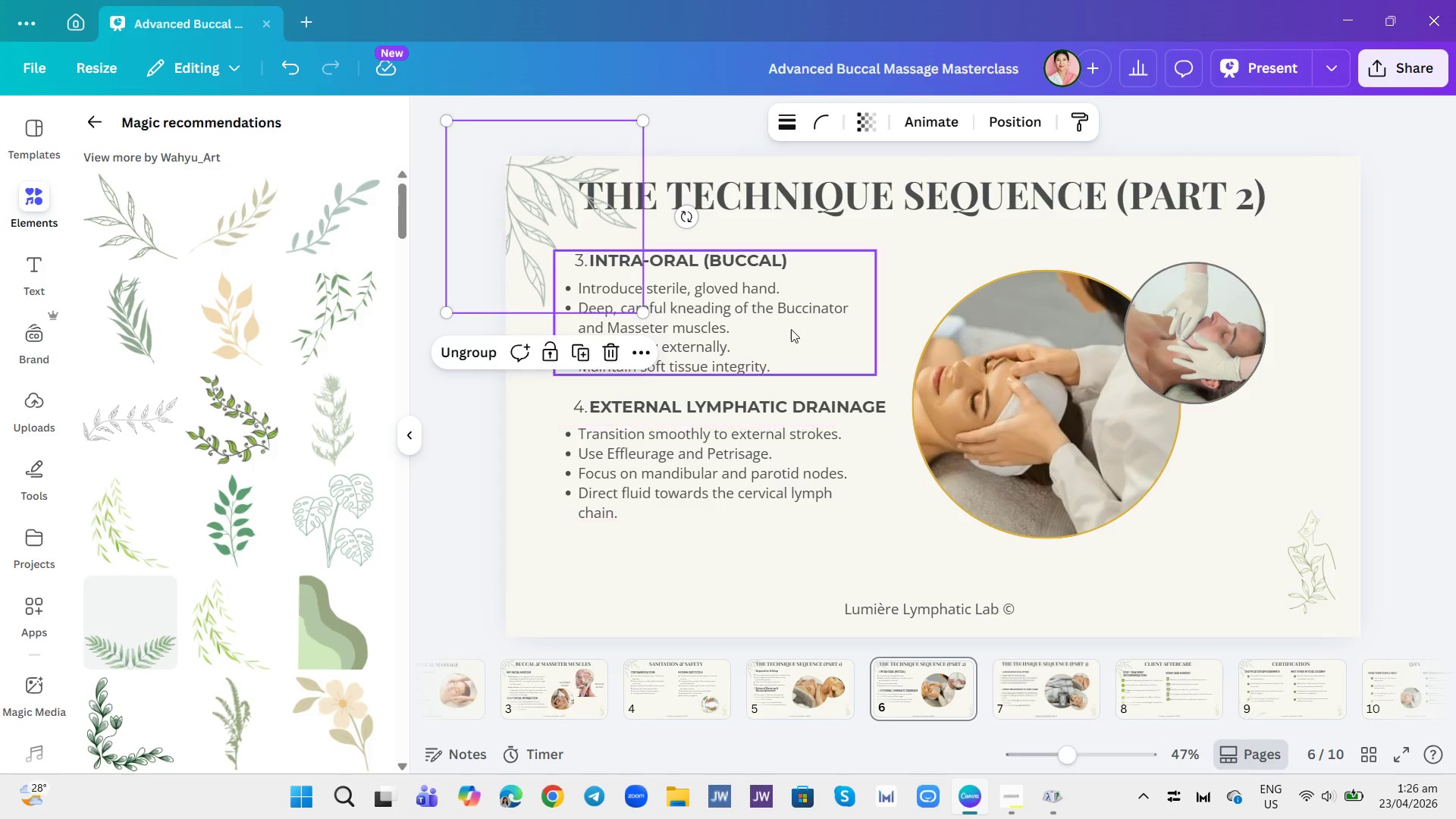 
left_click([812, 186])
 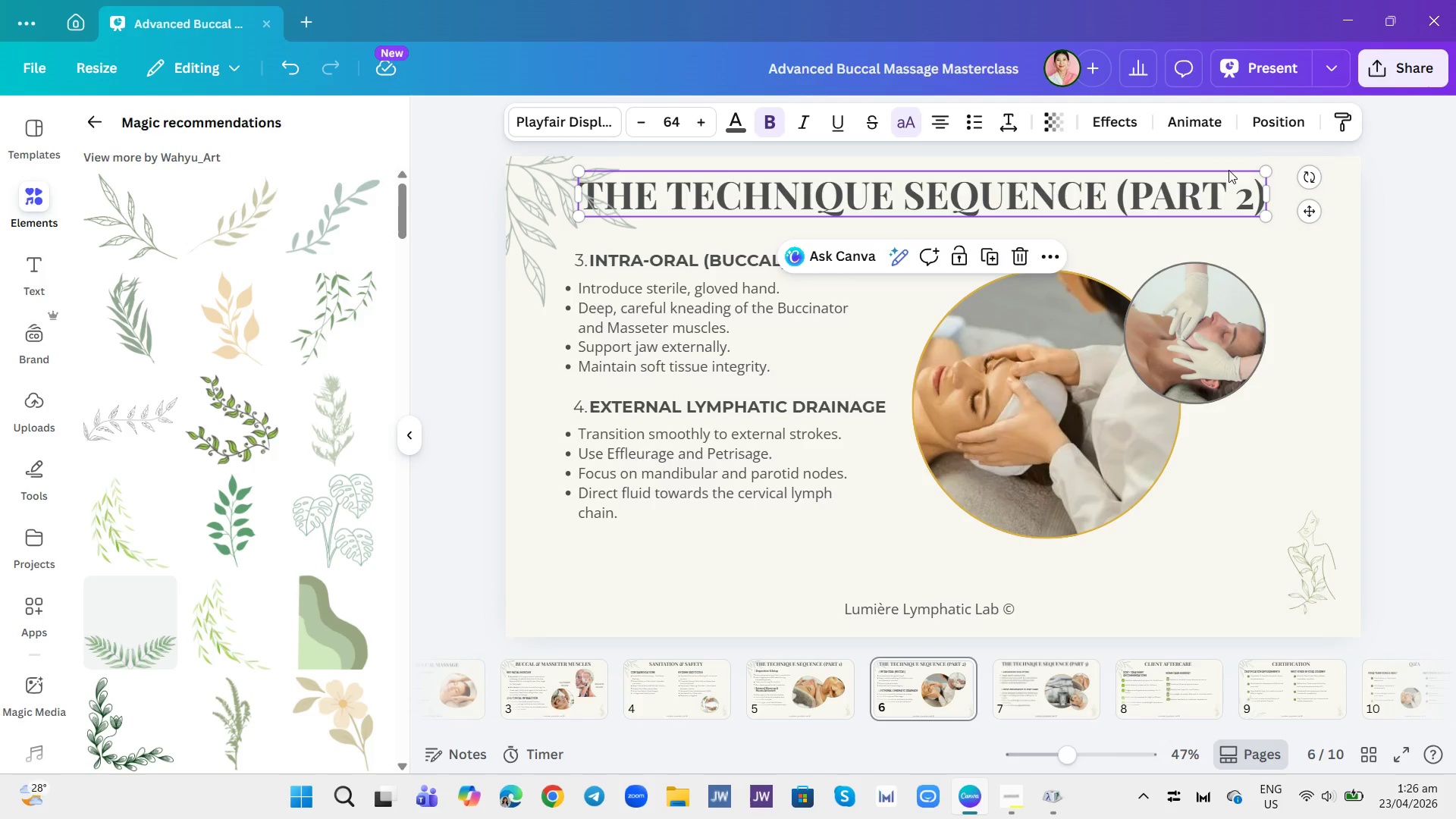 
left_click([1281, 118])
 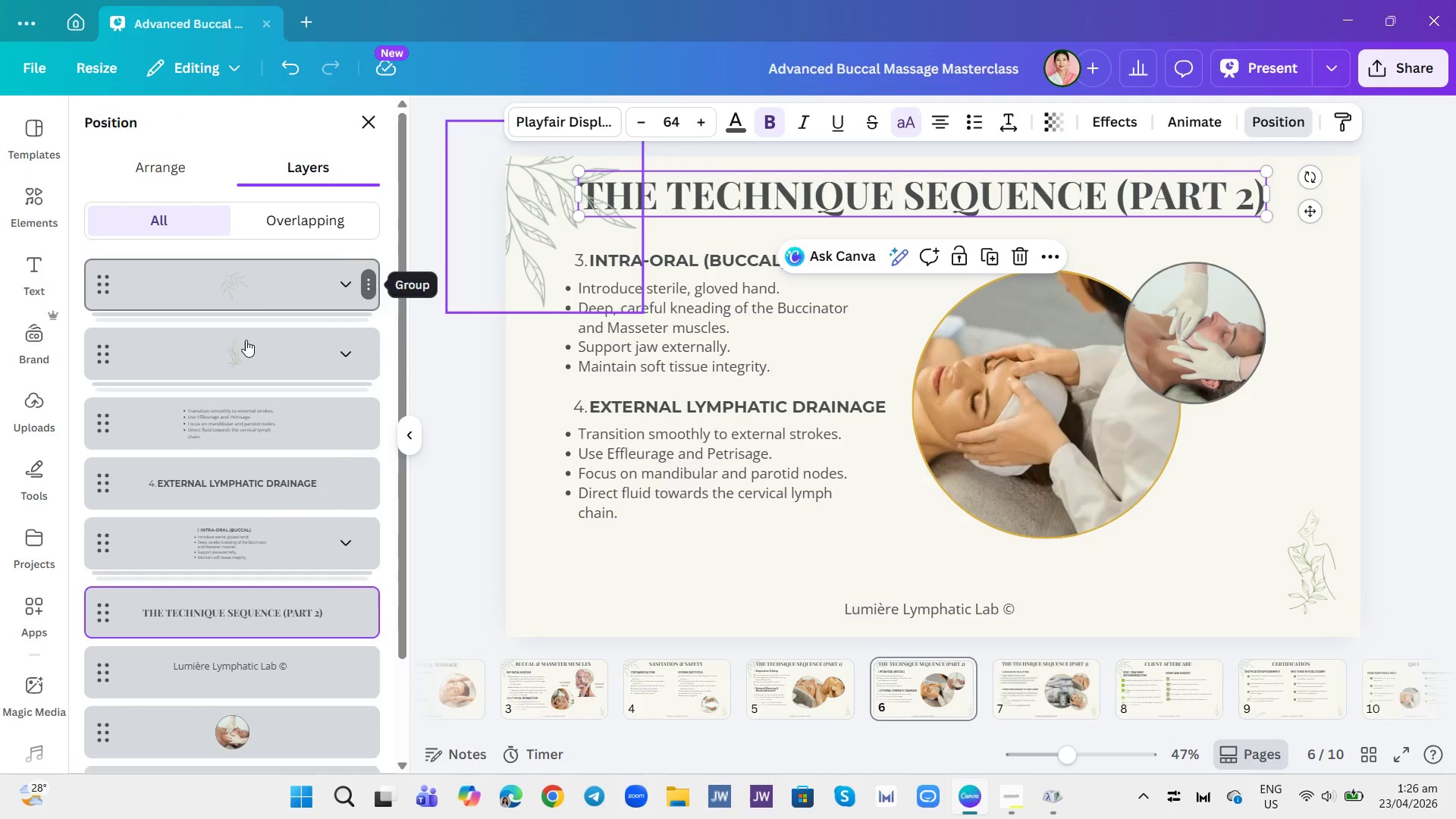 
left_click_drag(start_coordinate=[233, 605], to_coordinate=[262, 249])
 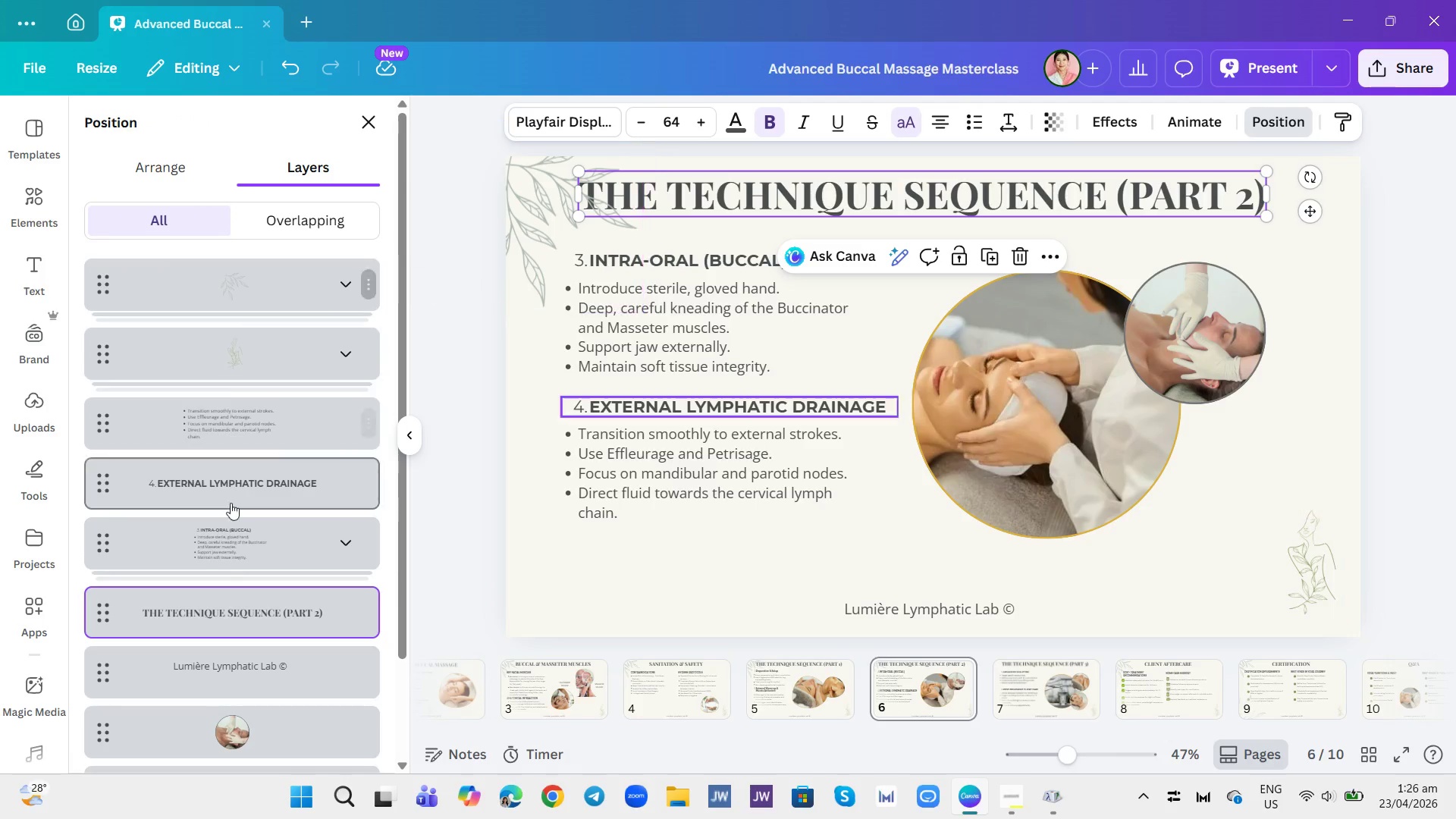 
left_click_drag(start_coordinate=[210, 608], to_coordinate=[209, 260])
 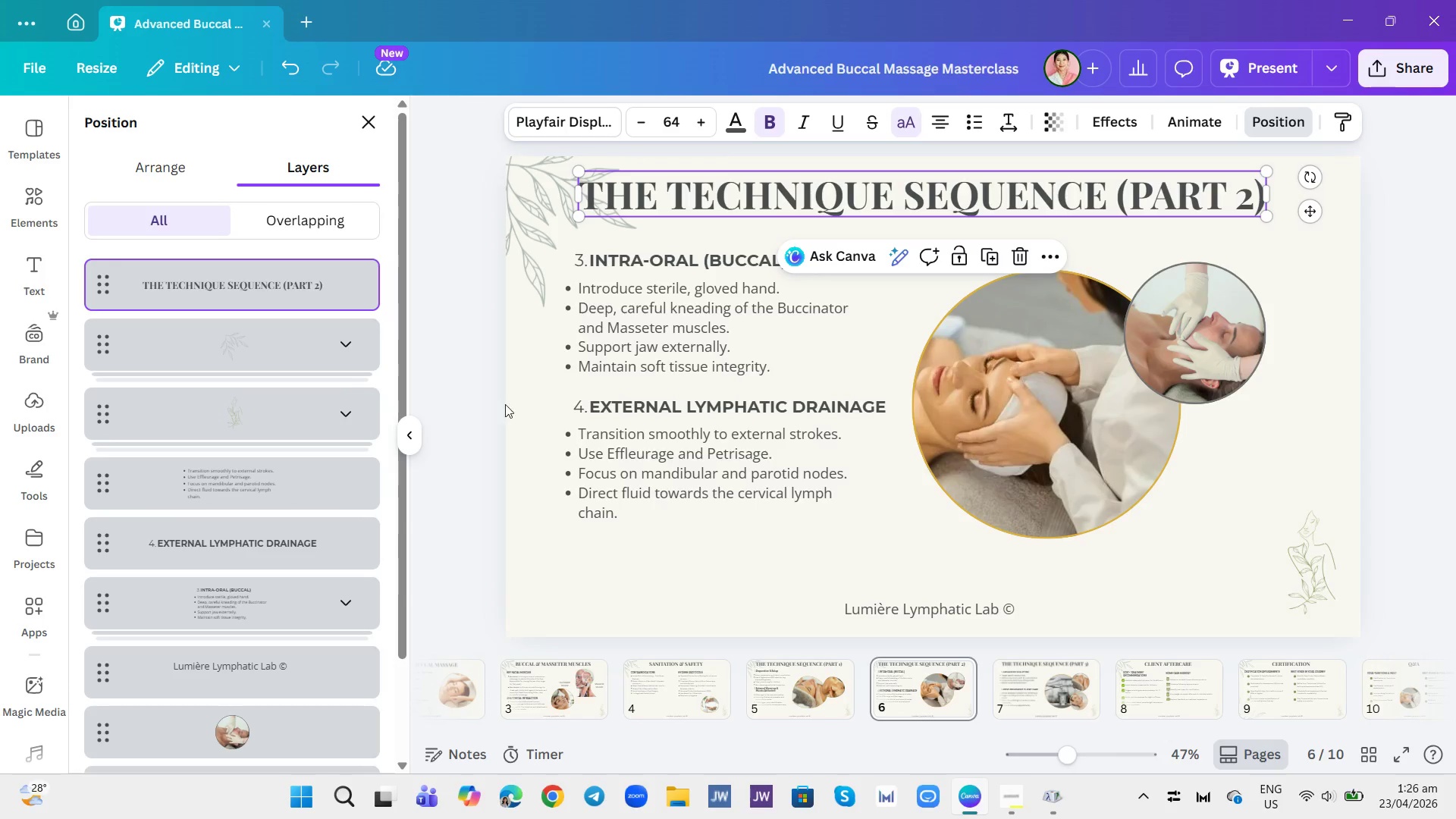 
left_click([679, 560])
 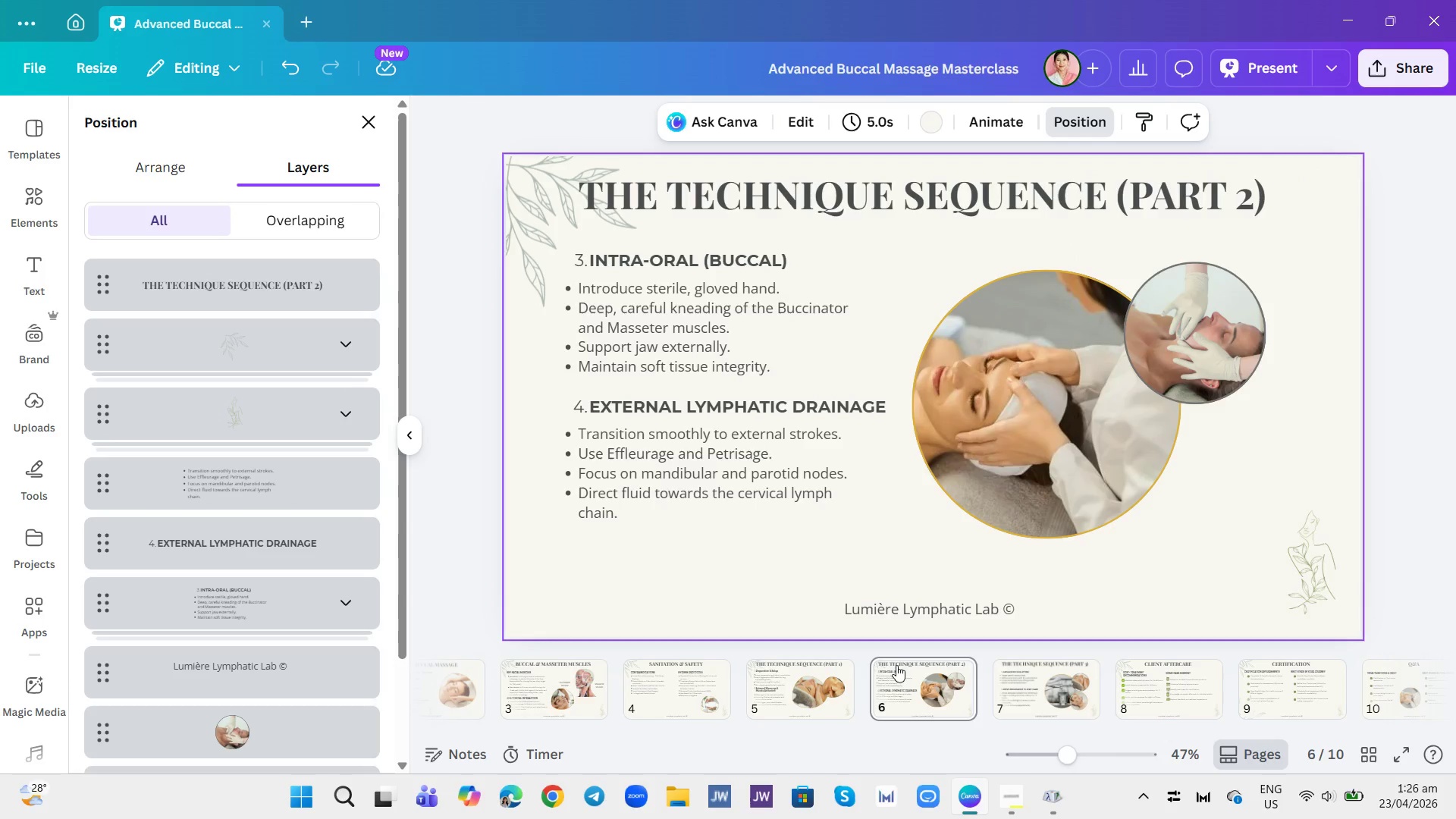 
left_click([1029, 701])
 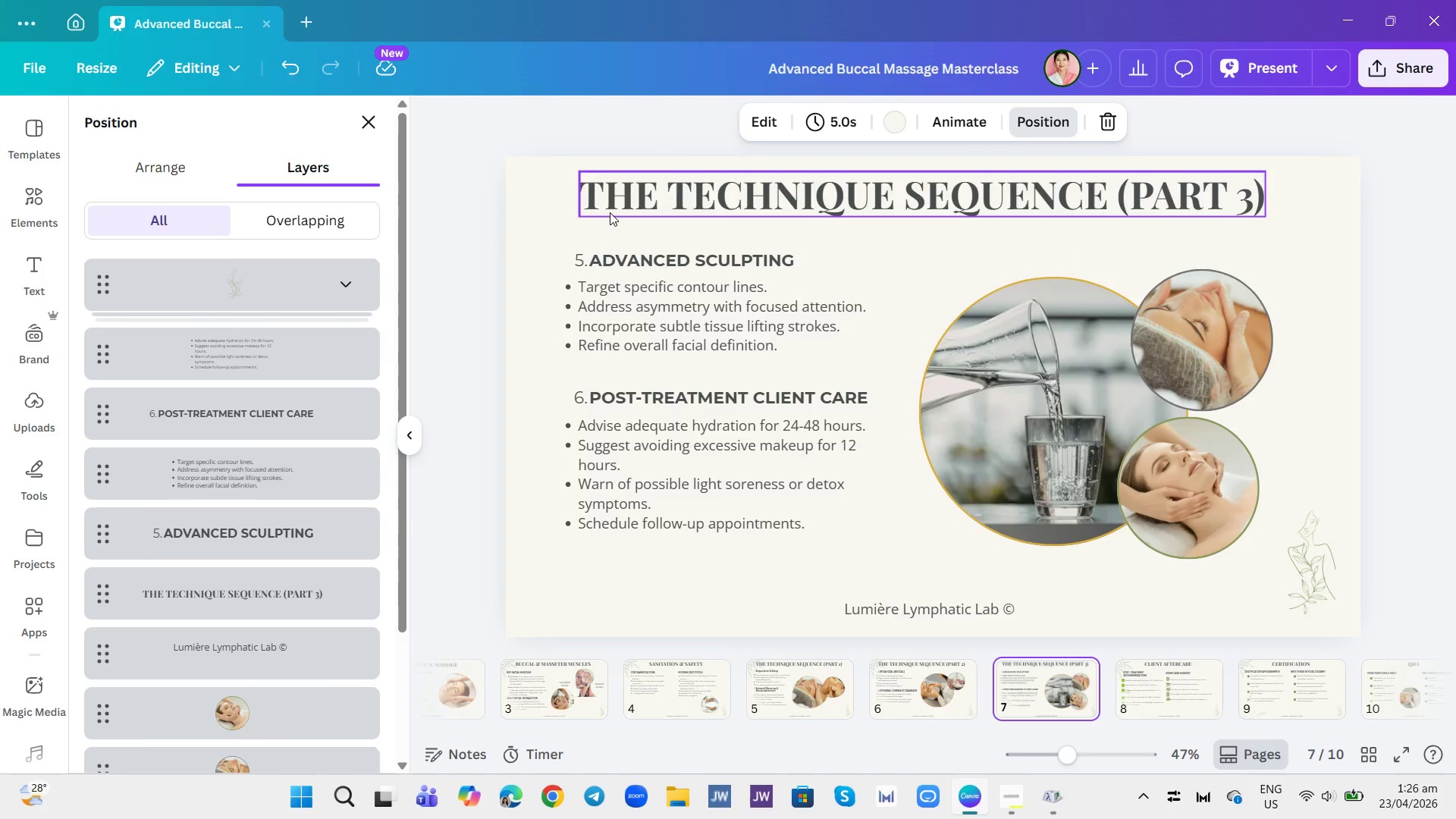 
left_click_drag(start_coordinate=[570, 219], to_coordinate=[566, 217])
 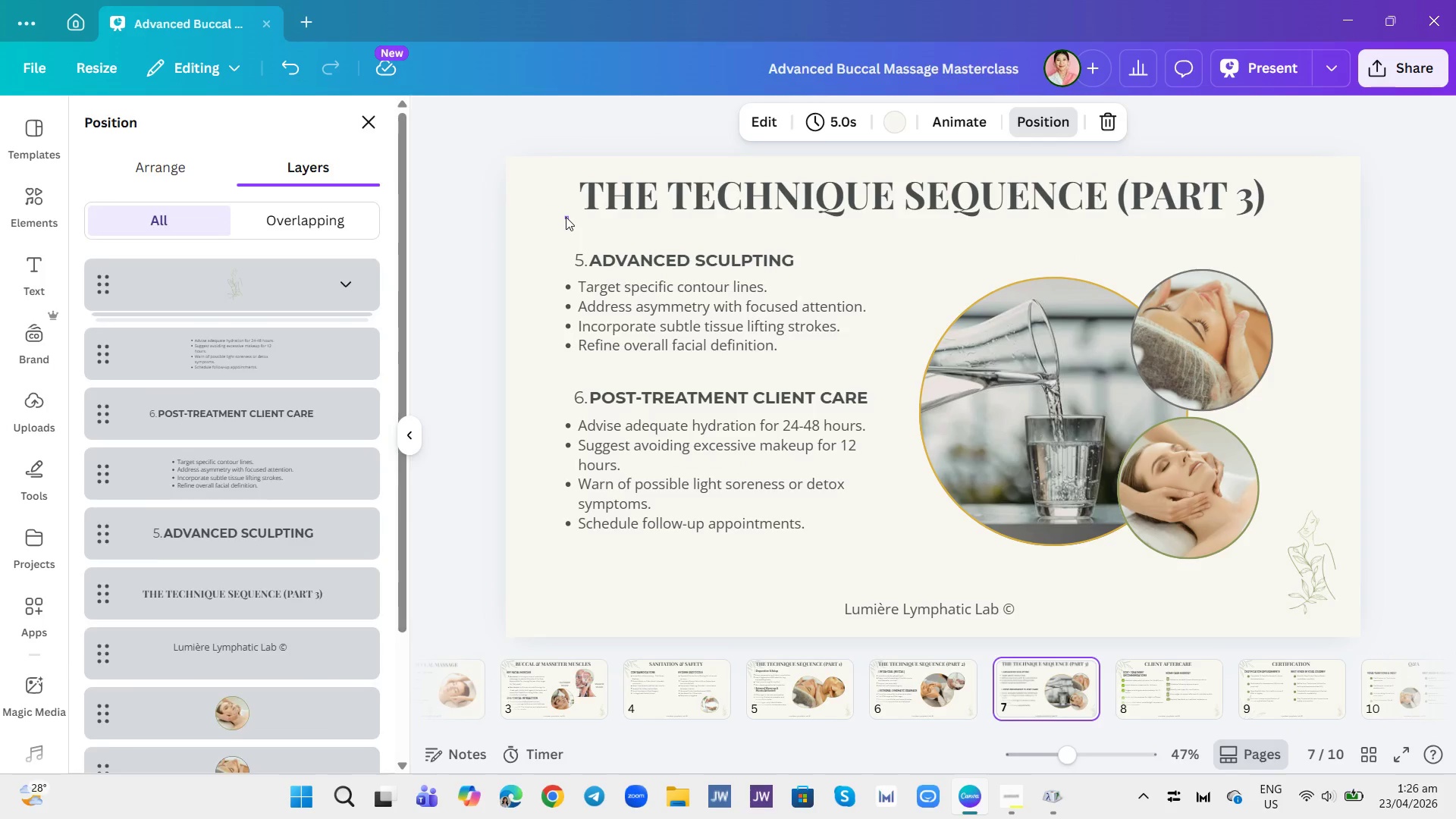 
key(Control+V)
 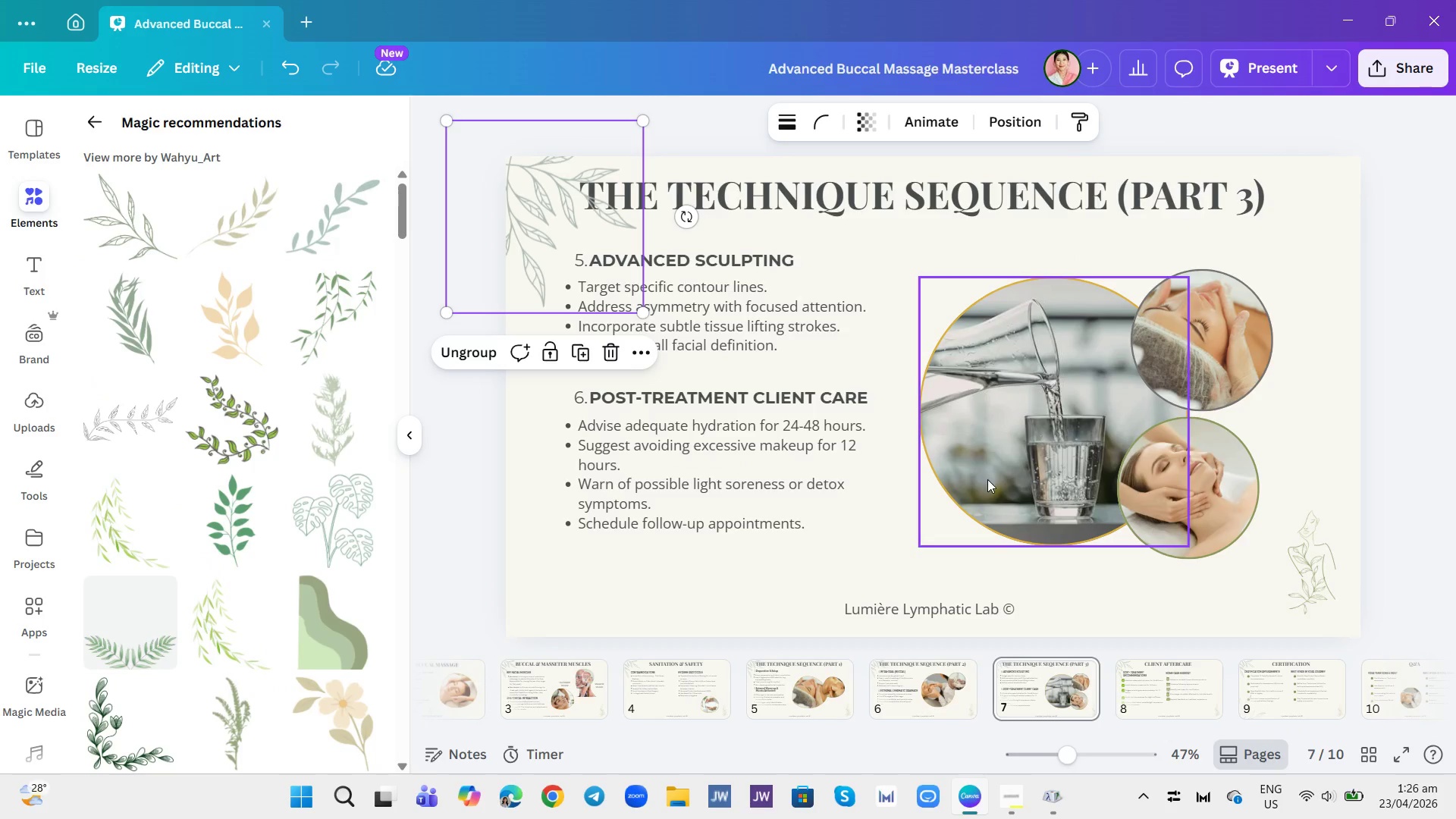 
left_click([851, 677])
 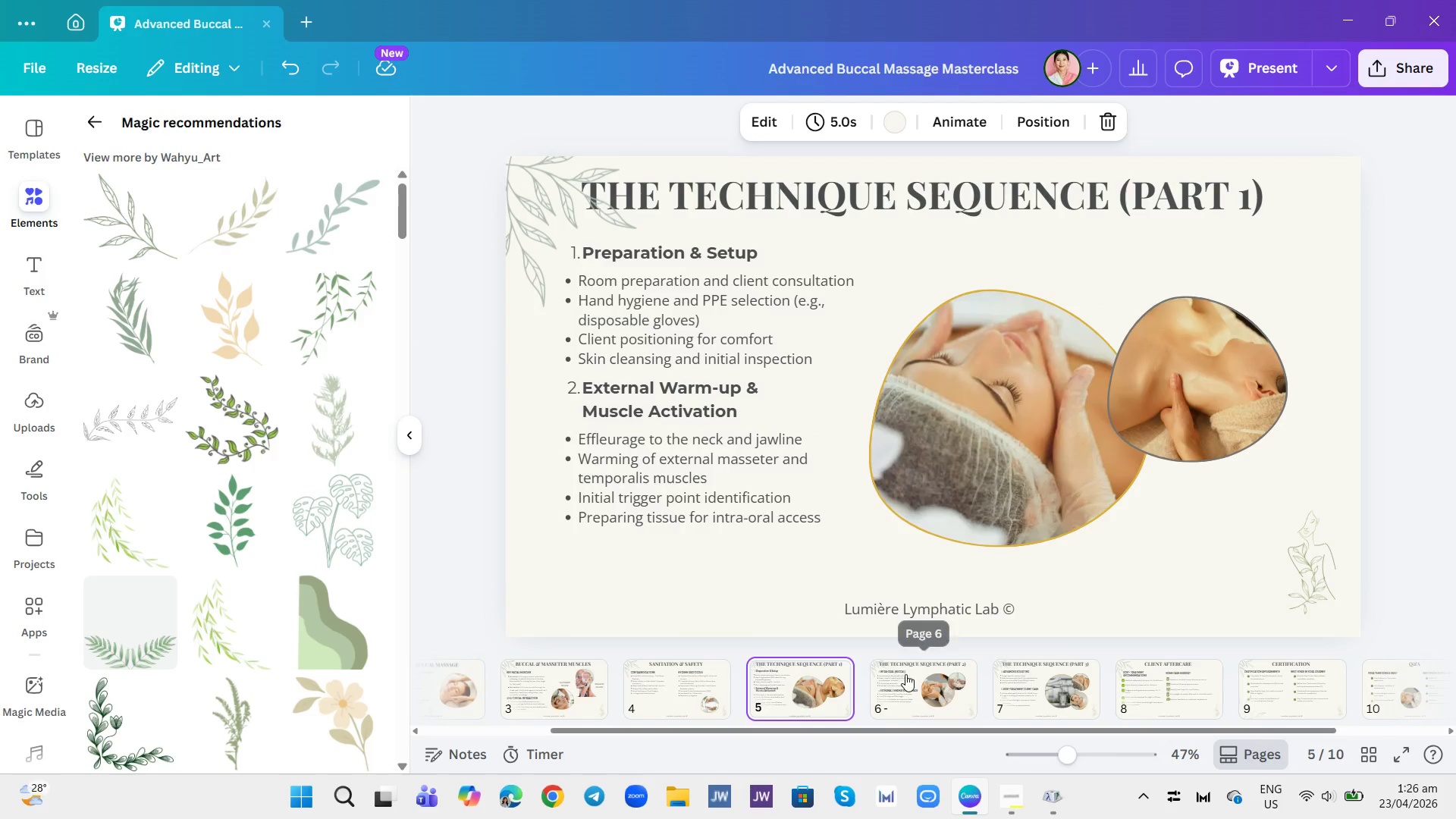 
left_click([911, 674])
 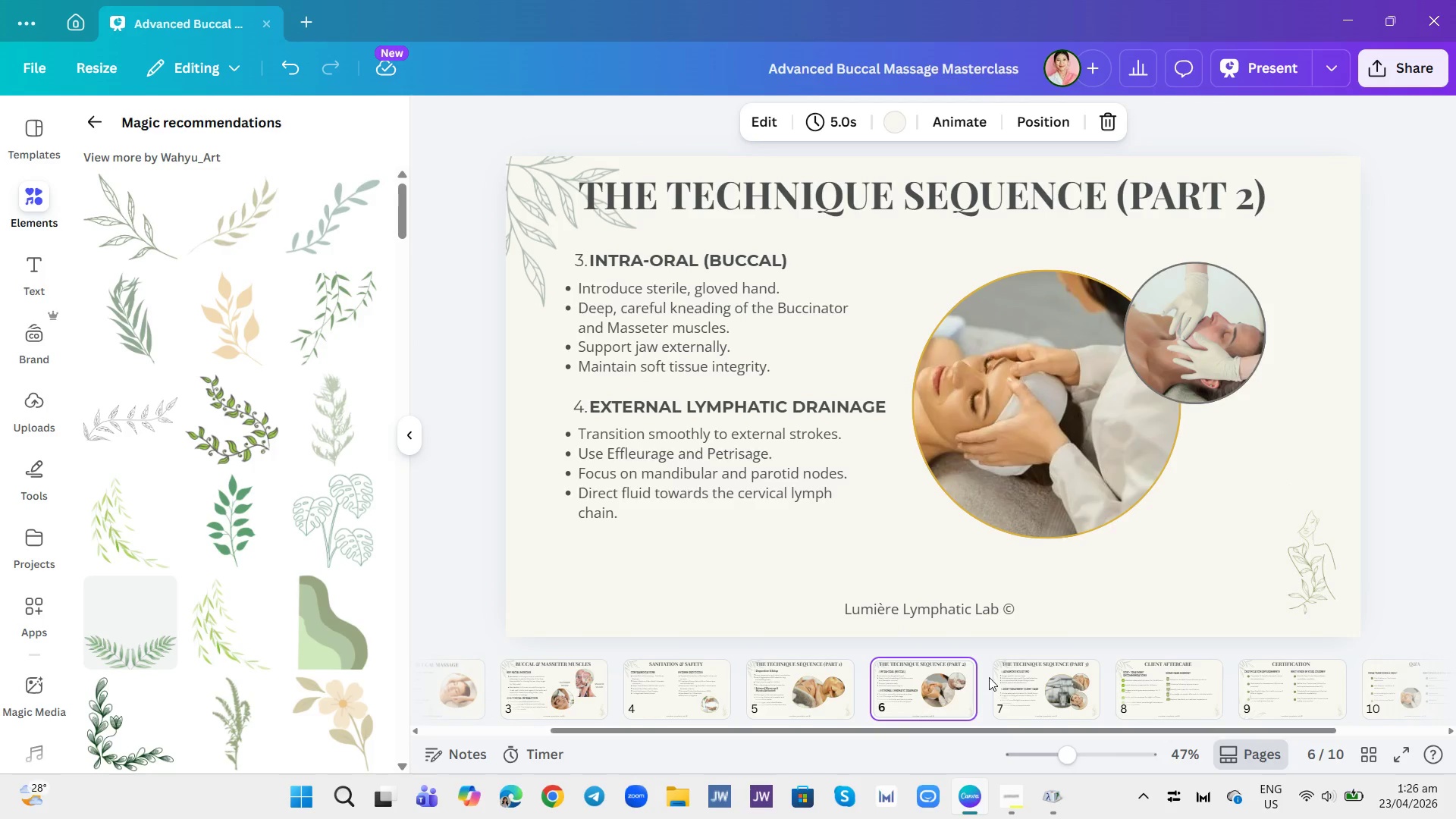 
left_click([1012, 677])
 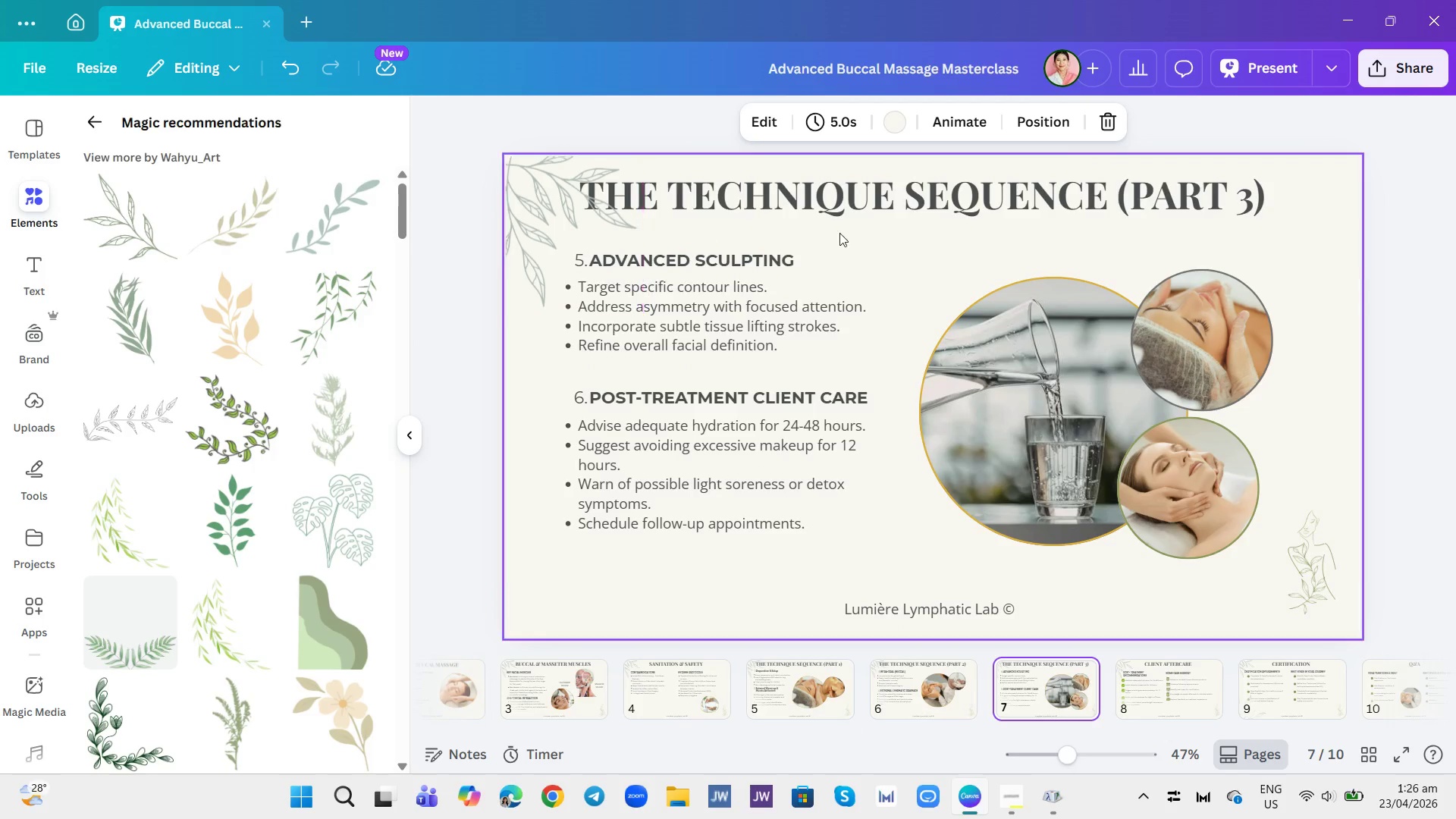 
left_click([1048, 124])
 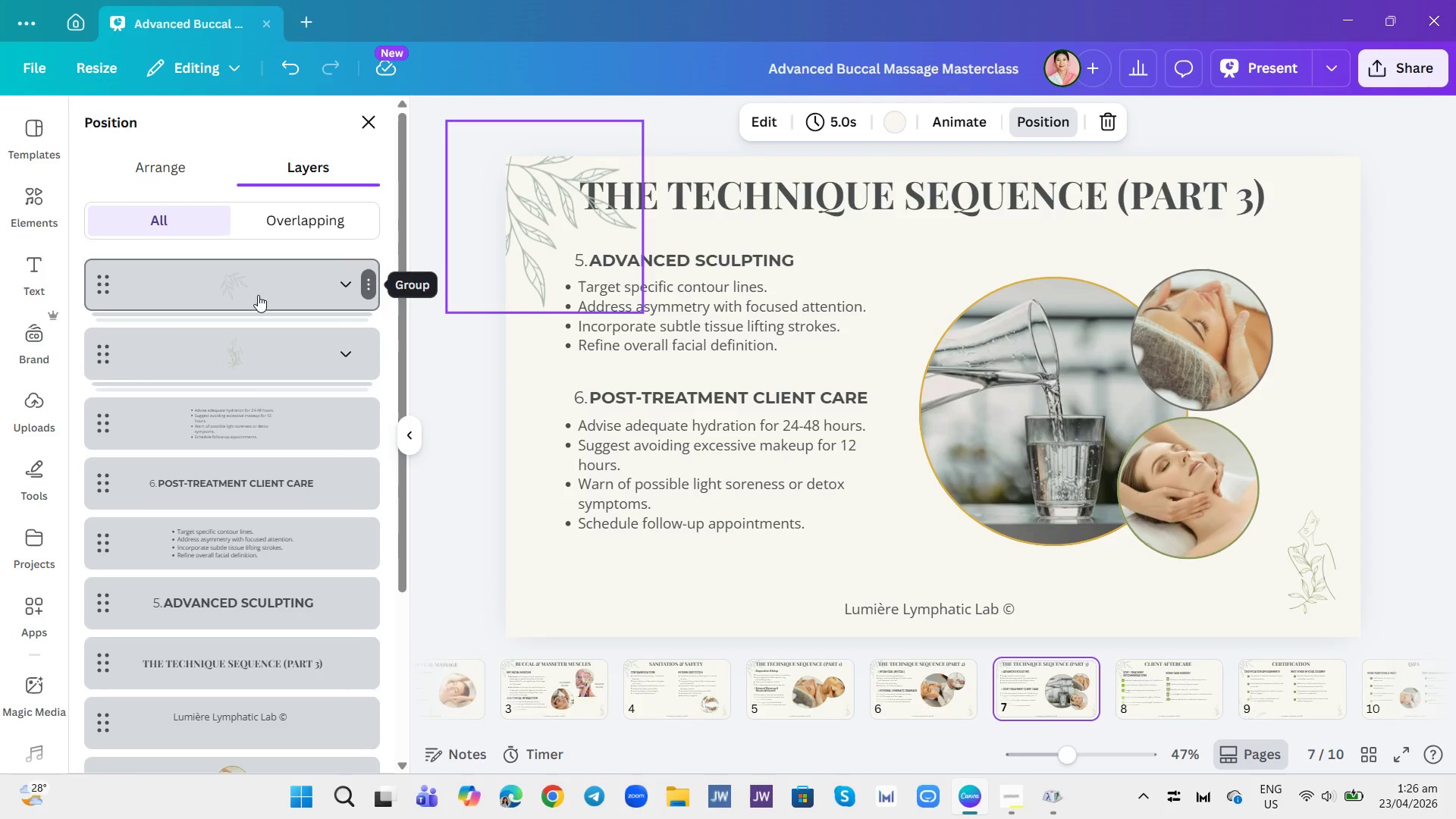 
scroll: coordinate [250, 550], scroll_direction: down, amount: 5.0
 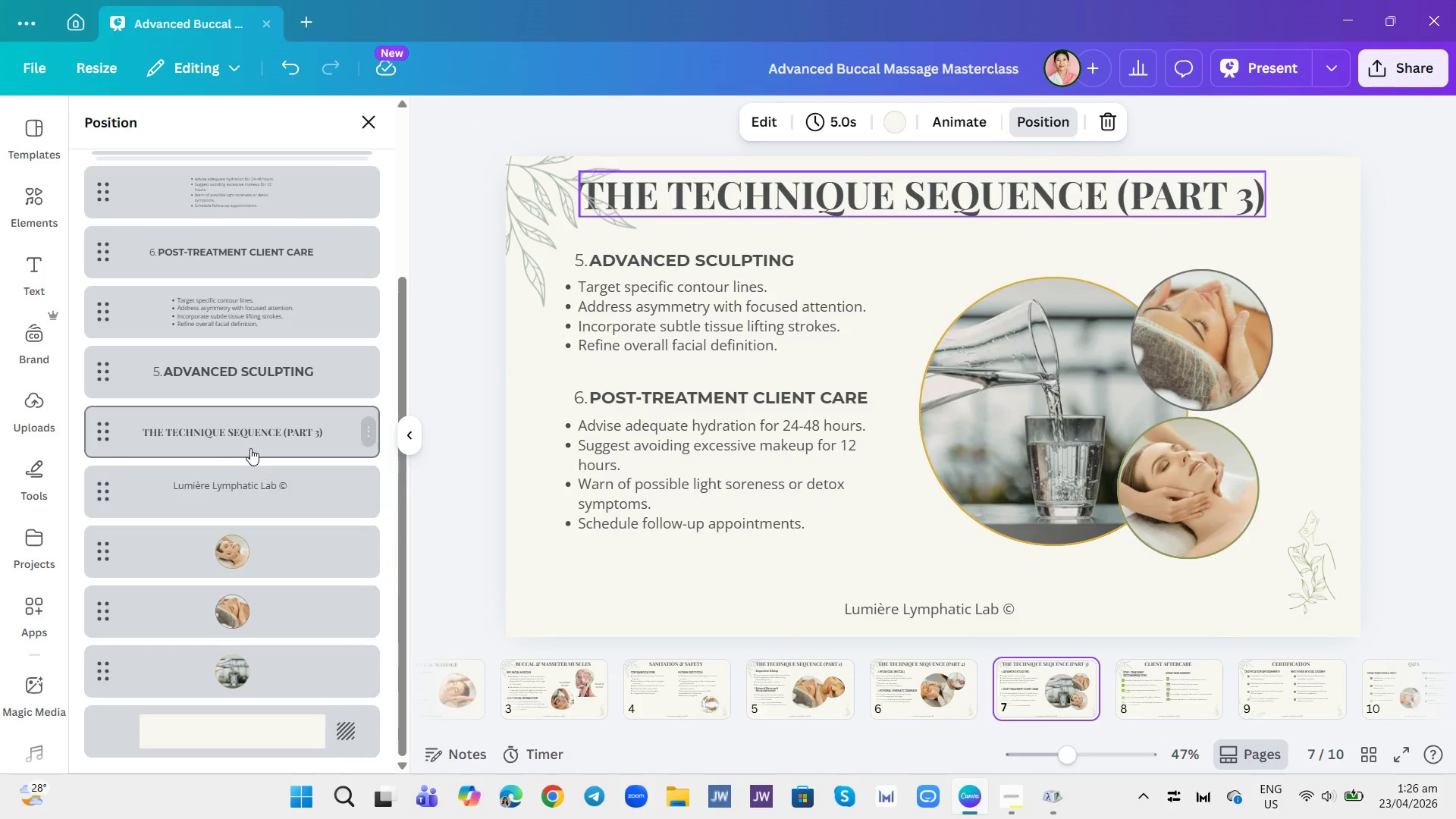 
left_click_drag(start_coordinate=[237, 428], to_coordinate=[235, 226])
 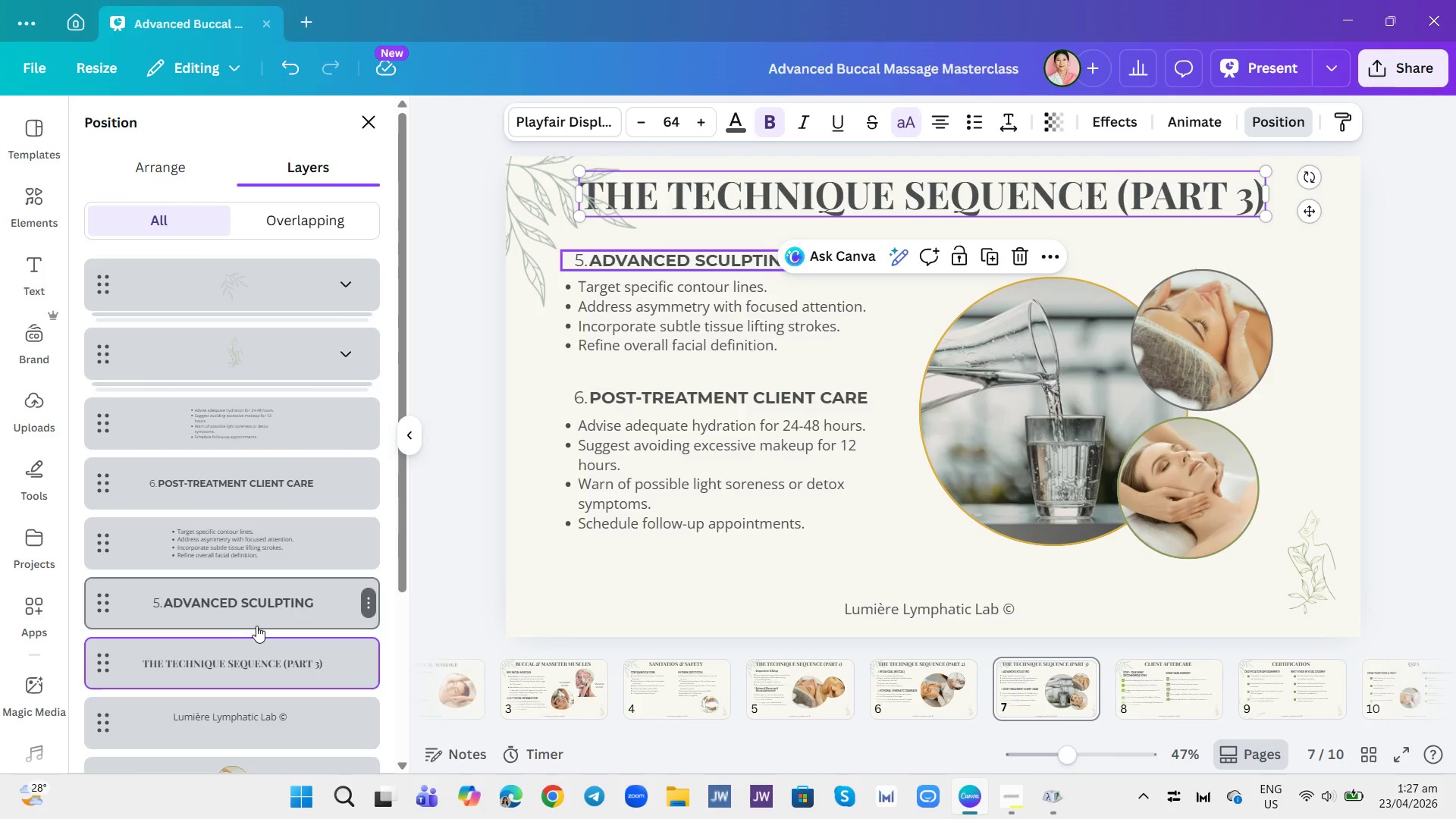 
left_click_drag(start_coordinate=[240, 654], to_coordinate=[283, 262])
 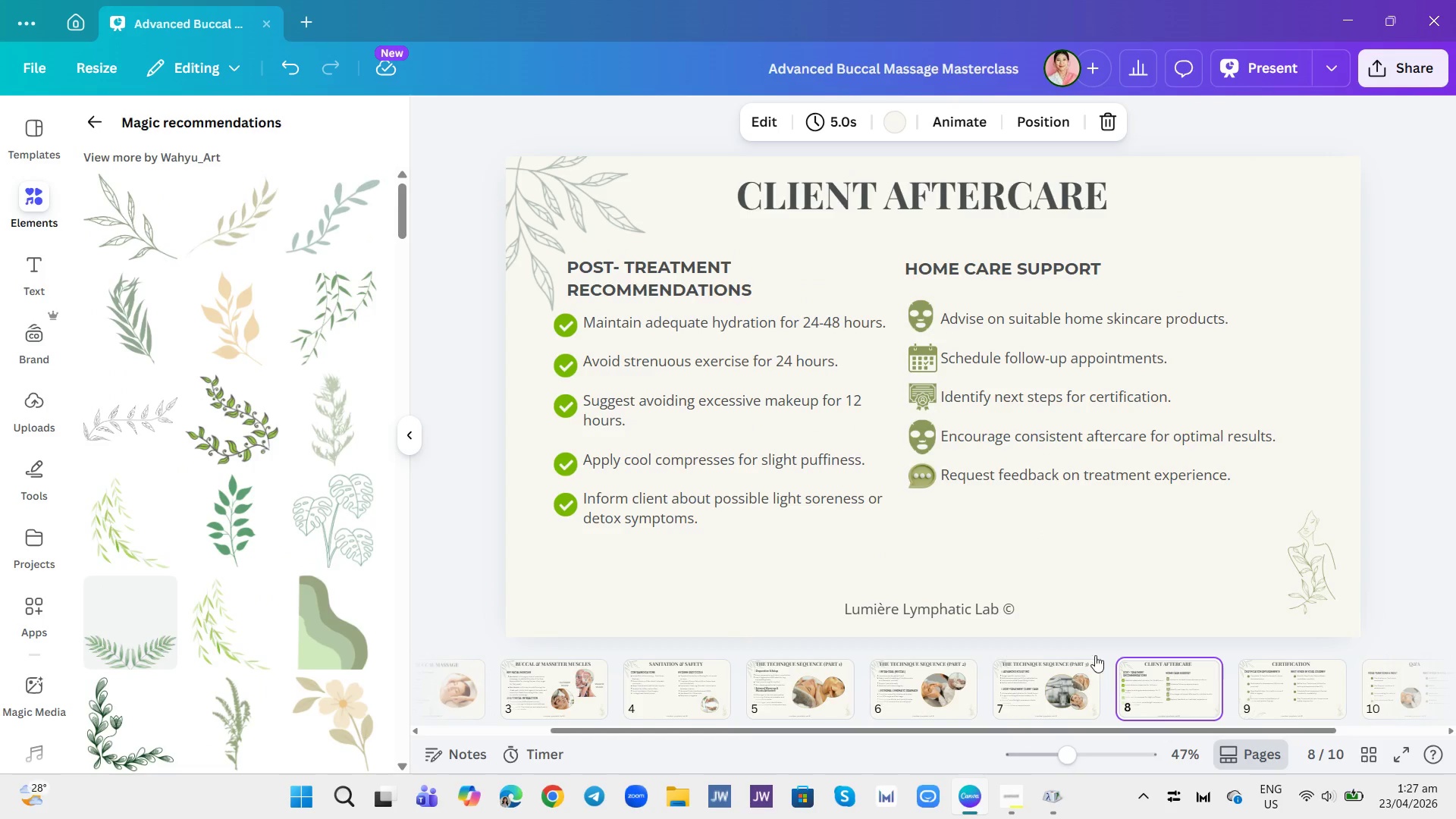 
wait(5.98)
 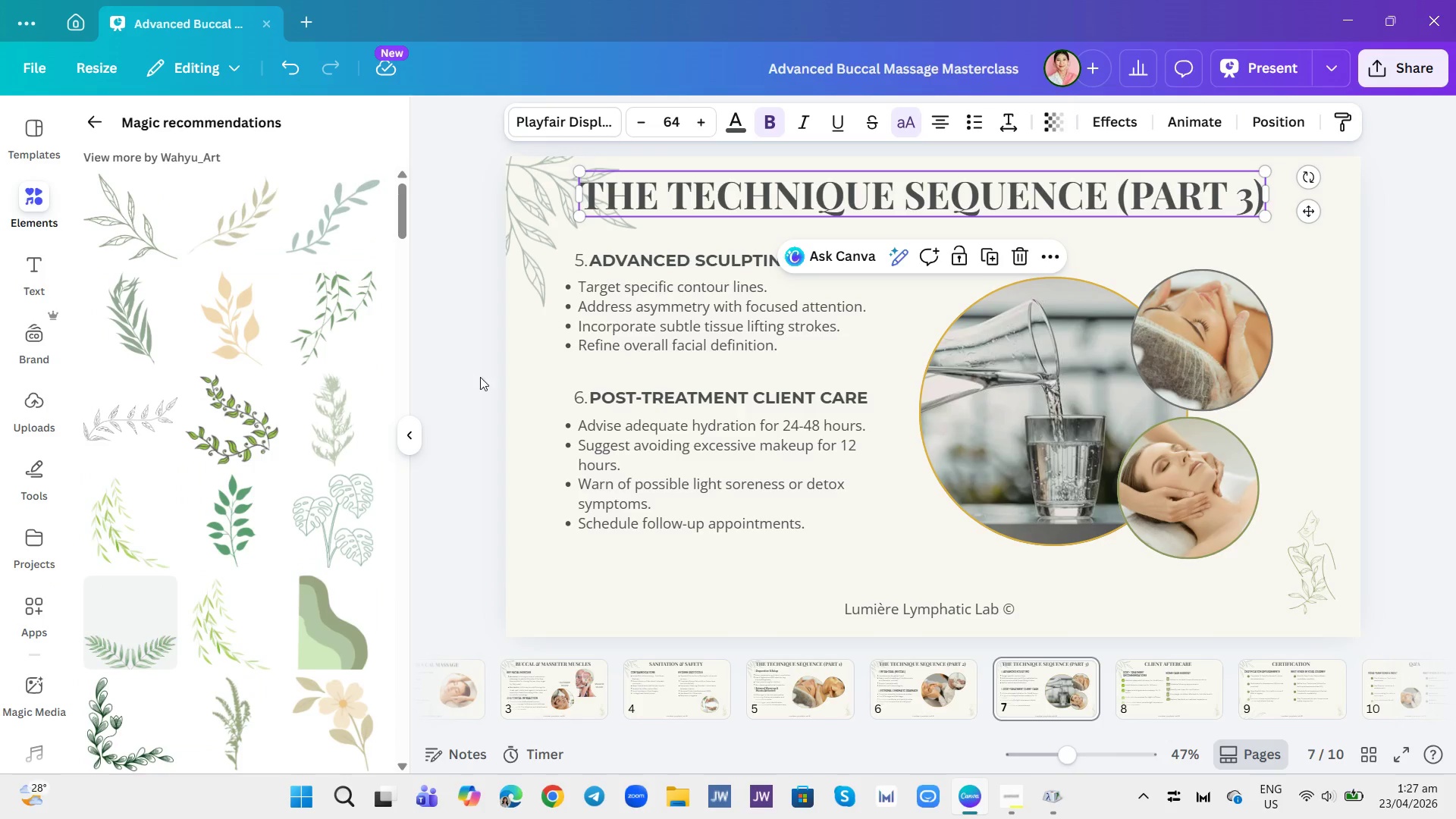 
left_click_drag(start_coordinate=[582, 209], to_coordinate=[573, 200])
 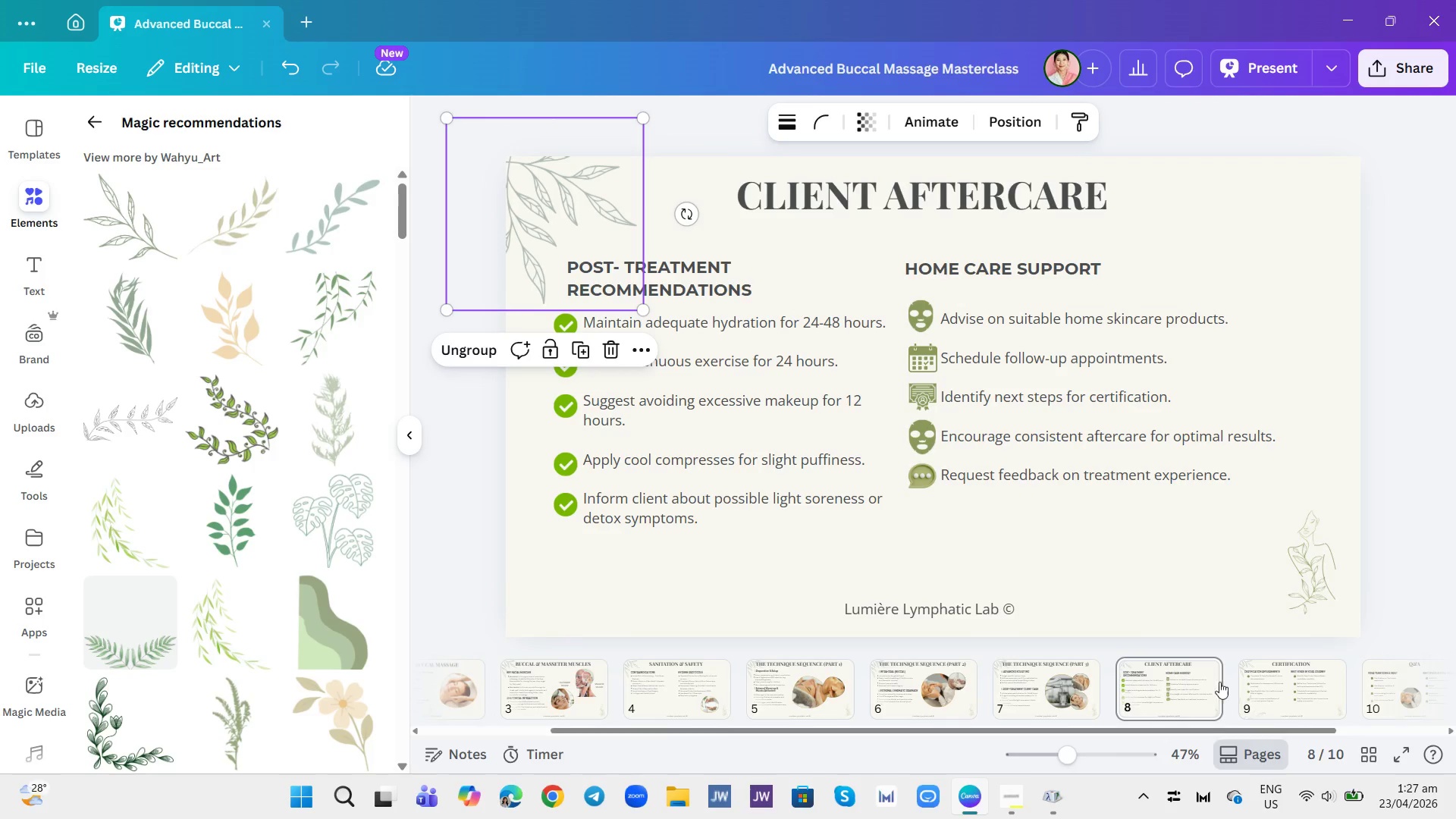 
mouse_move([1269, 692])
 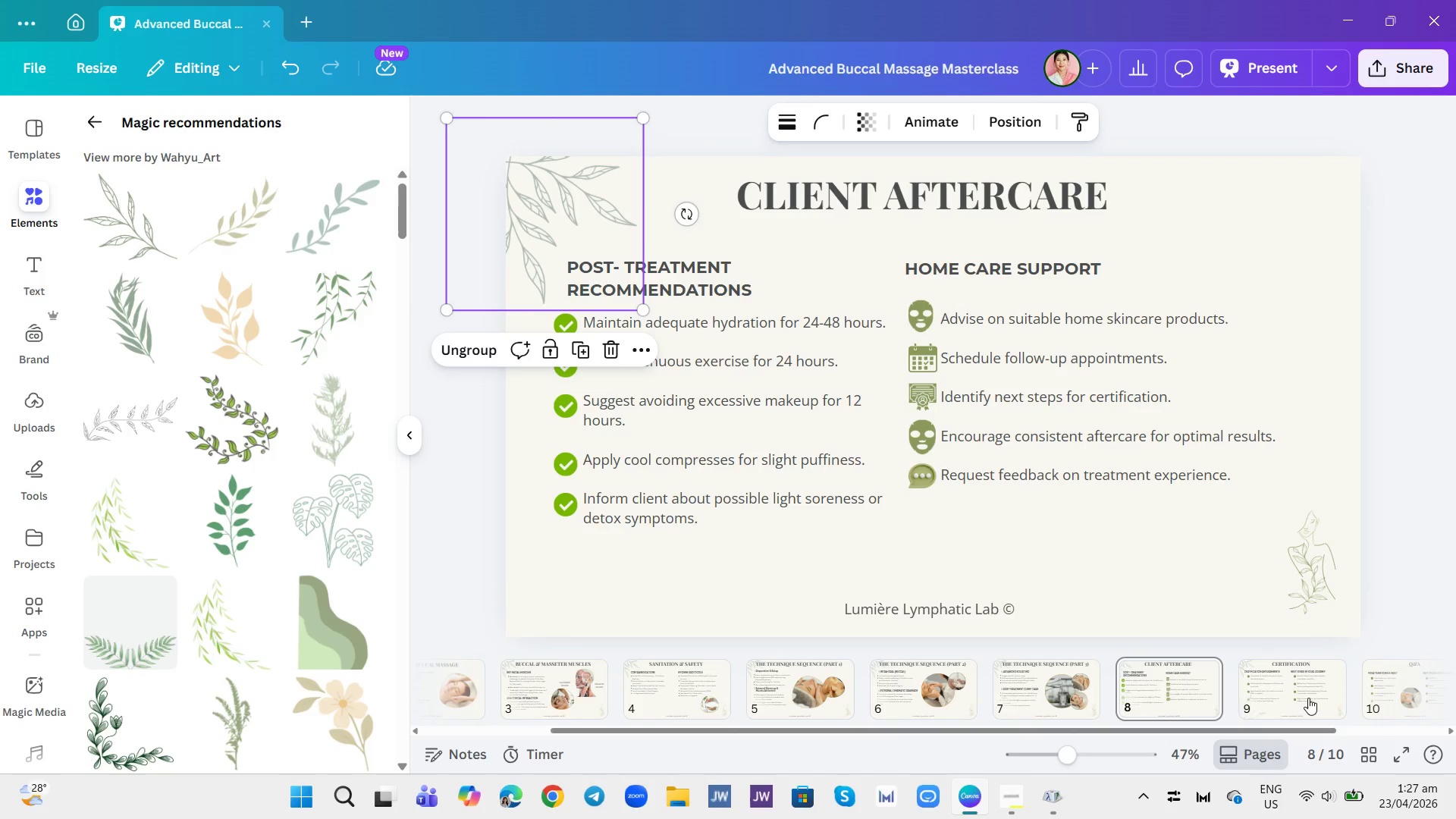 
left_click([1244, 695])
 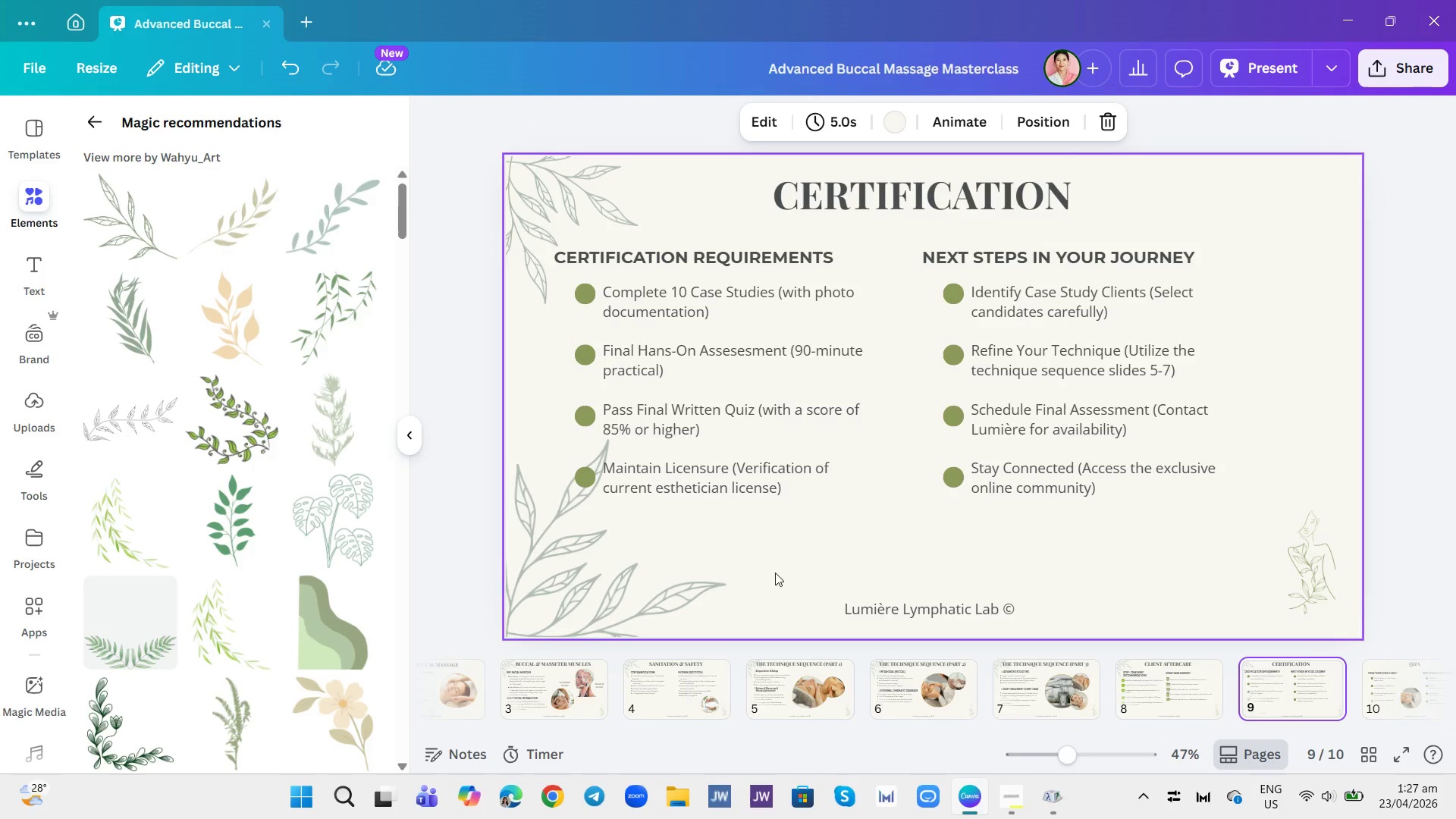 
left_click([613, 567])
 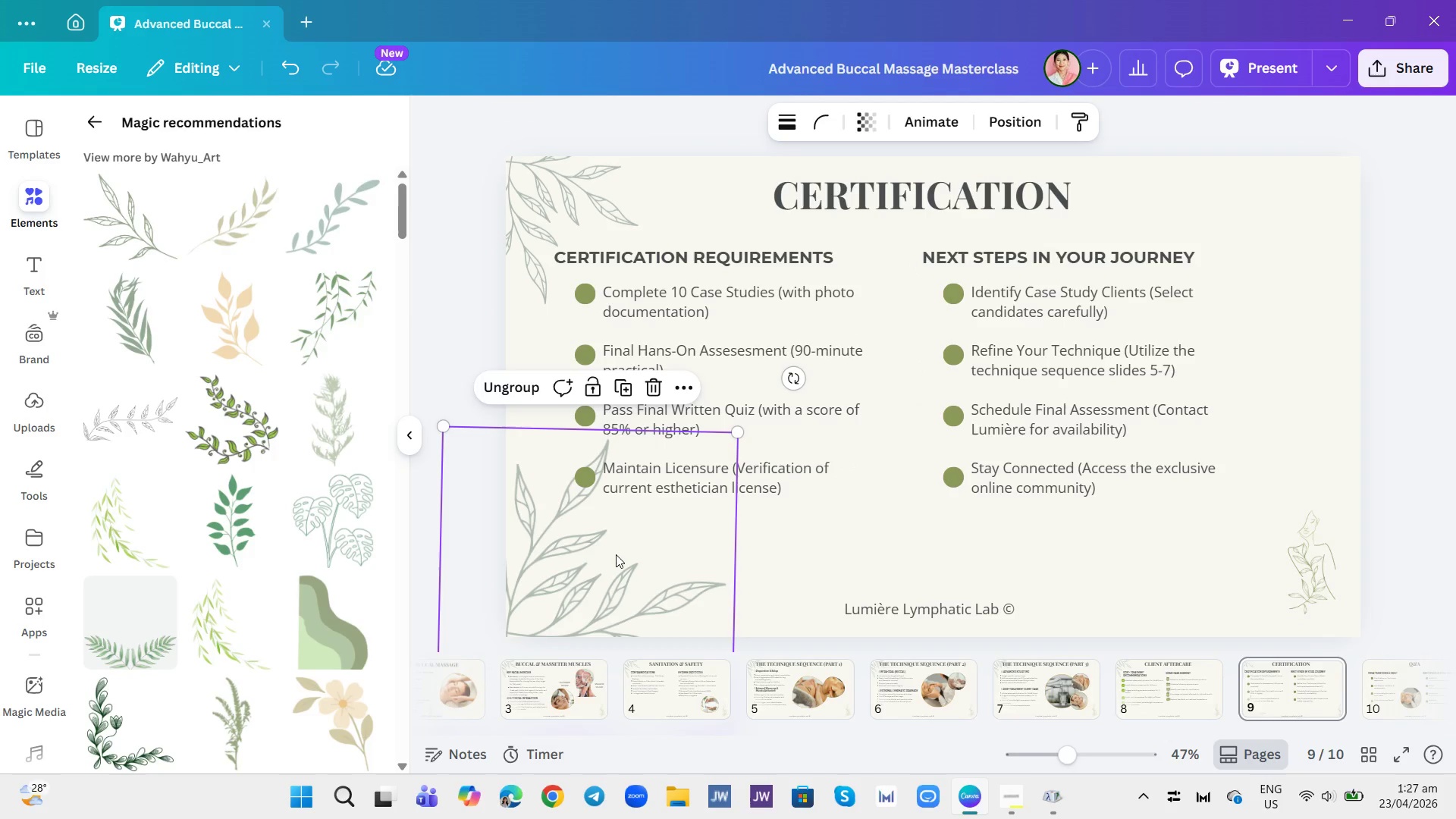 
key(Control+C)
 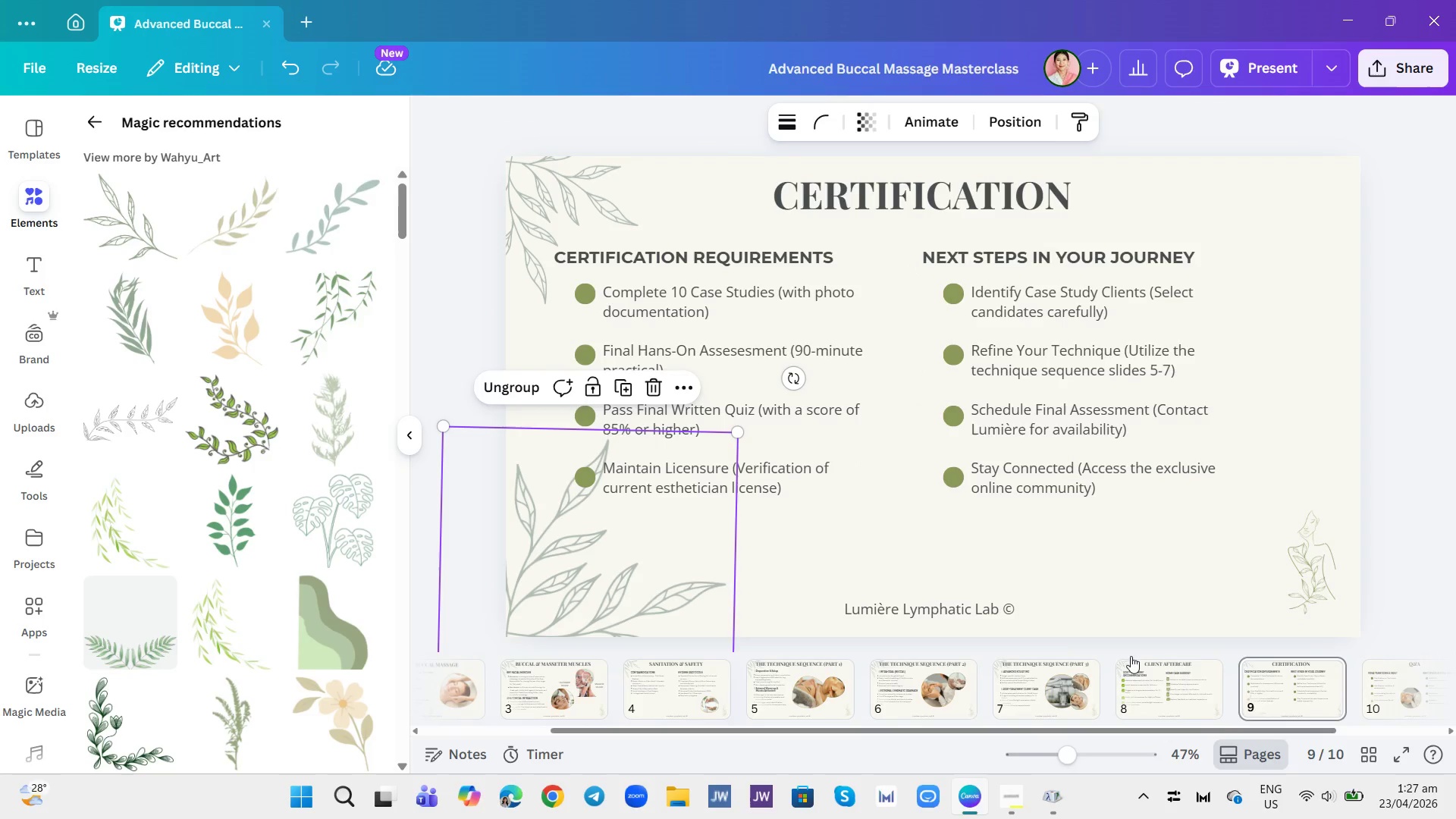 
left_click([1367, 675])
 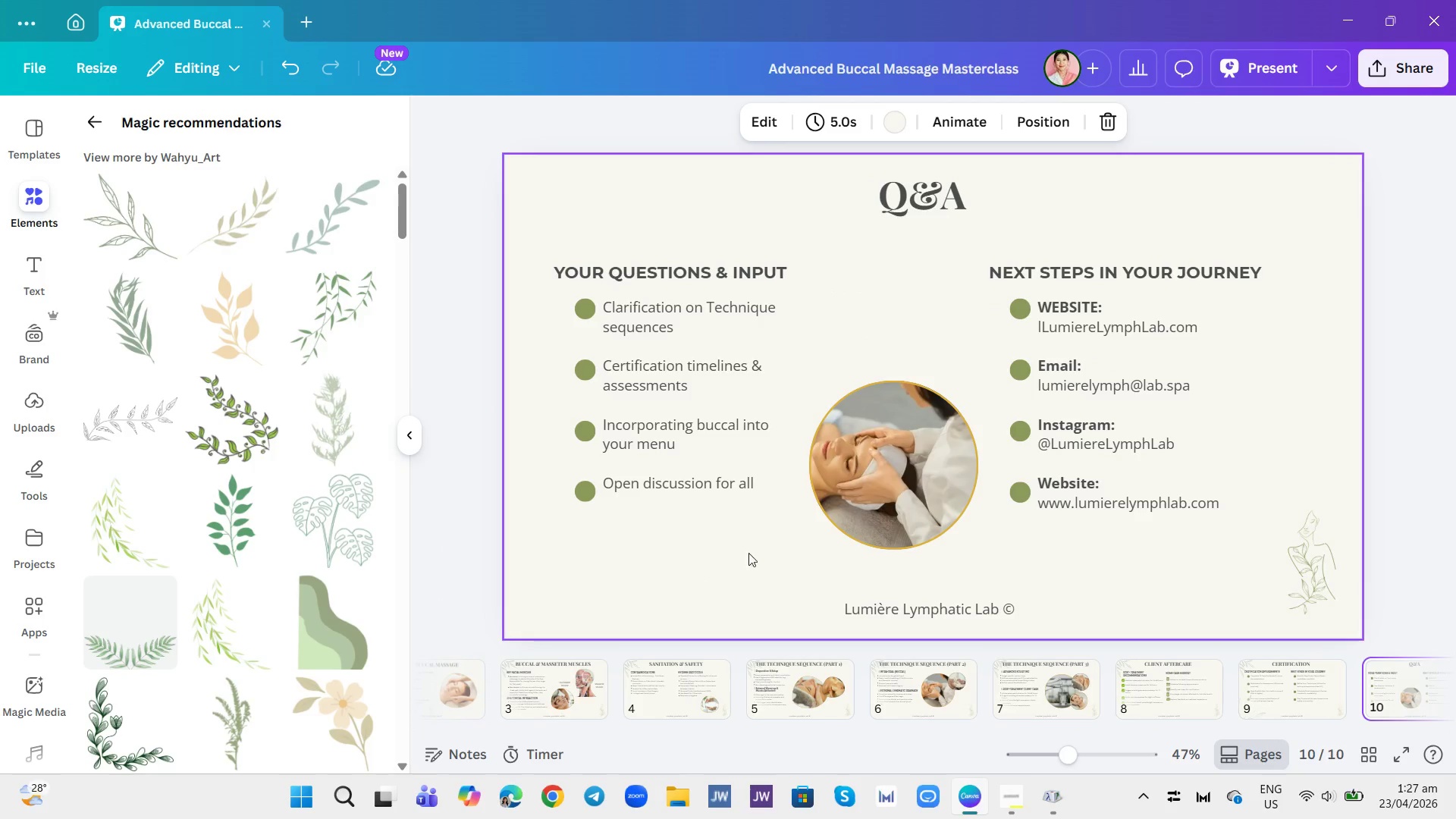 
left_click([639, 541])
 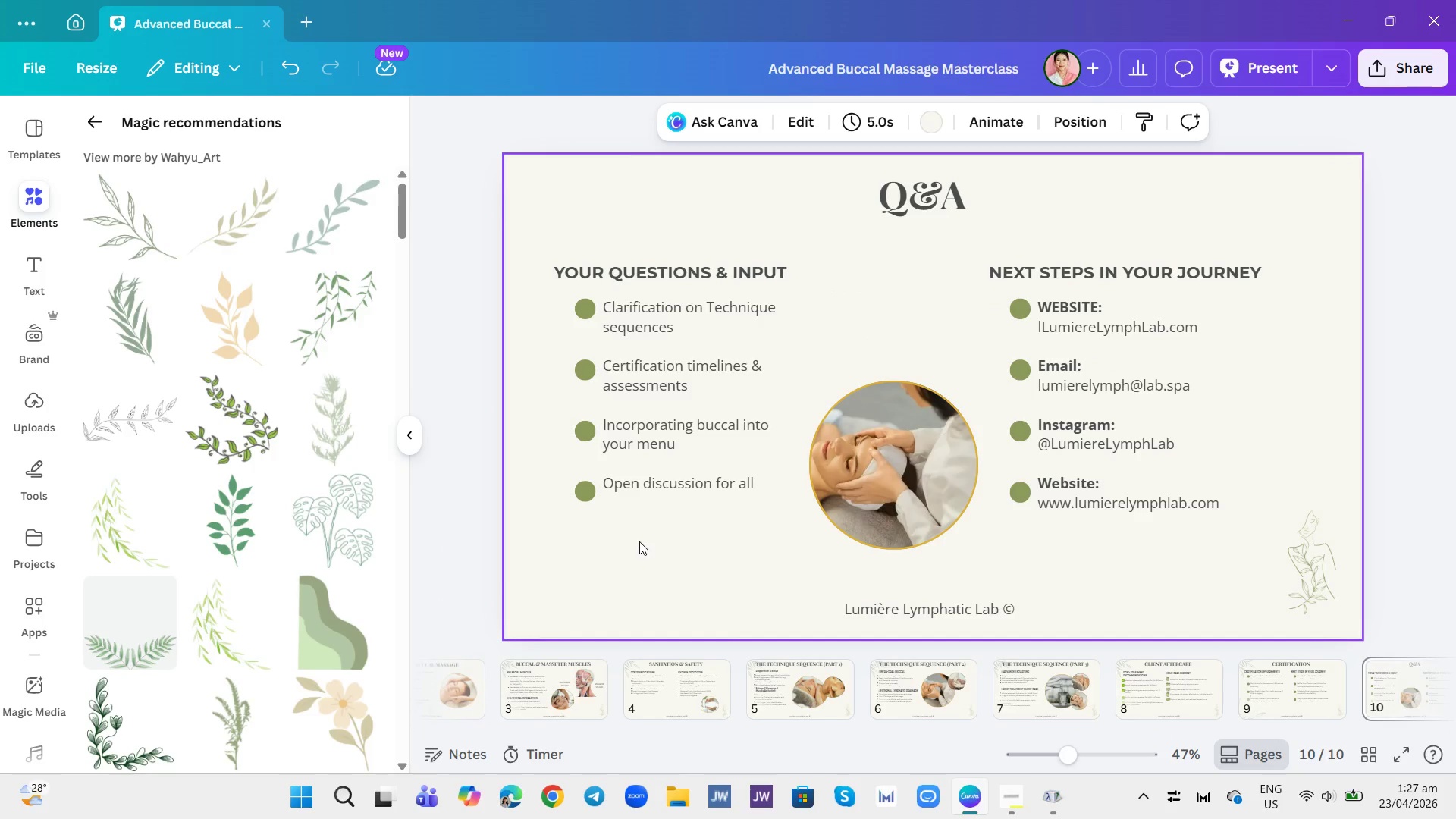 
key(Control+V)
 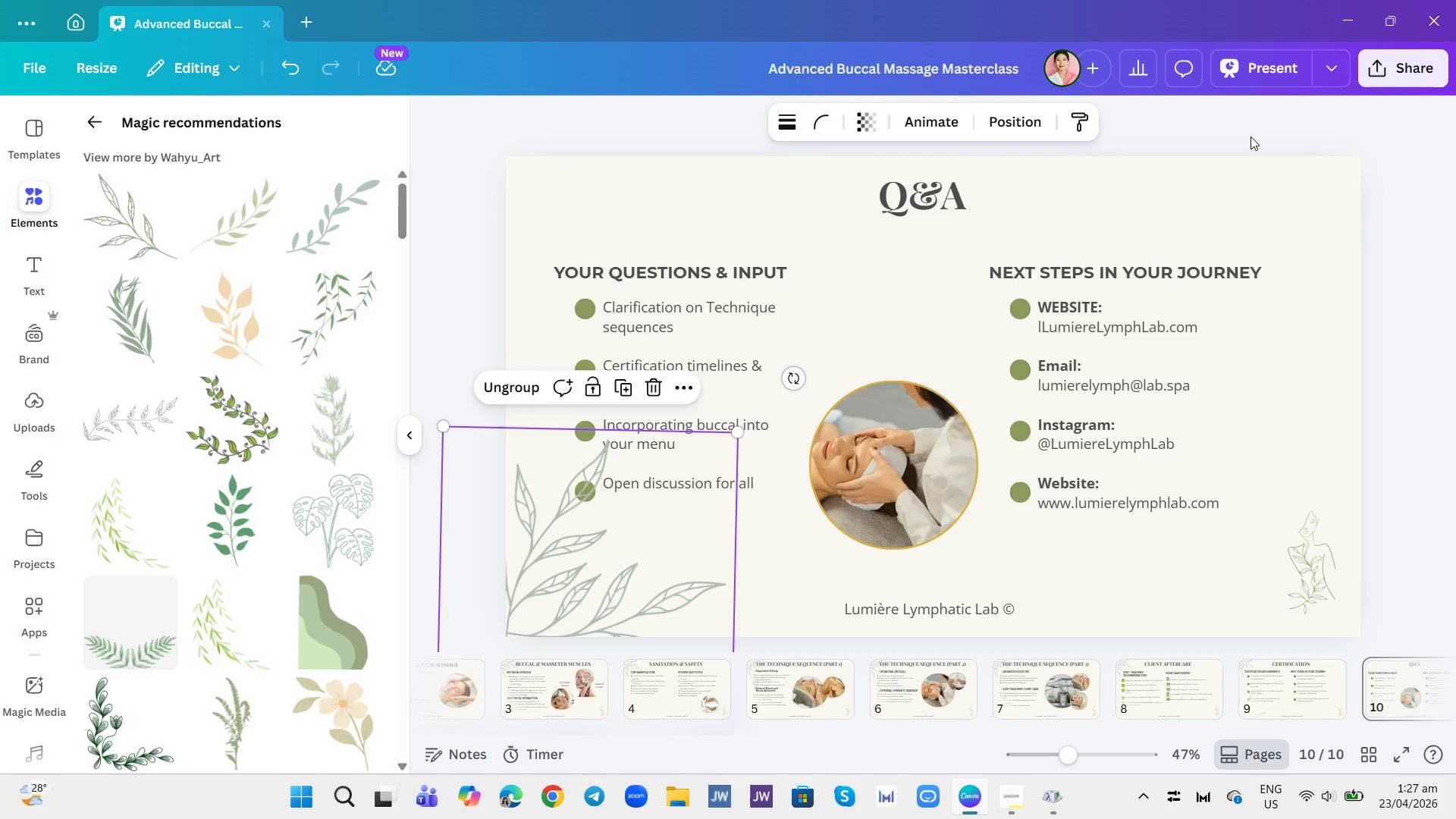 
left_click([1033, 120])
 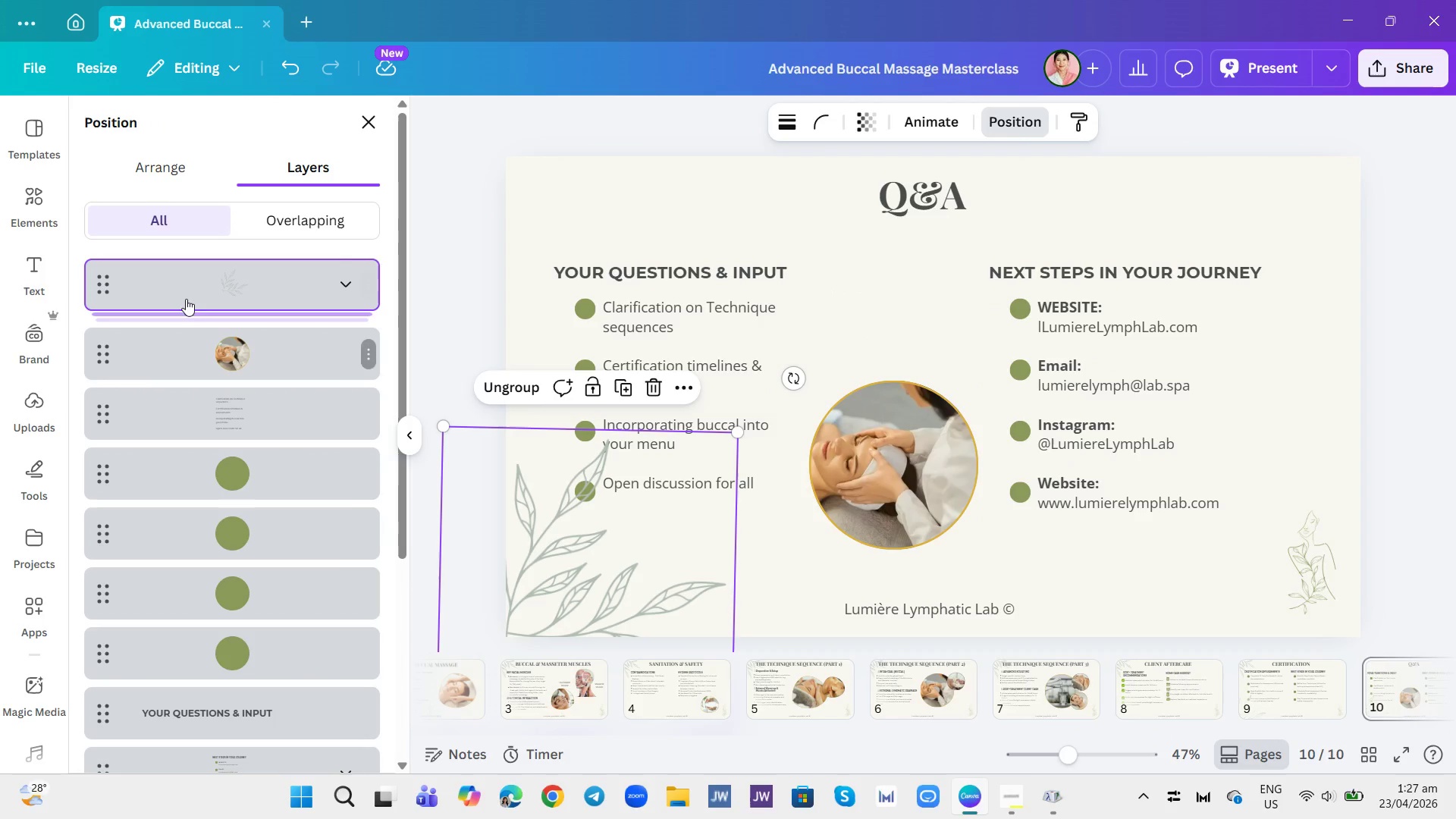 
left_click_drag(start_coordinate=[223, 275], to_coordinate=[215, 679])
 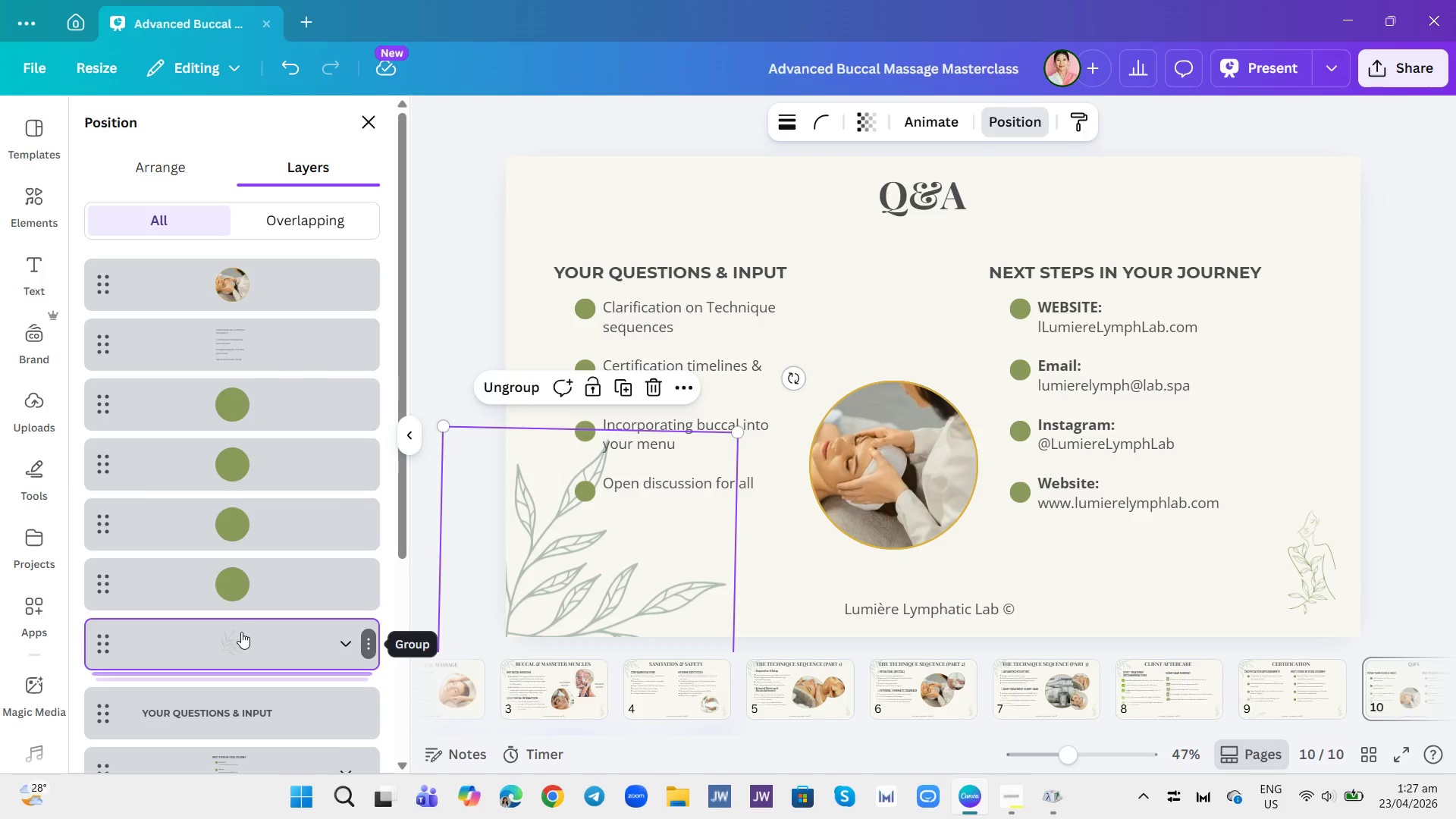 
left_click_drag(start_coordinate=[240, 634], to_coordinate=[248, 575])
 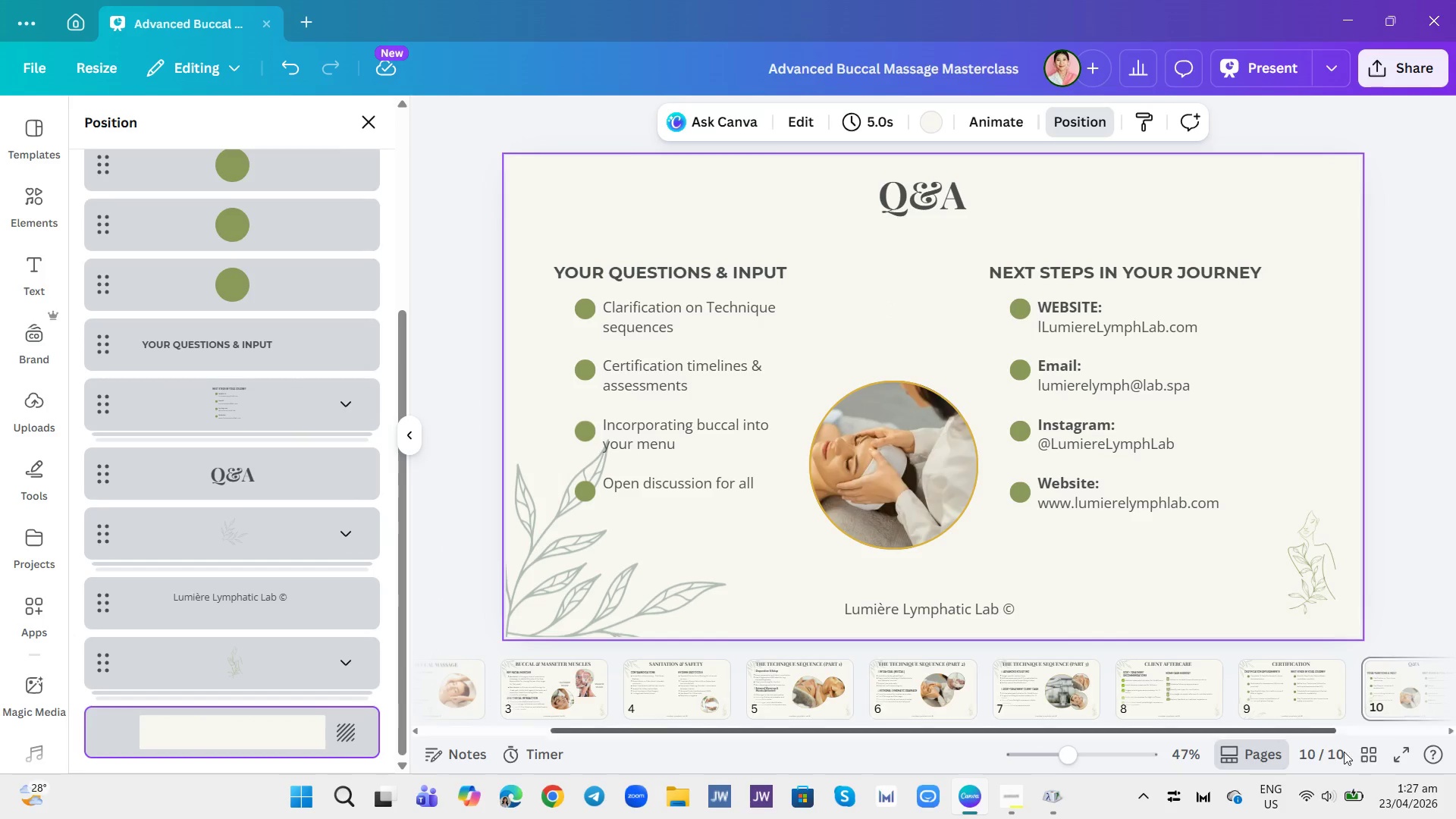 
wait(5.05)
 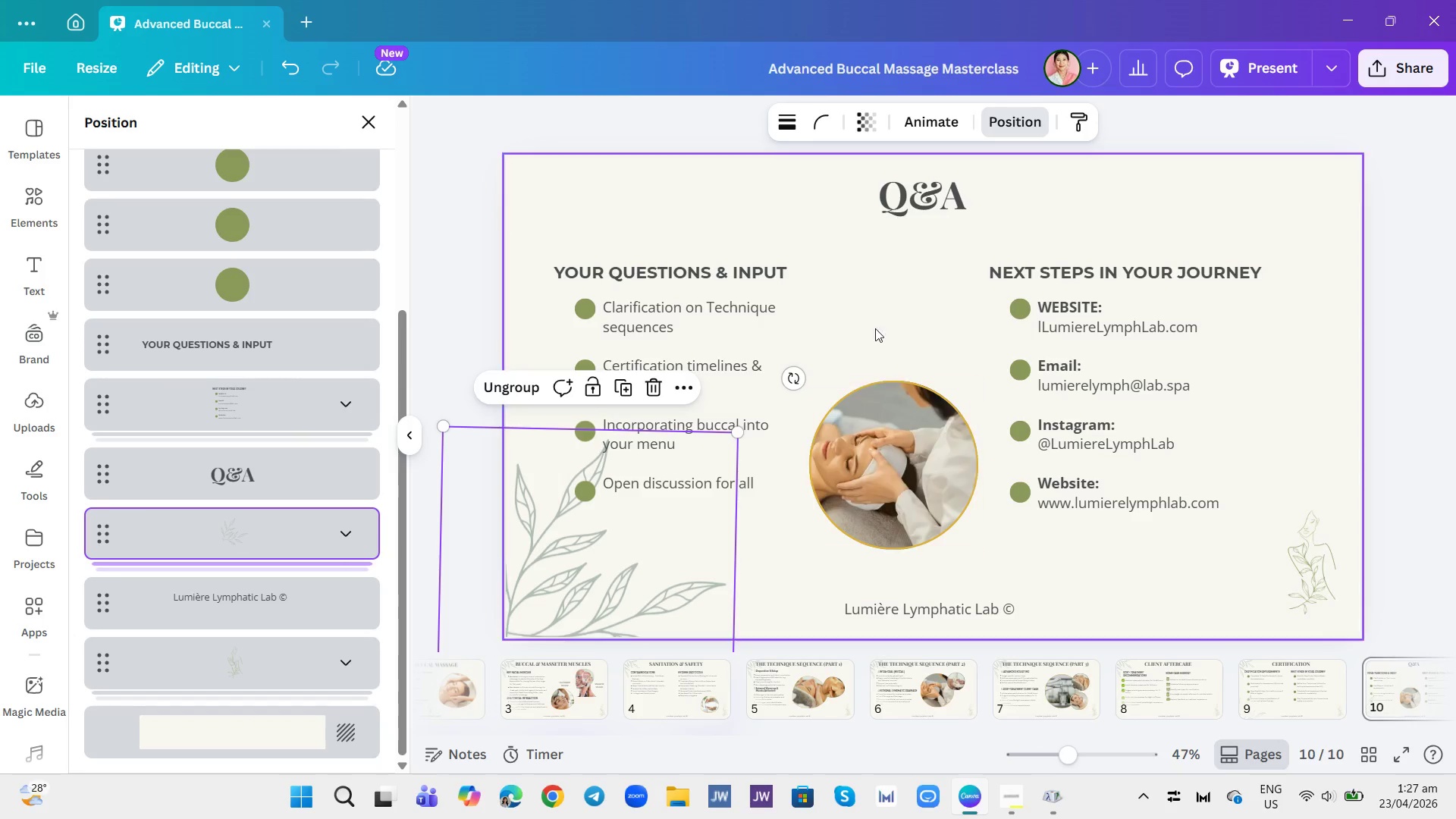 
left_click([1280, 693])
 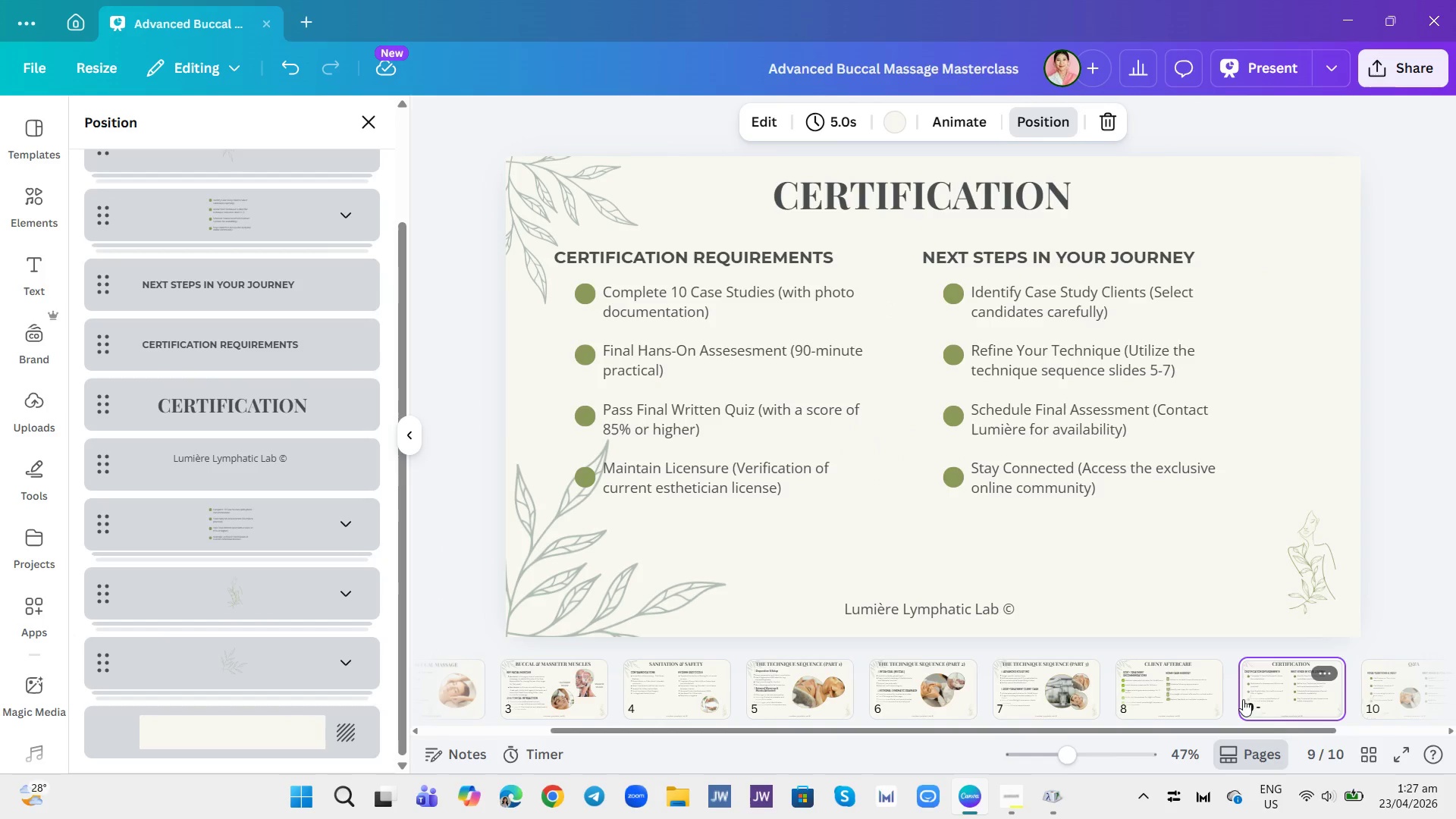 
left_click([1169, 698])
 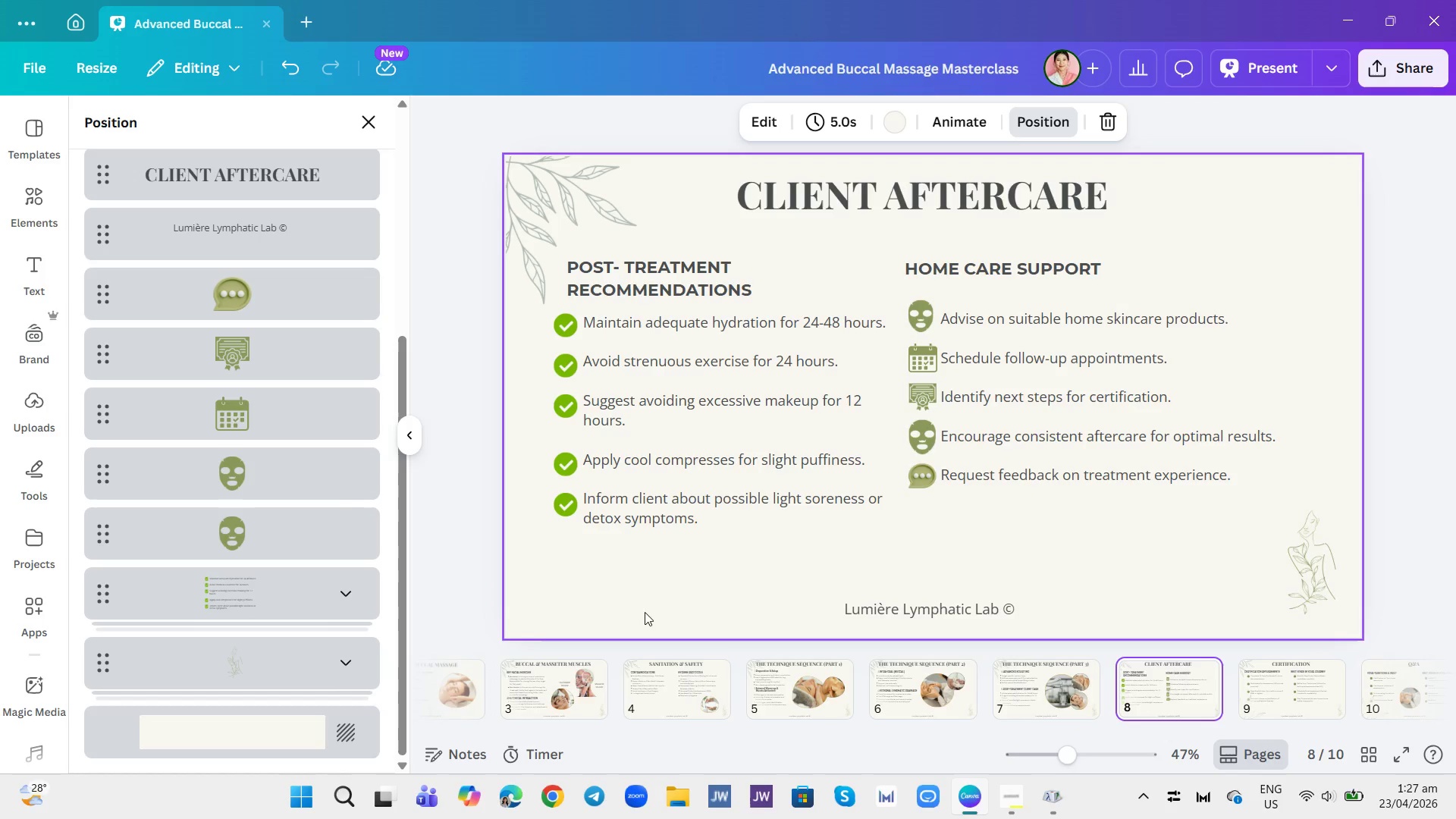 
left_click([562, 591])
 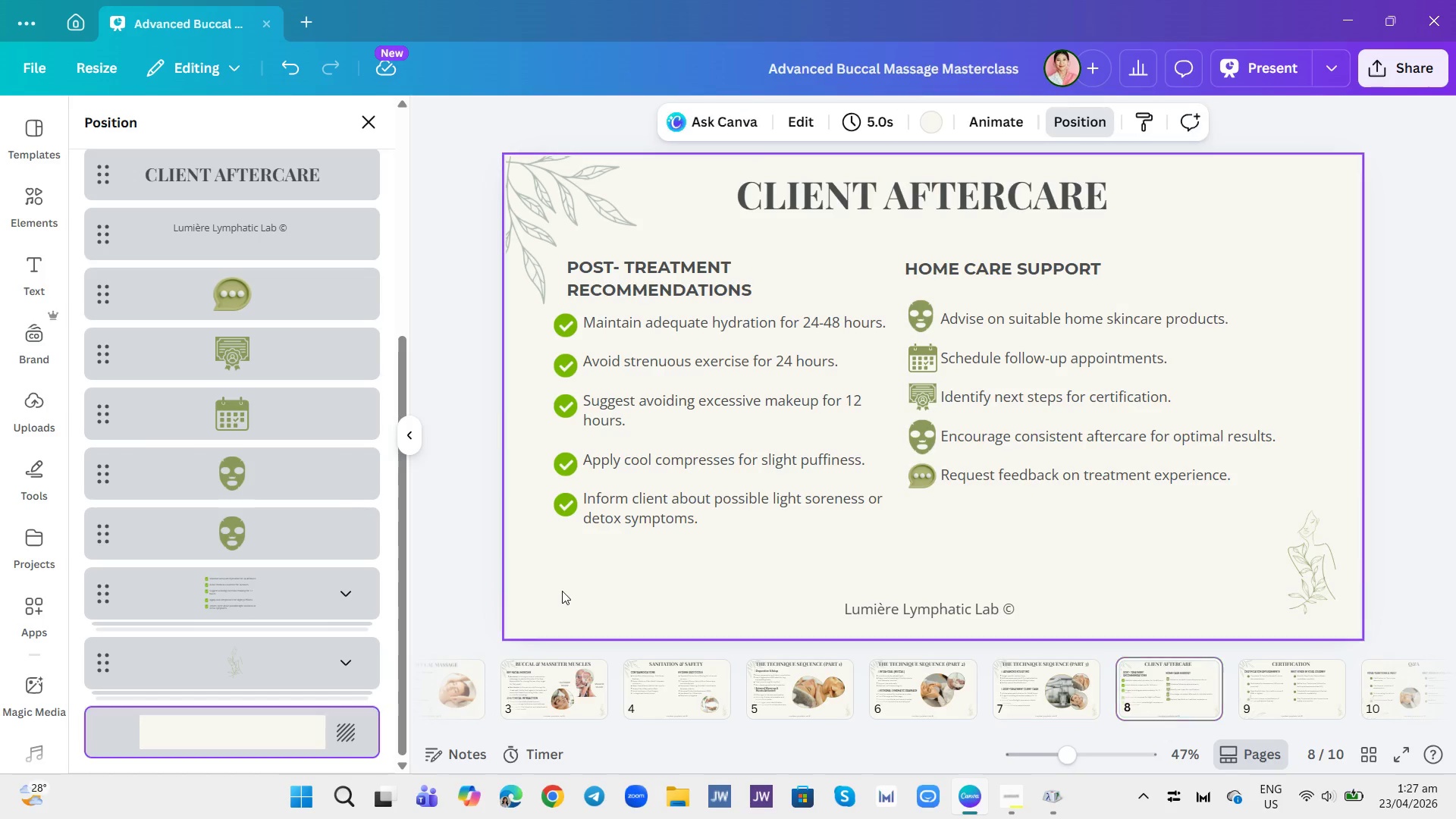 
key(Control+V)
 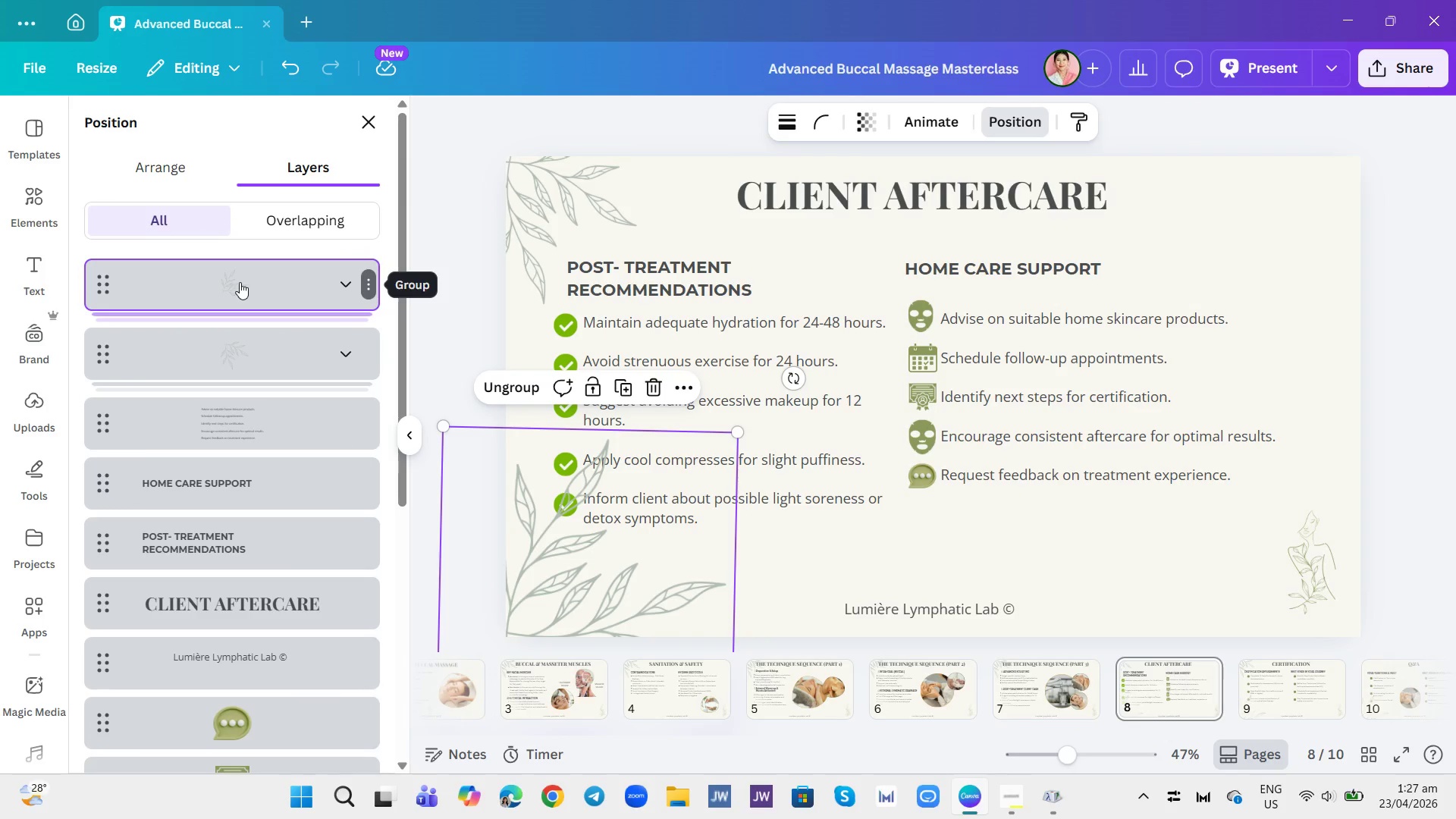 
wait(5.34)
 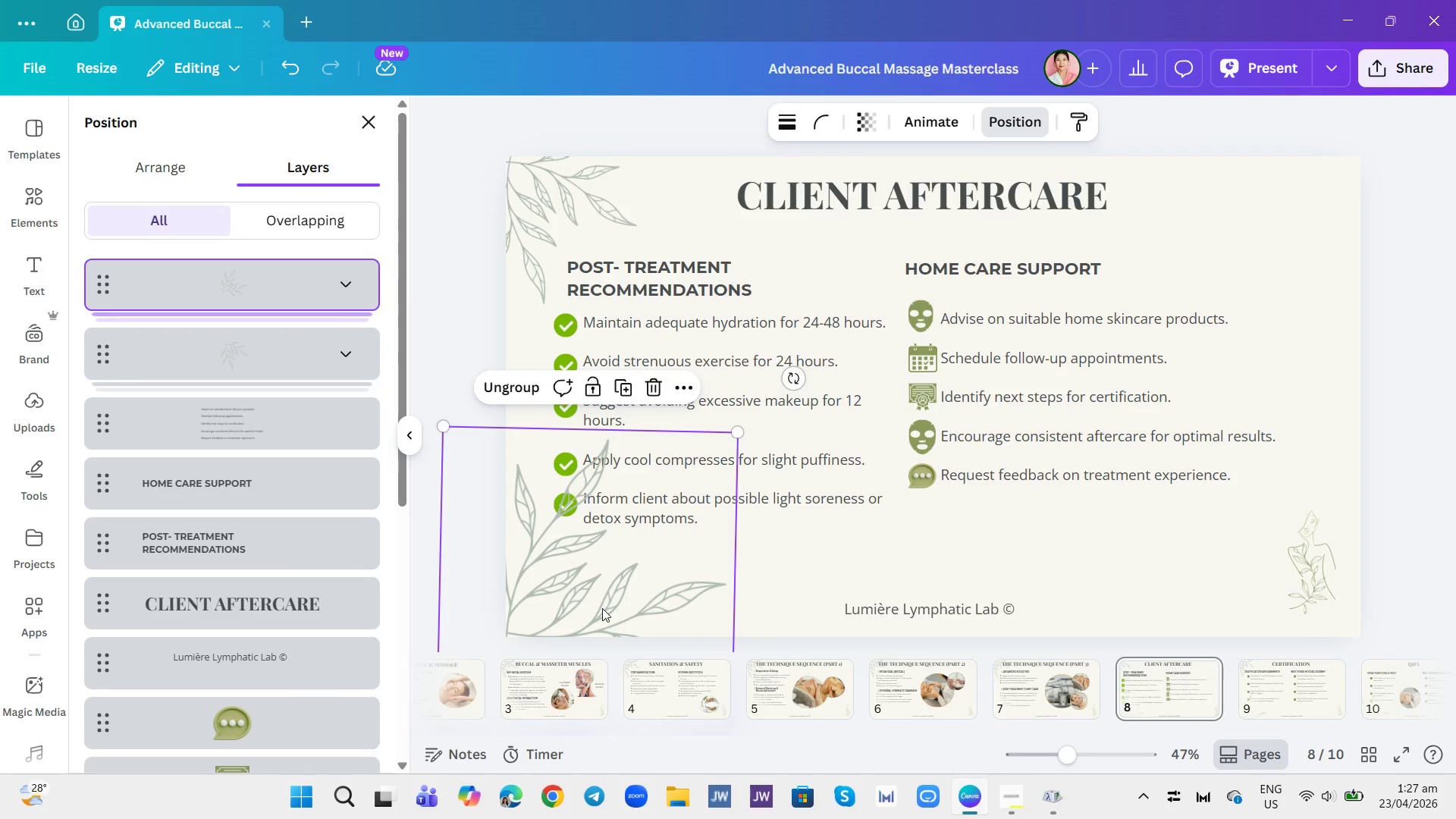 
left_click_drag(start_coordinate=[240, 282], to_coordinate=[223, 714])
 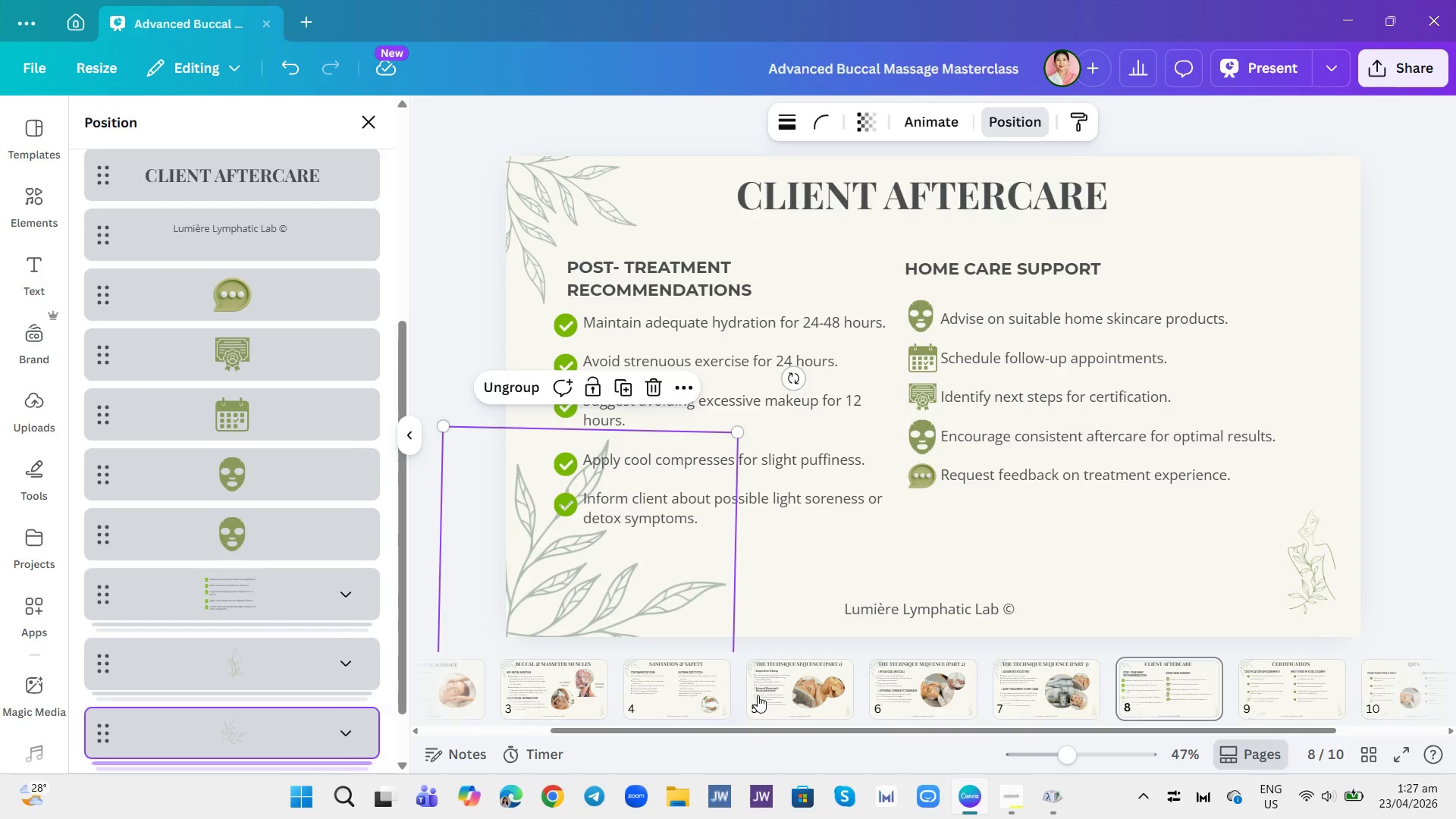 
mouse_move([802, 698])
 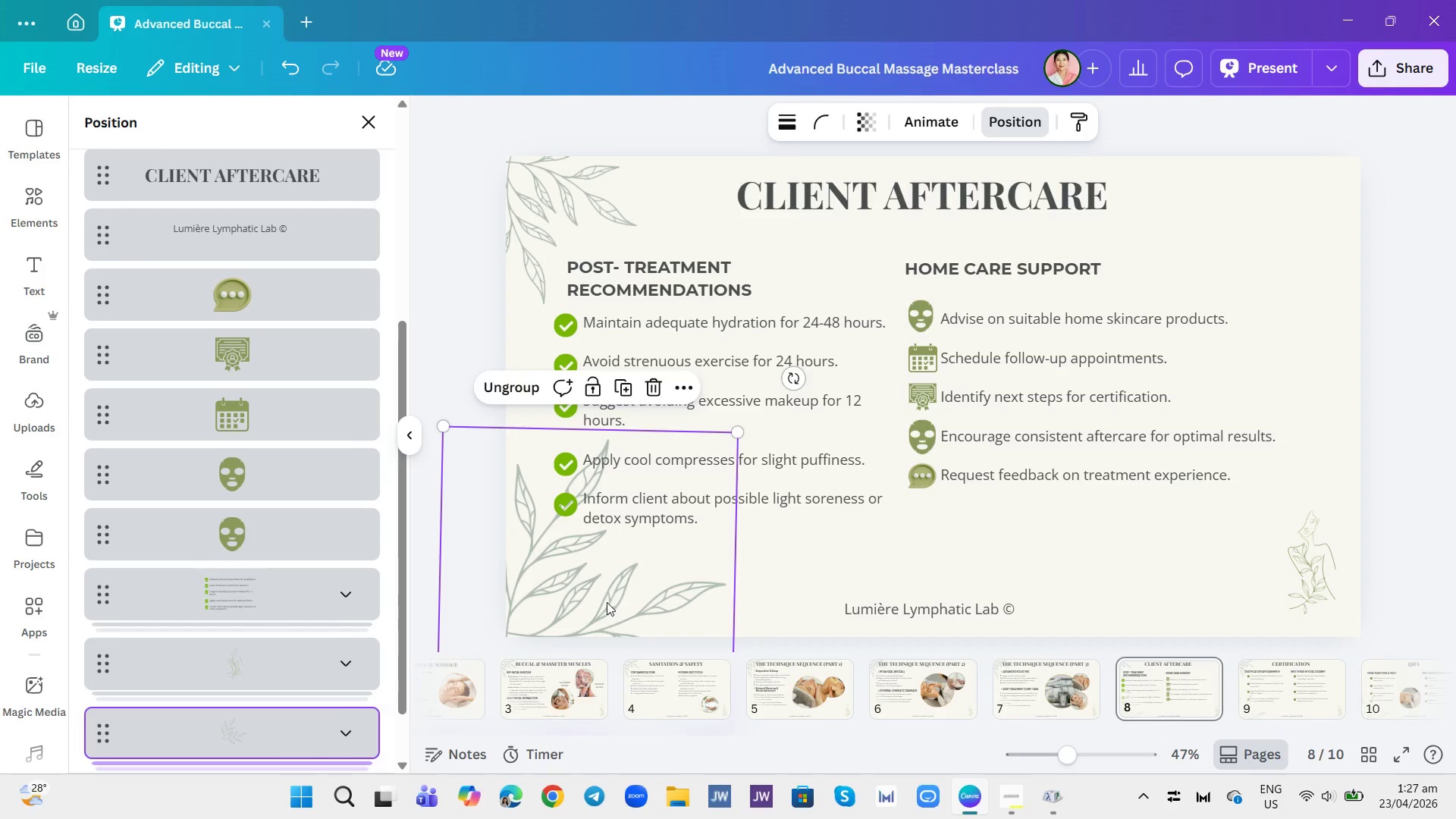 
left_click([602, 598])
 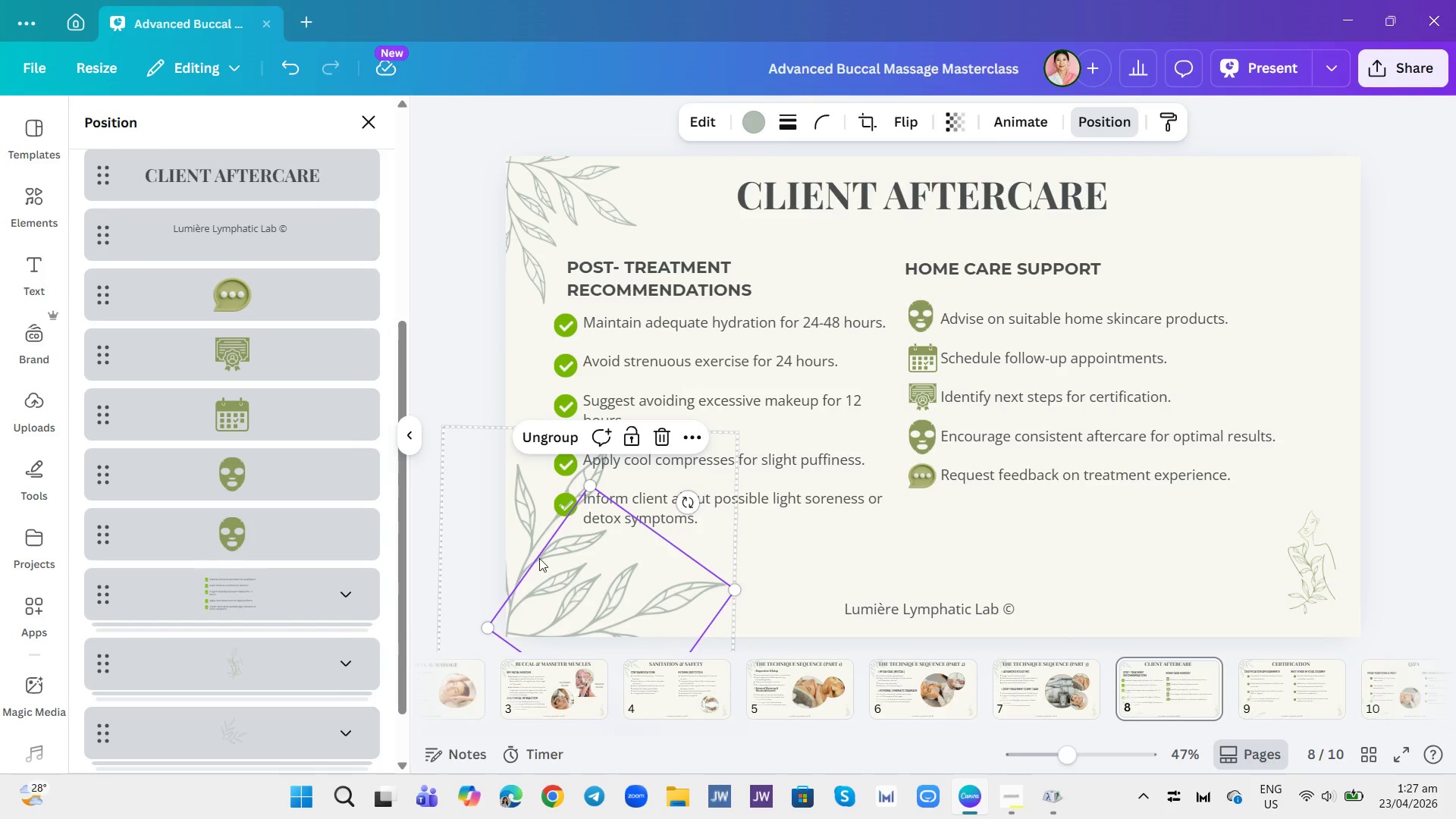 
left_click([525, 532])
 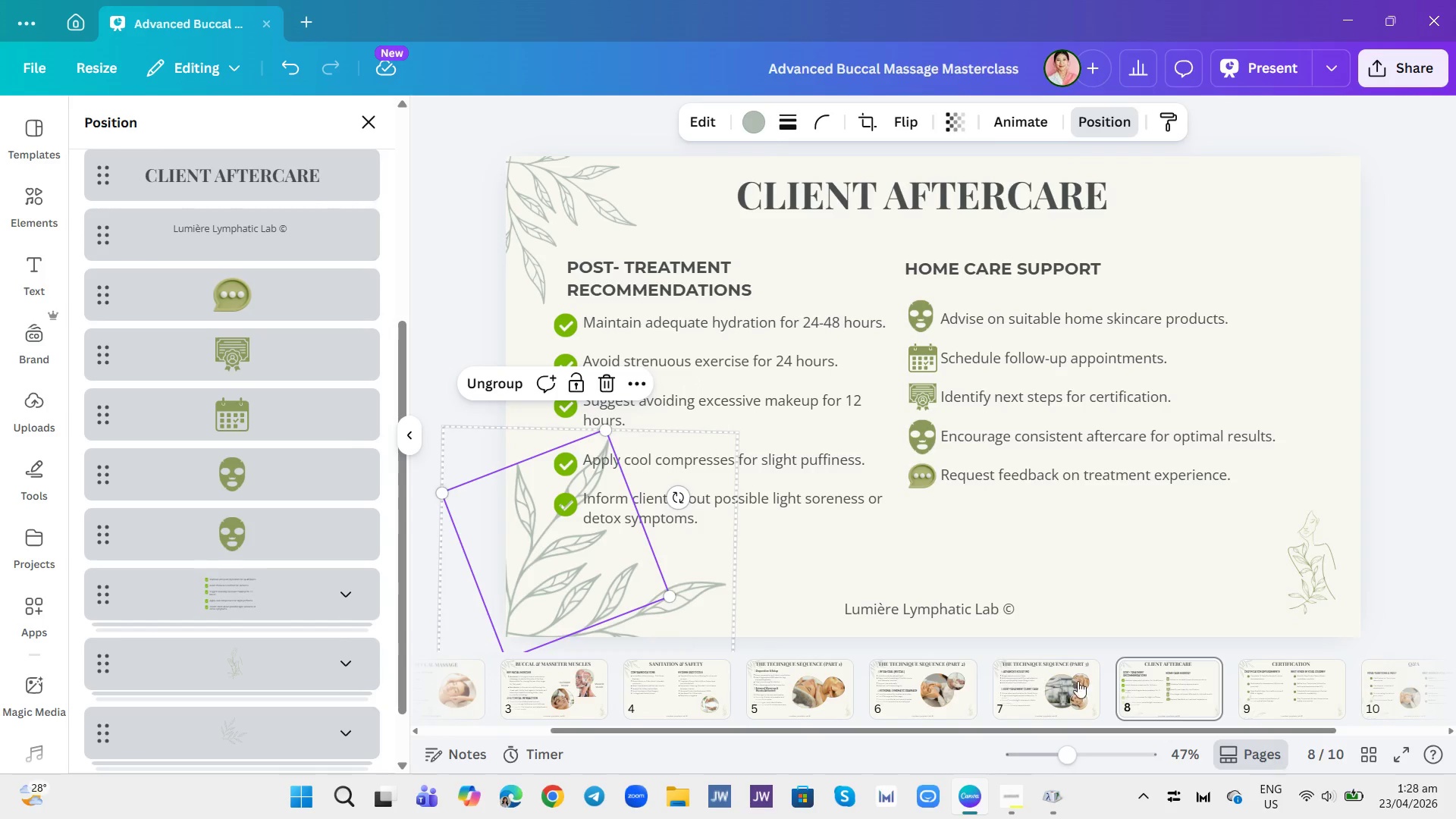 
left_click([1050, 688])
 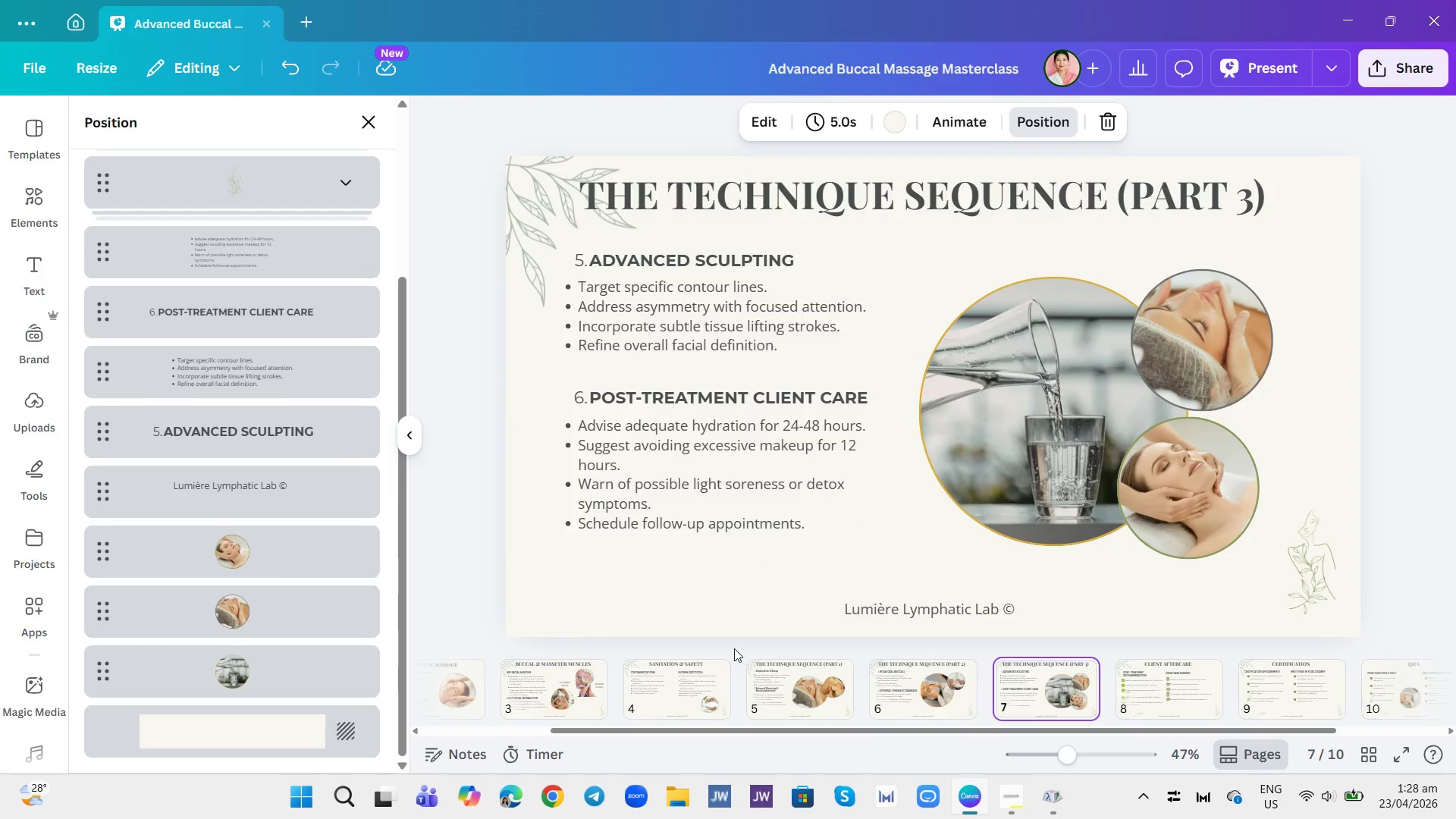 
left_click([661, 595])
 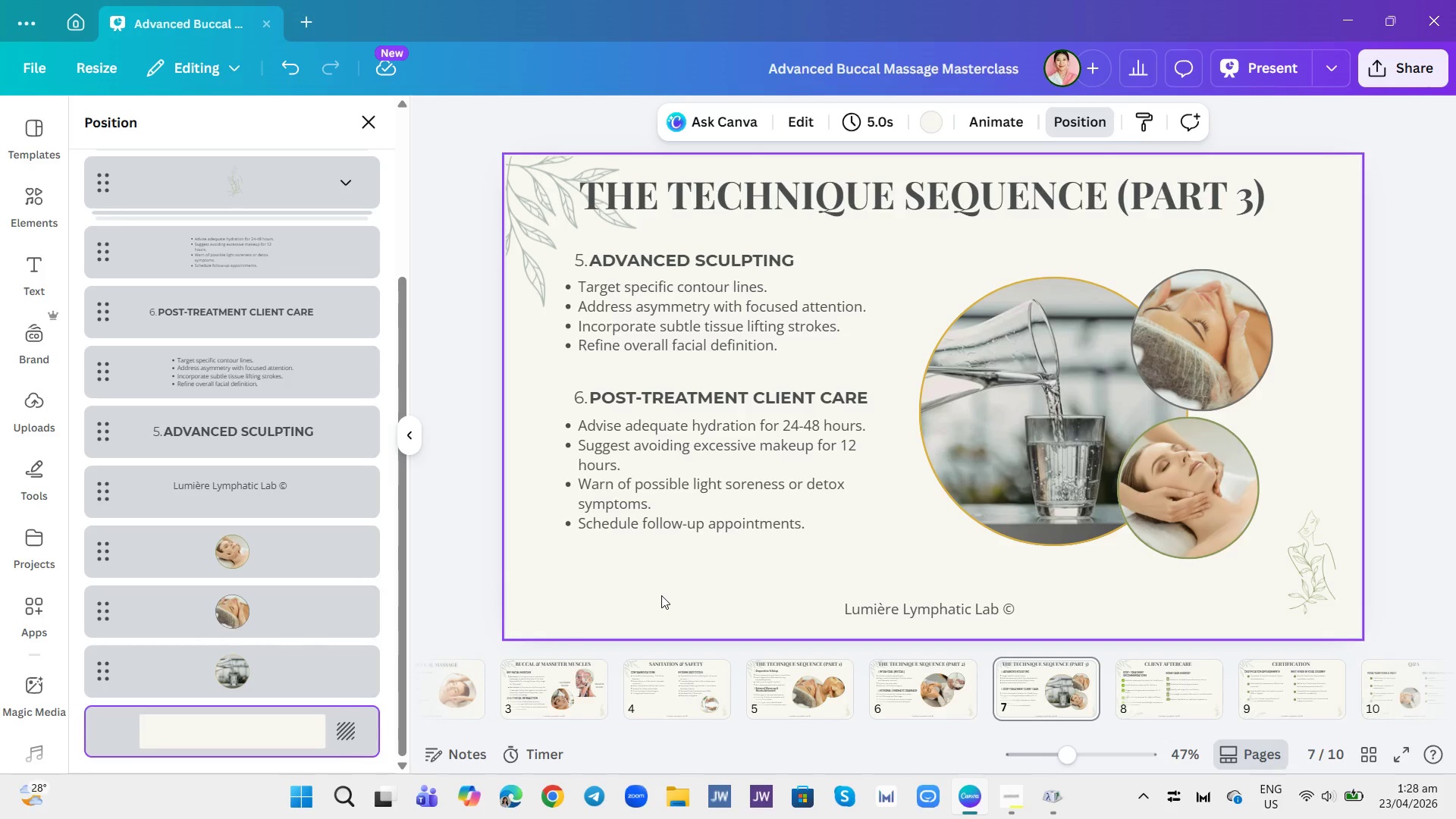 
key(Control+V)
 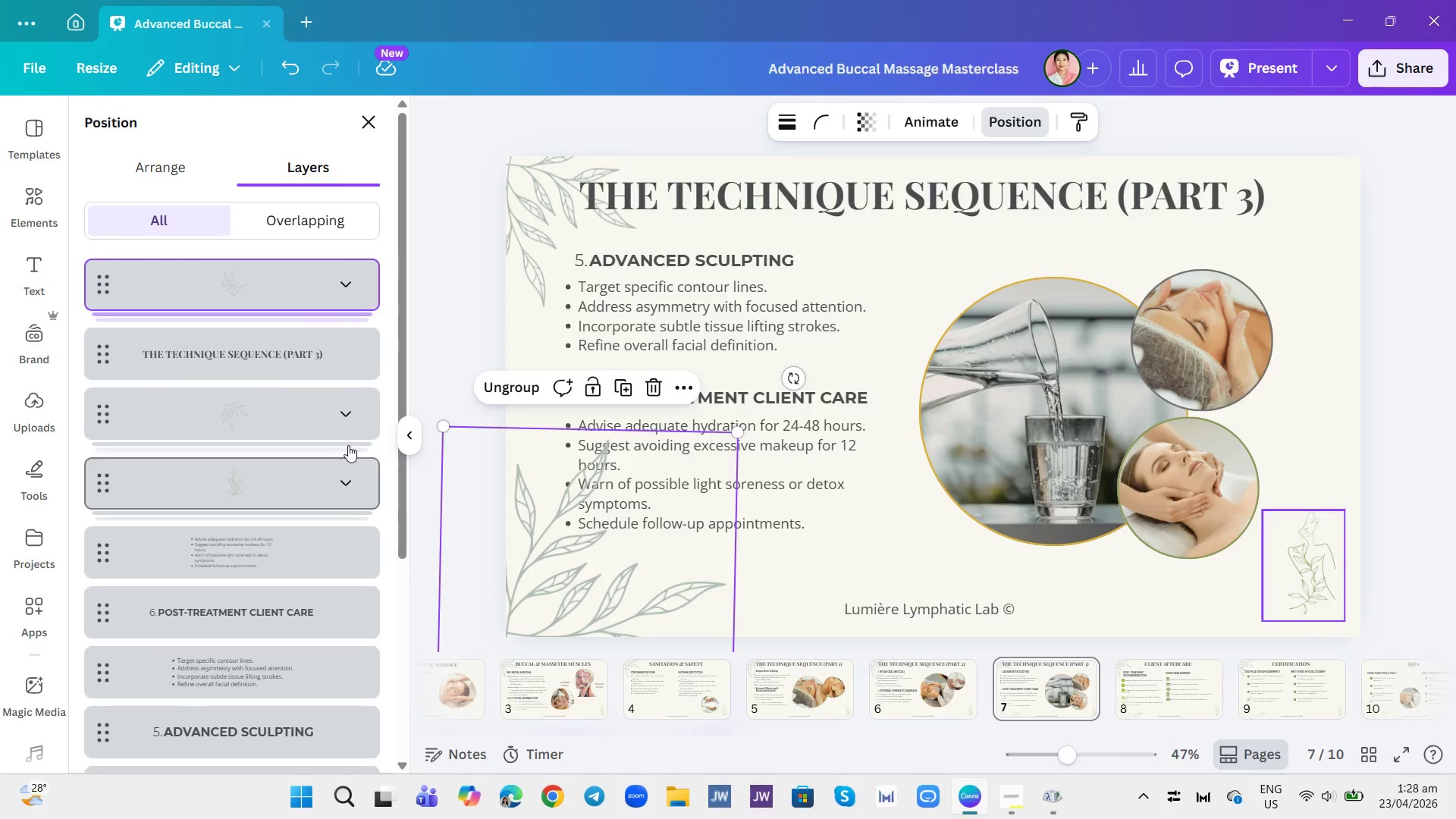 
left_click_drag(start_coordinate=[241, 285], to_coordinate=[230, 723])
 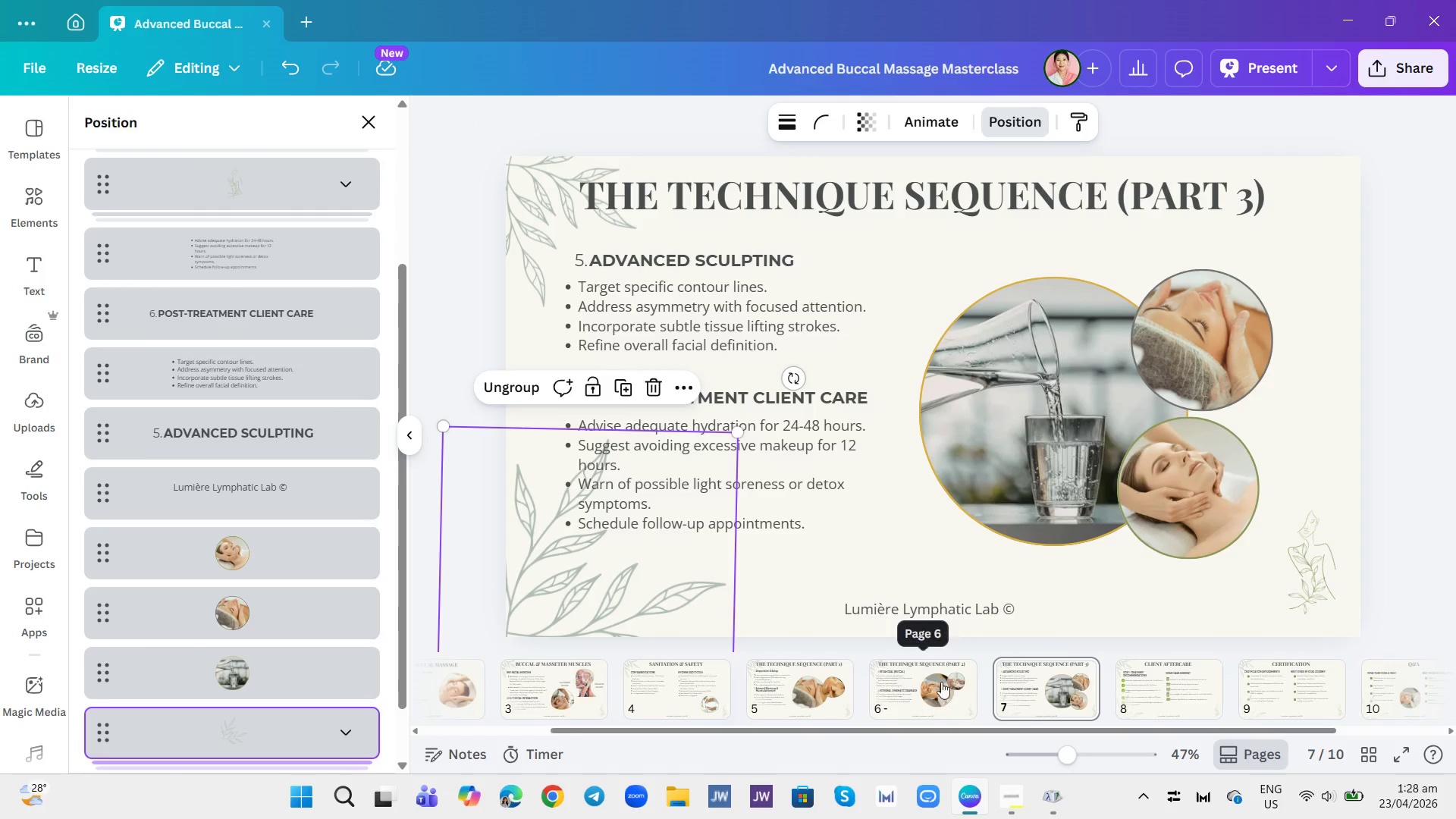 
left_click([832, 574])
 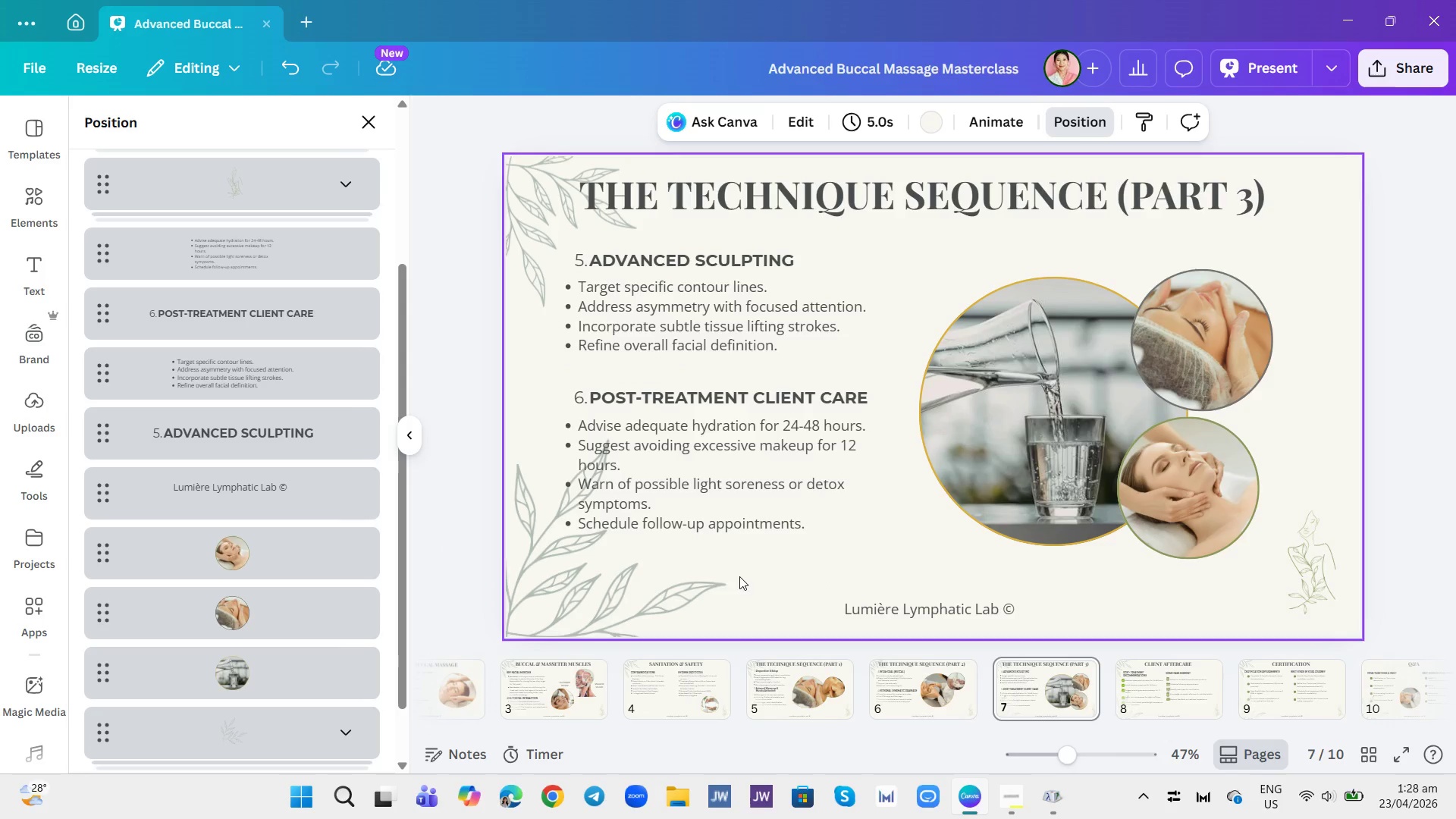 
left_click([678, 570])
 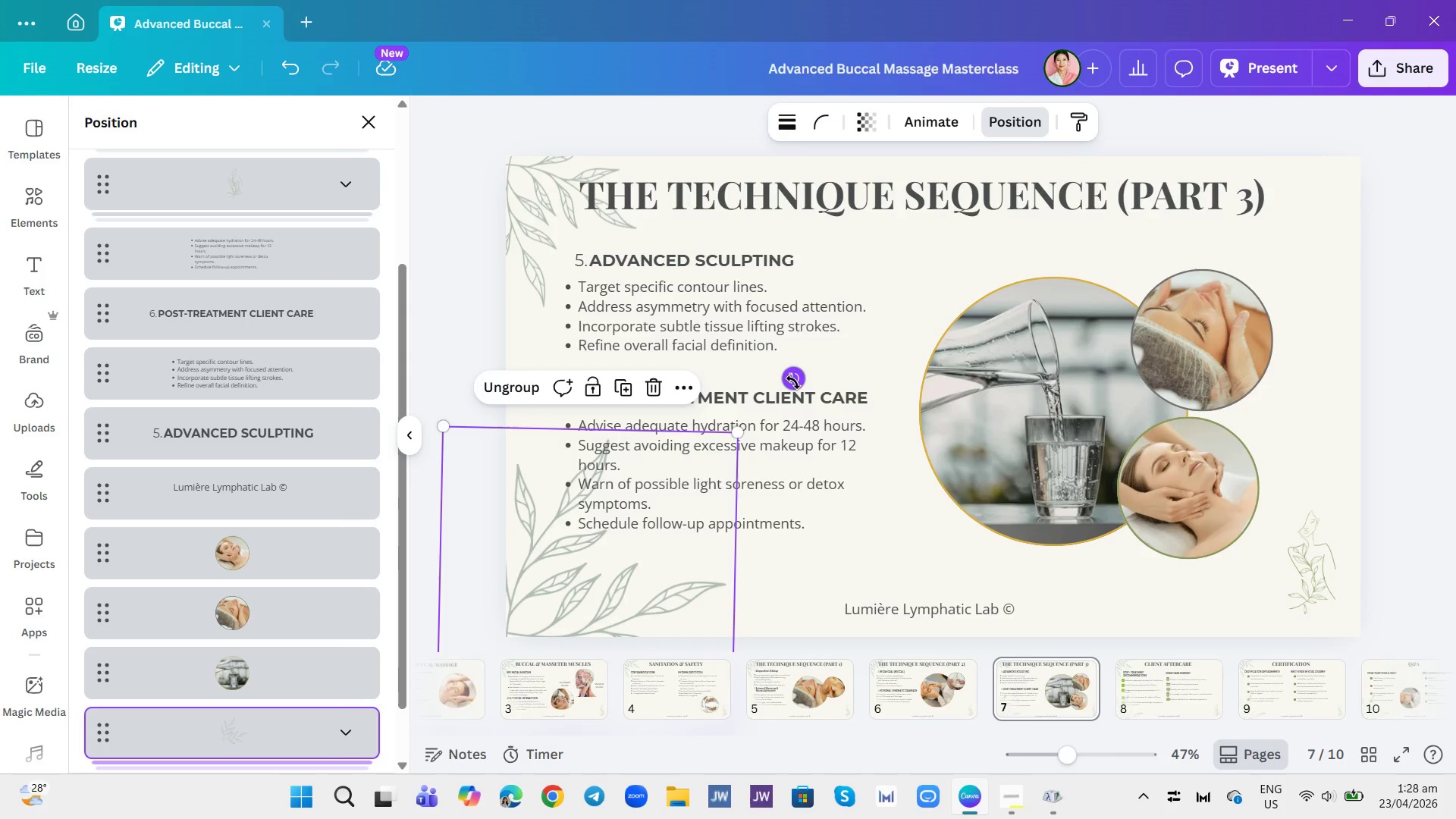 
wait(8.2)
 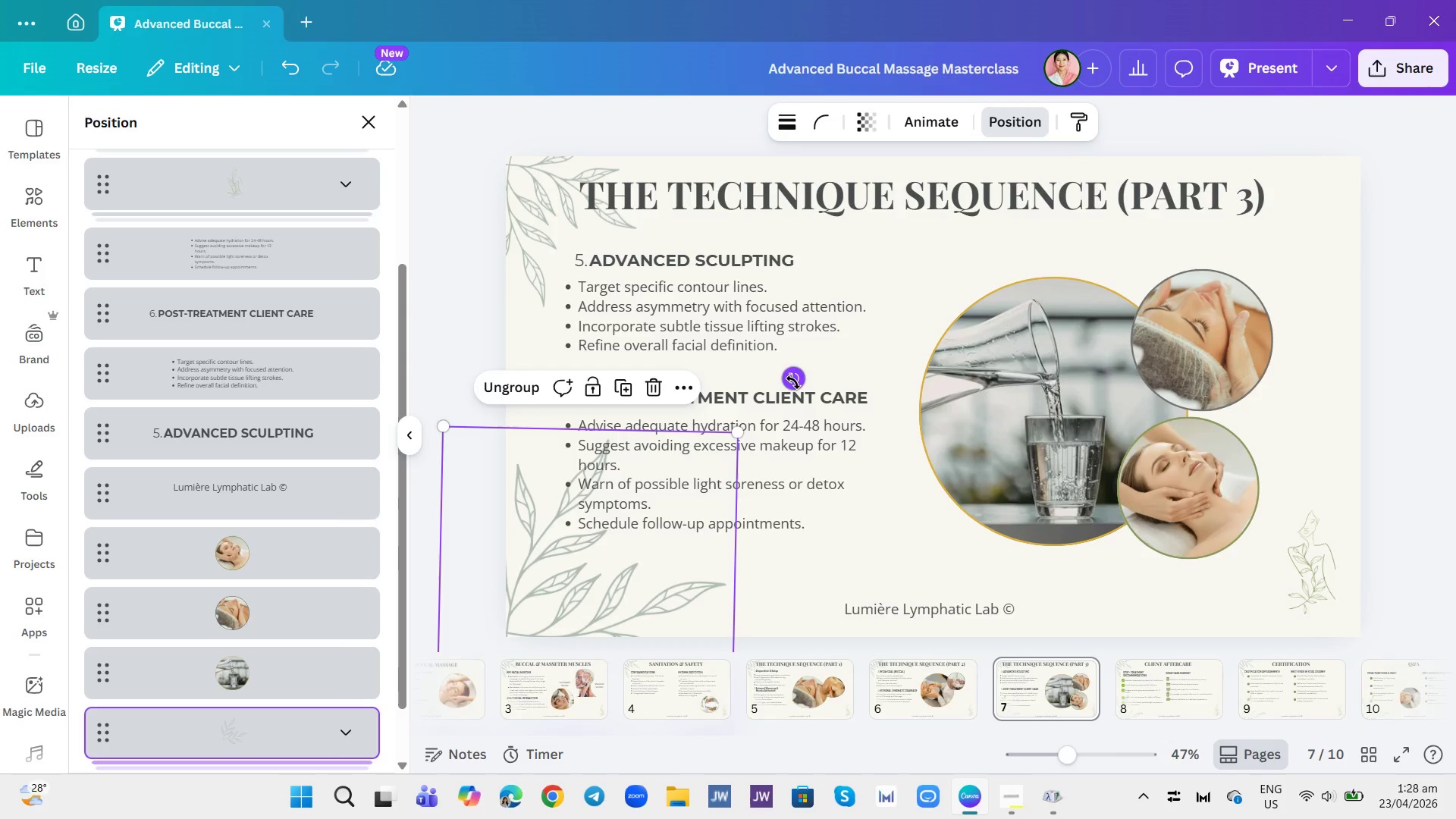 
left_click([576, 691])
 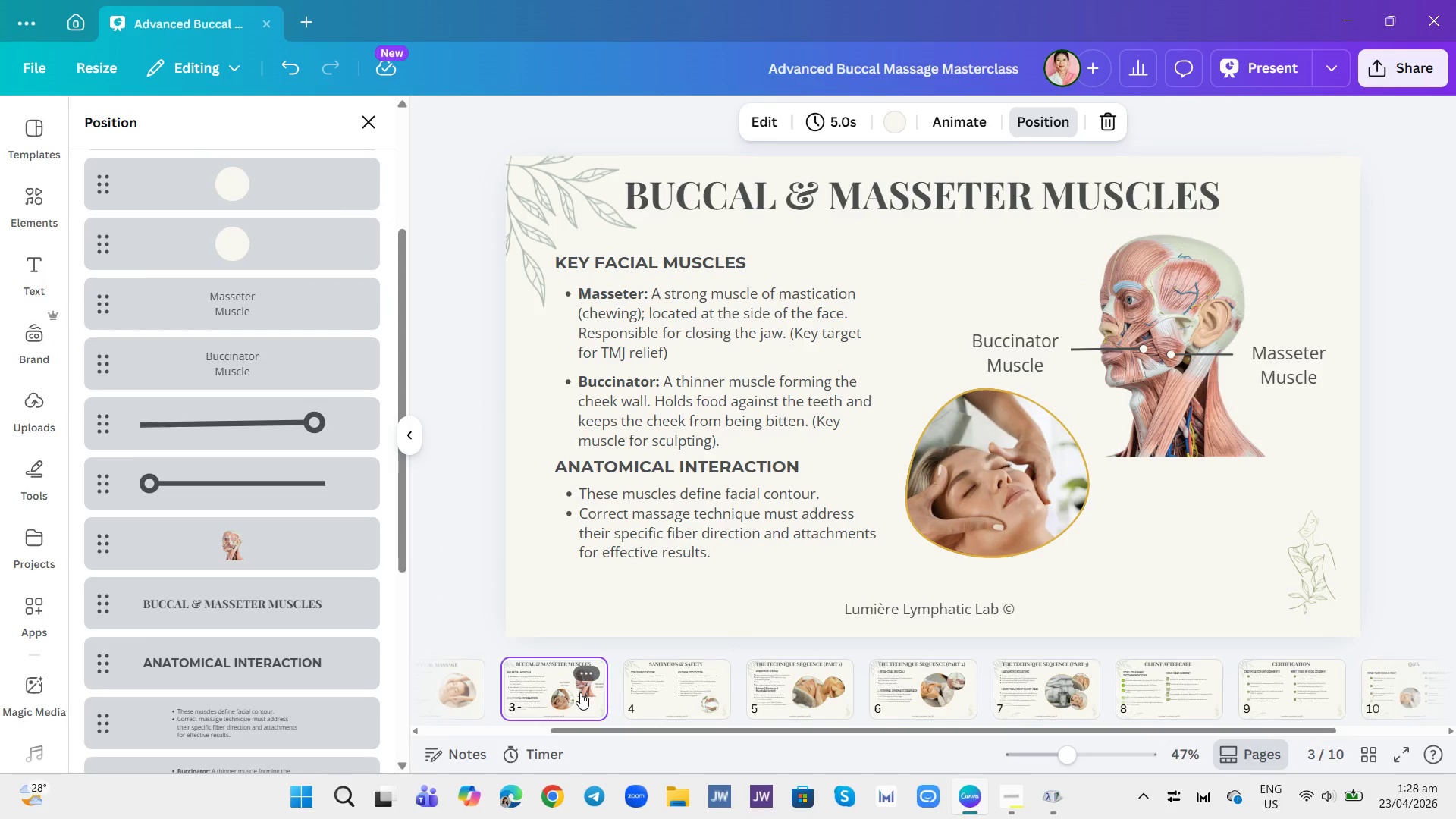 
wait(6.78)
 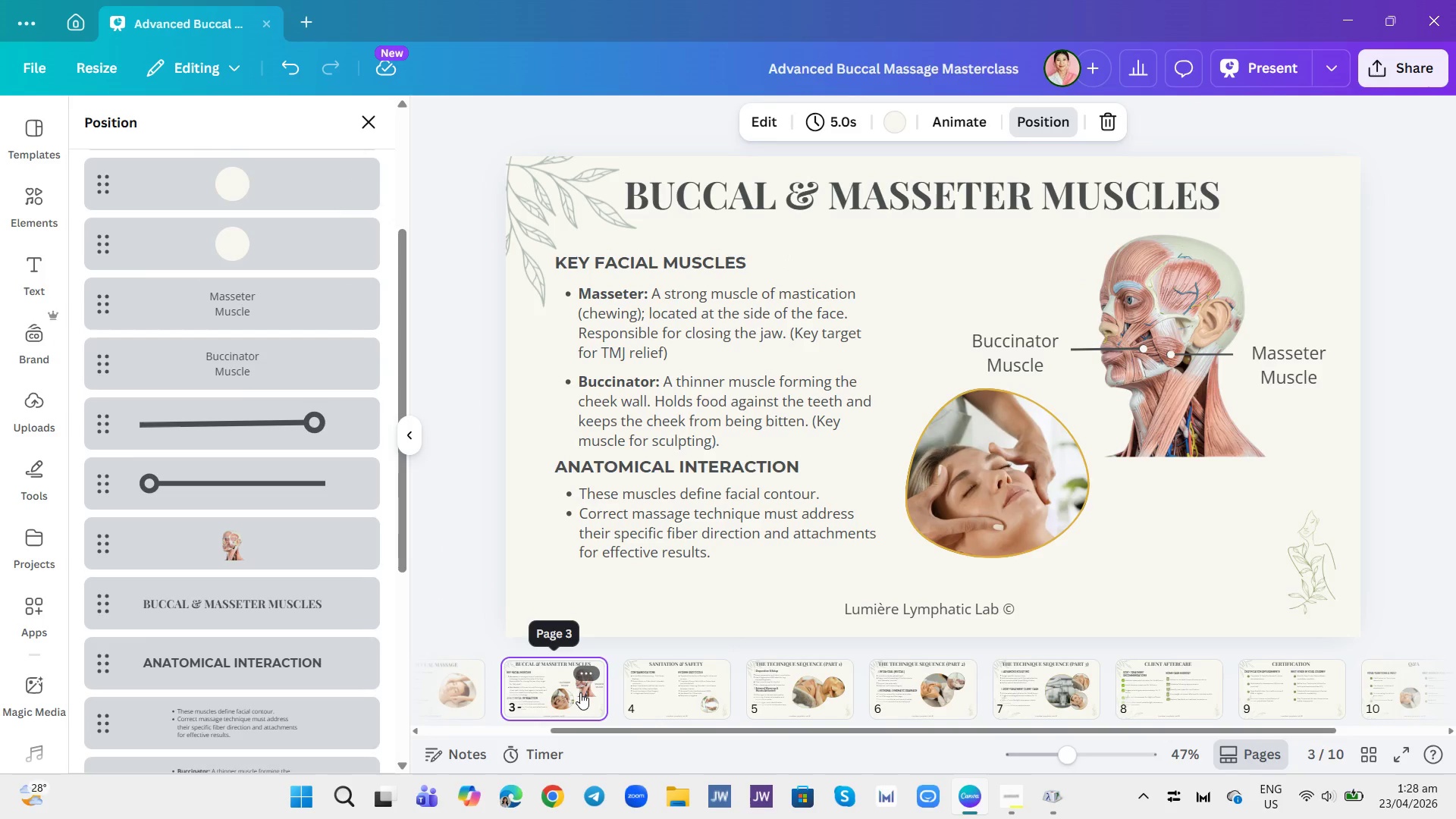 
left_click([466, 695])
 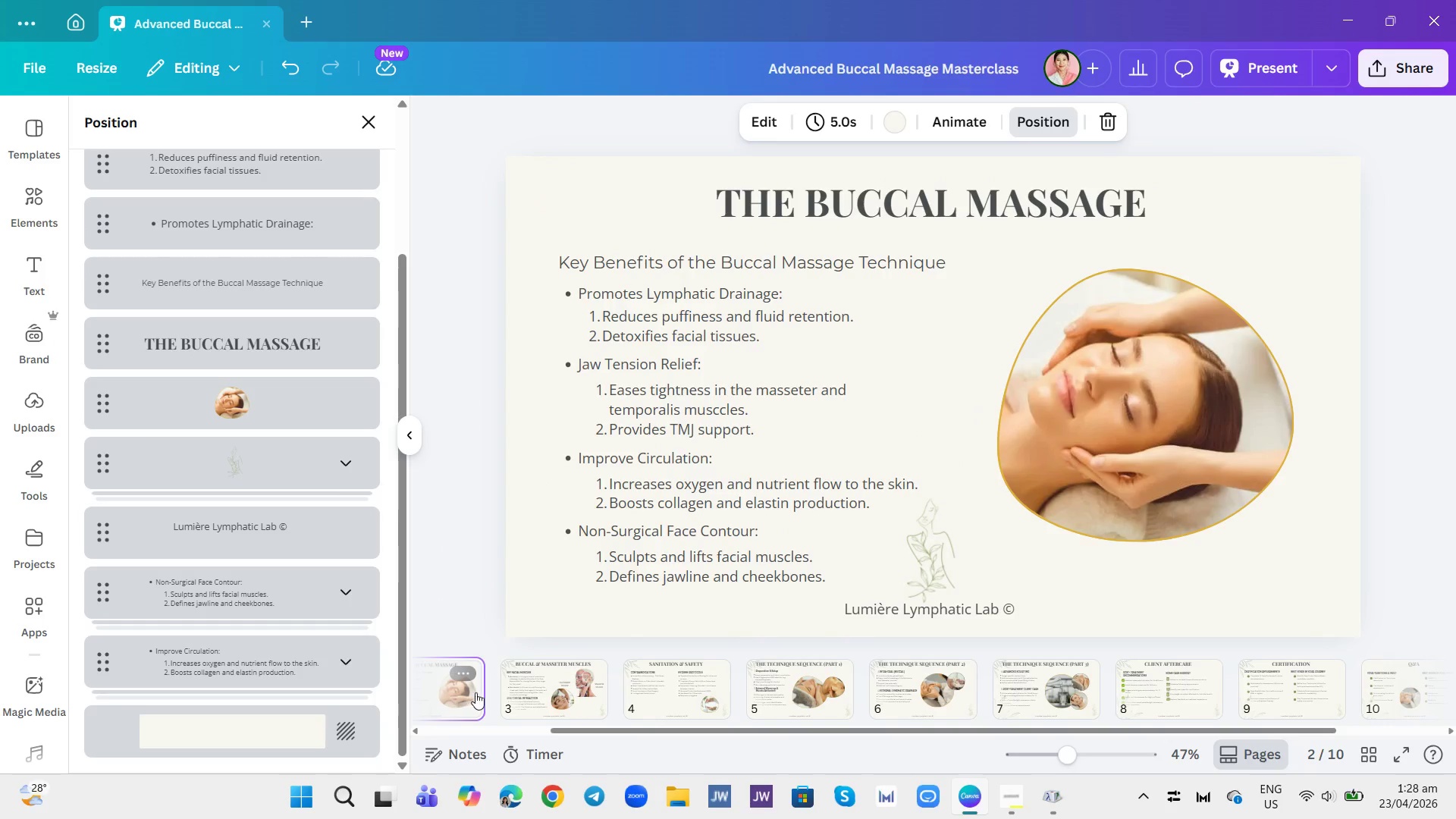 
mouse_move([550, 679])
 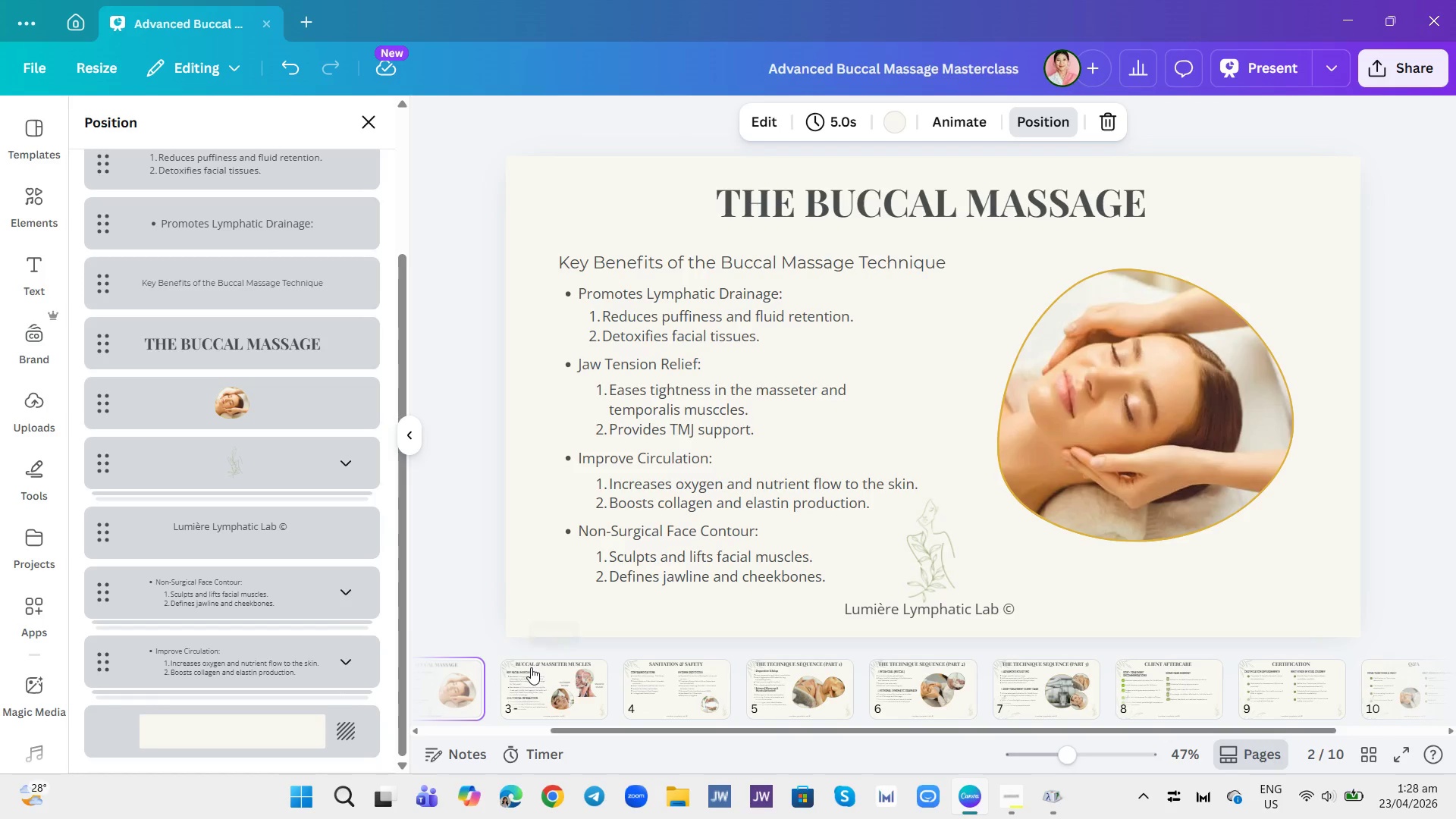 
wait(5.16)
 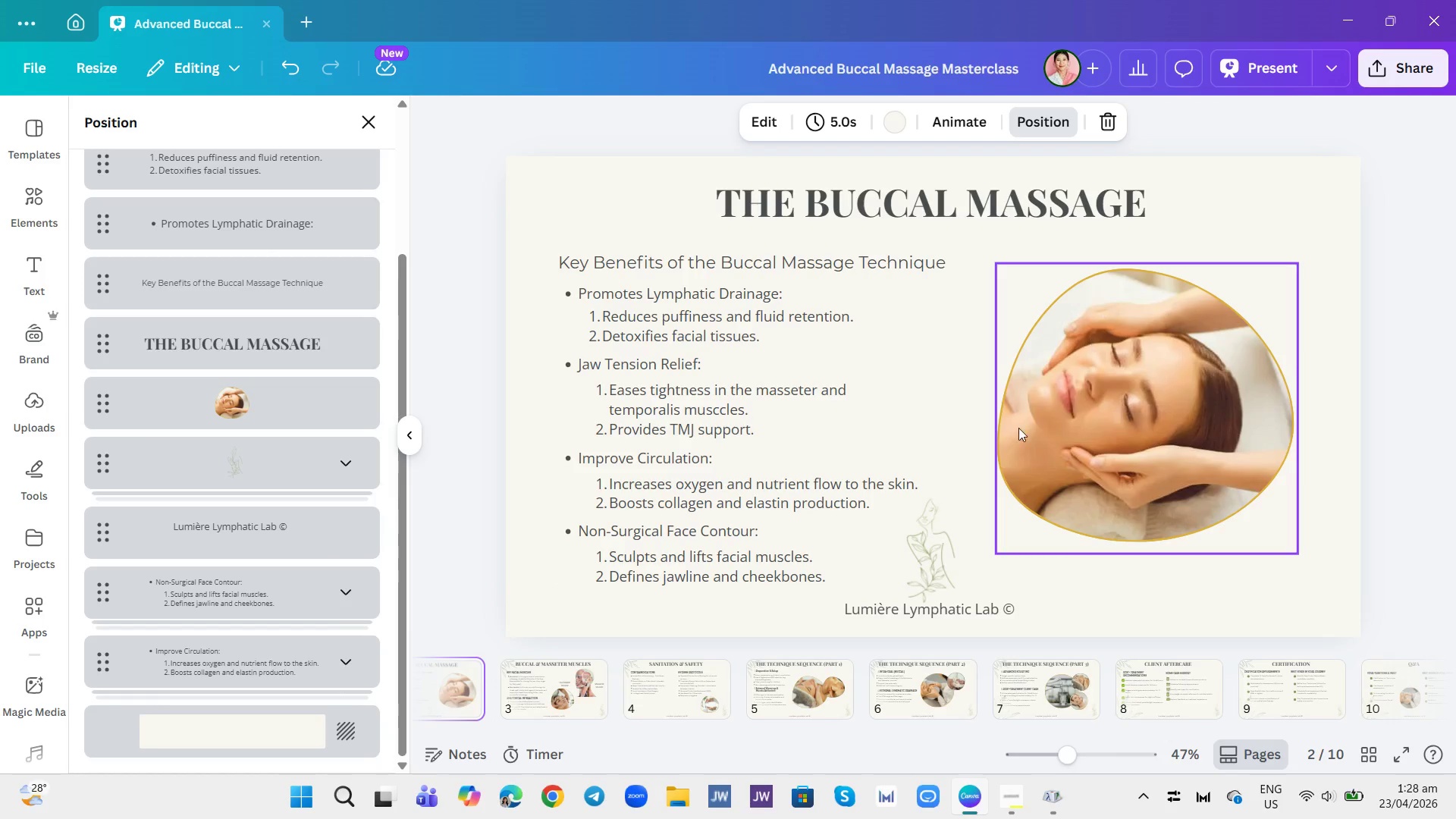 
left_click([779, 683])
 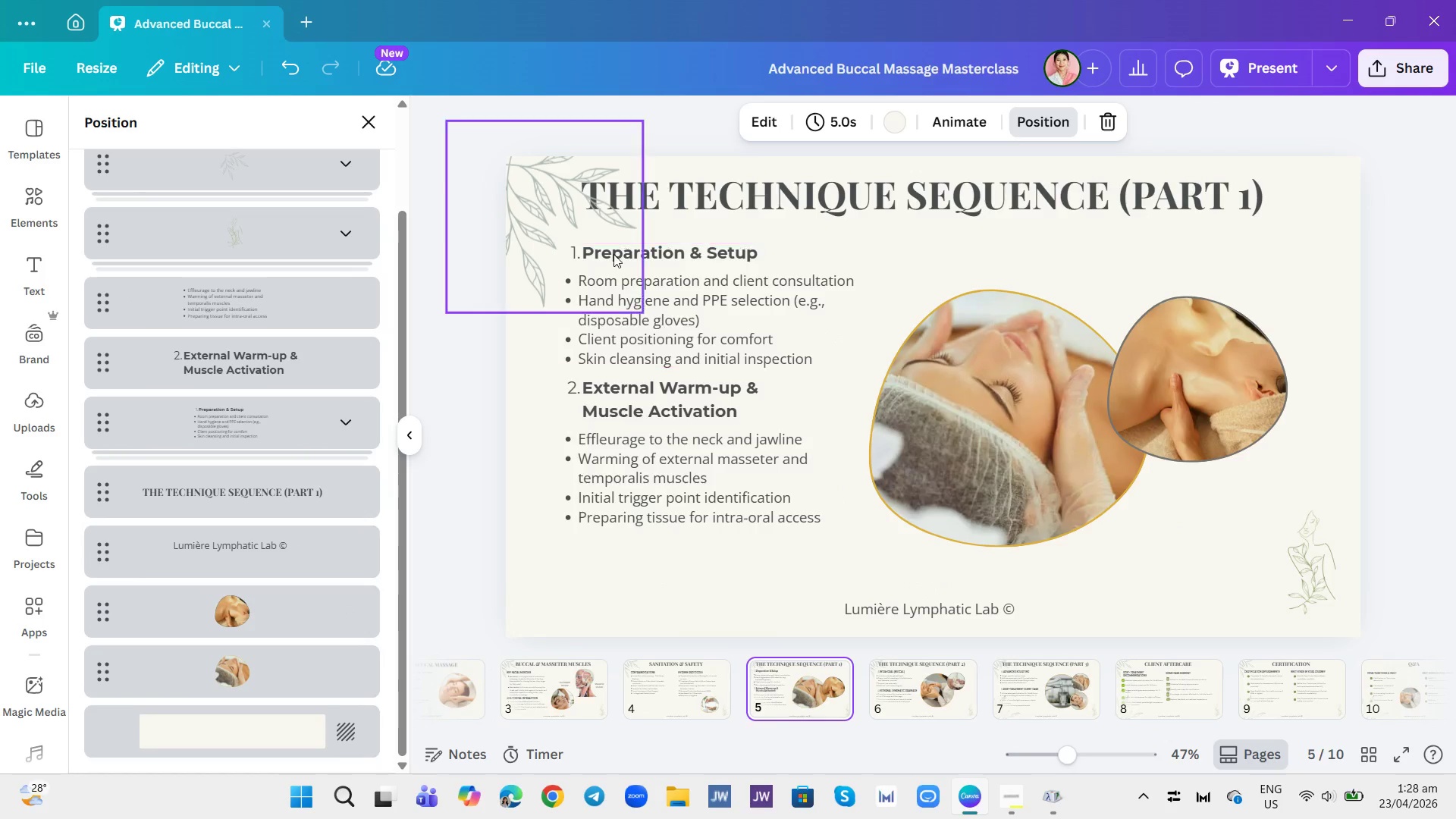 
left_click([597, 226])
 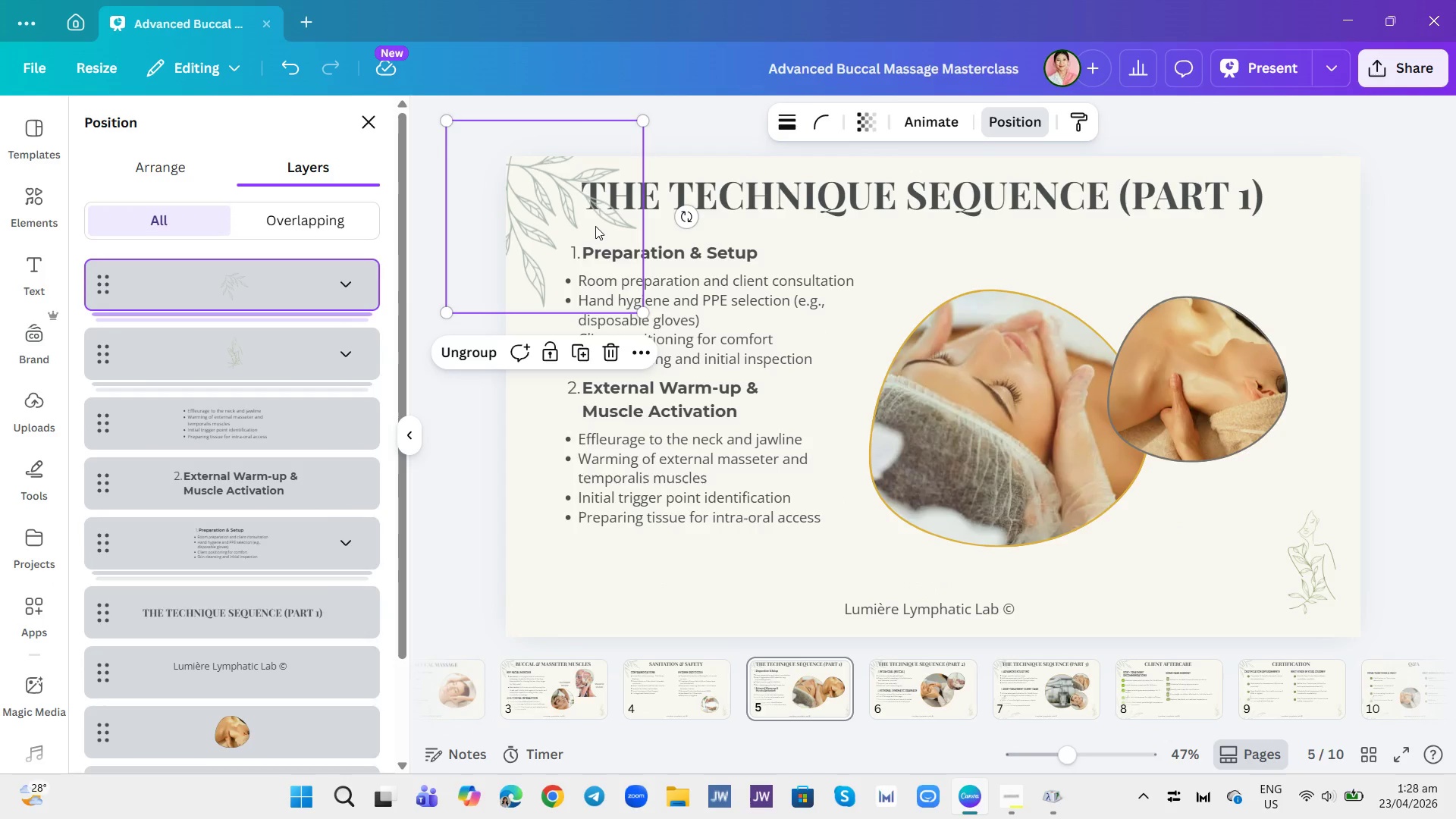 
key(Control+C)
 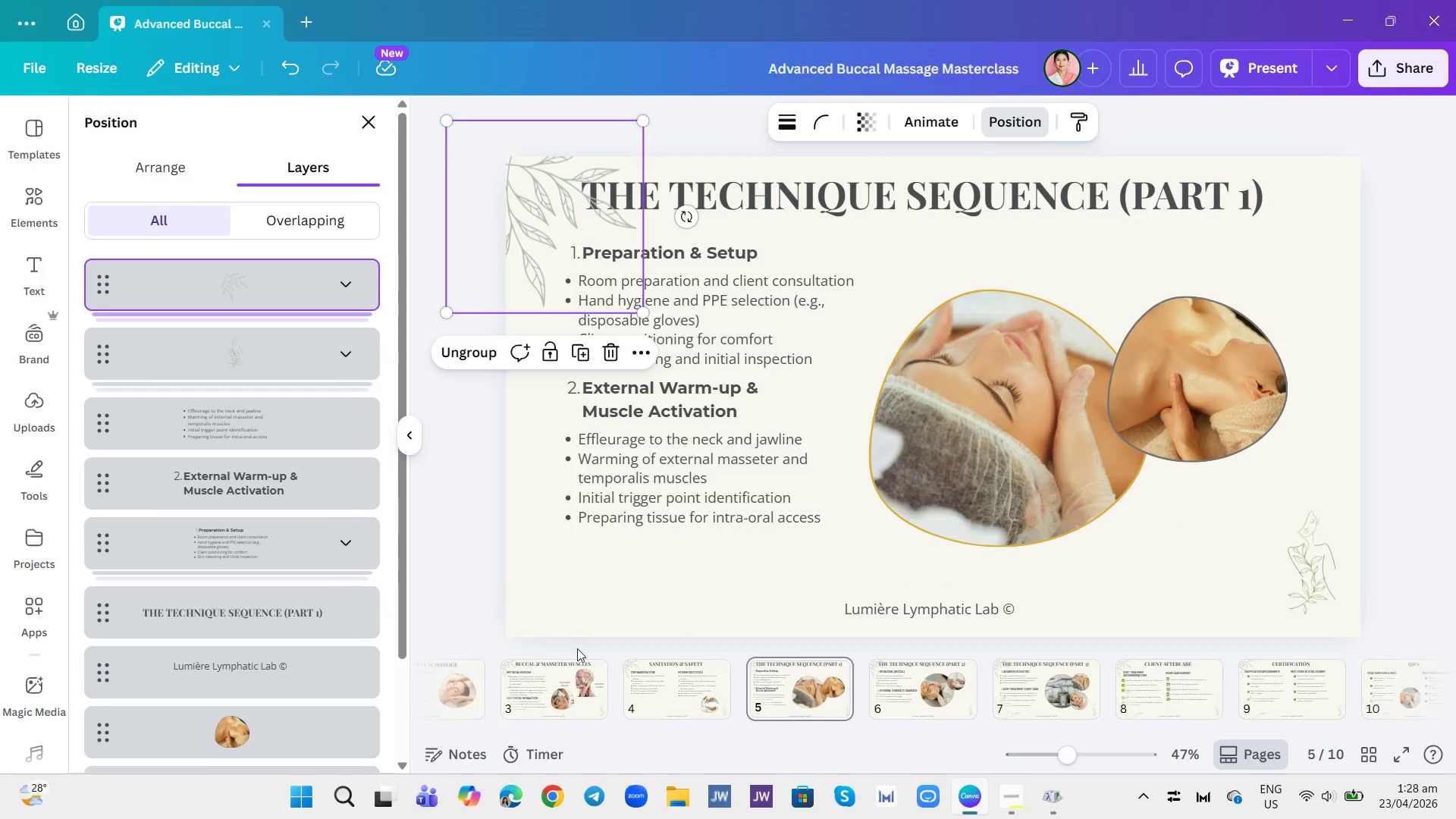 
left_click([538, 688])
 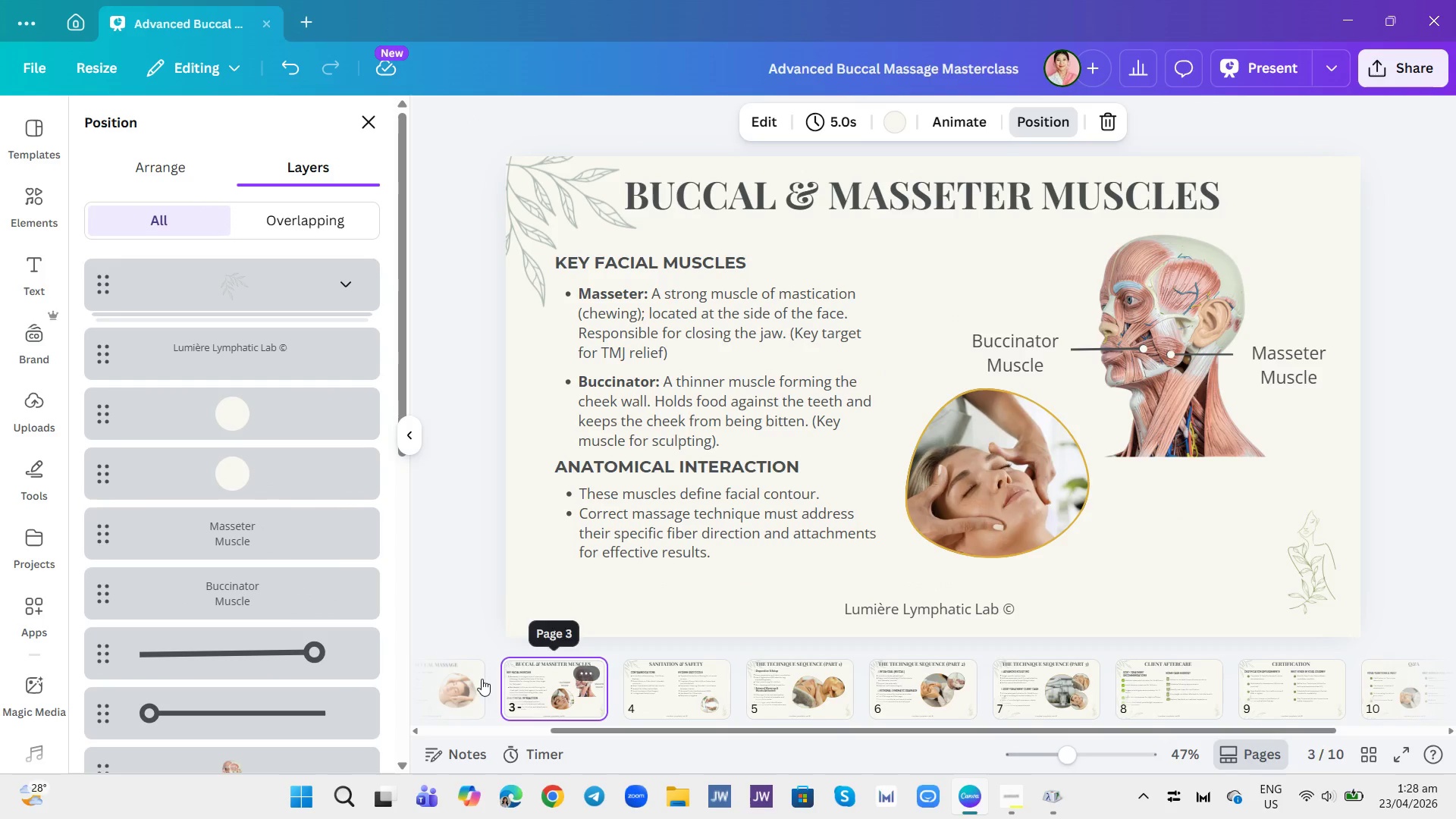 
left_click([460, 683])
 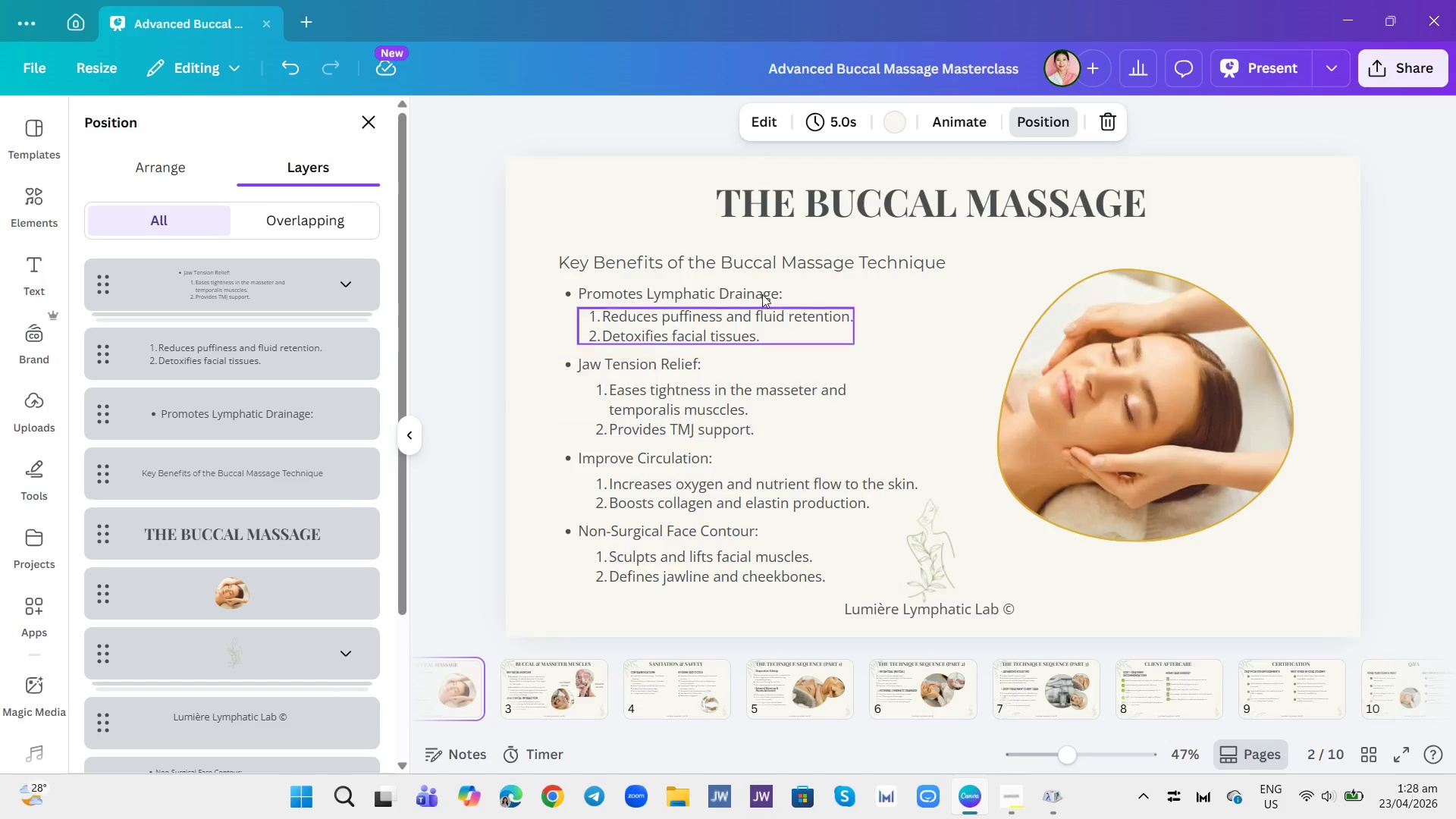 
left_click([658, 220])
 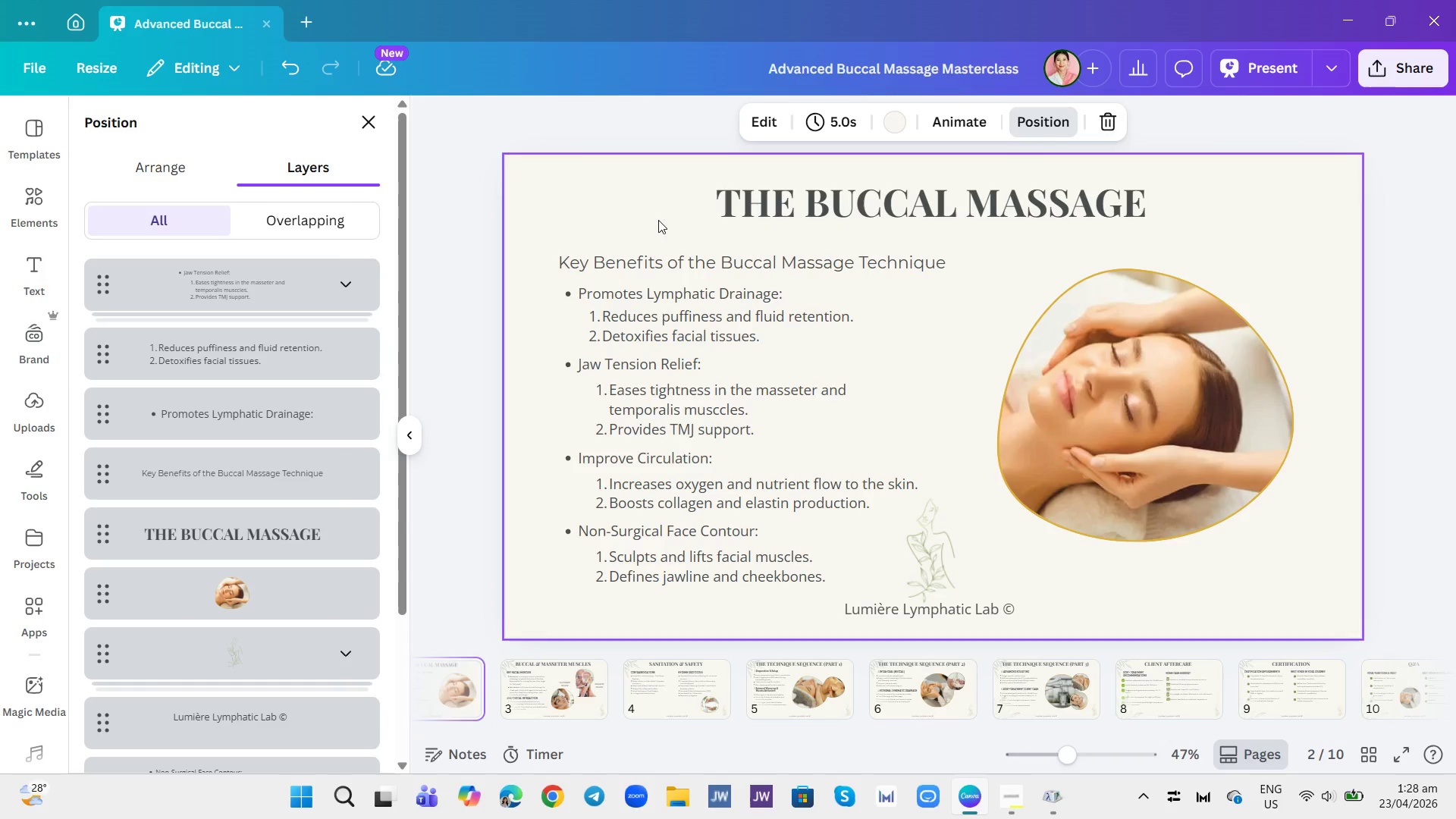 
key(Control+V)
 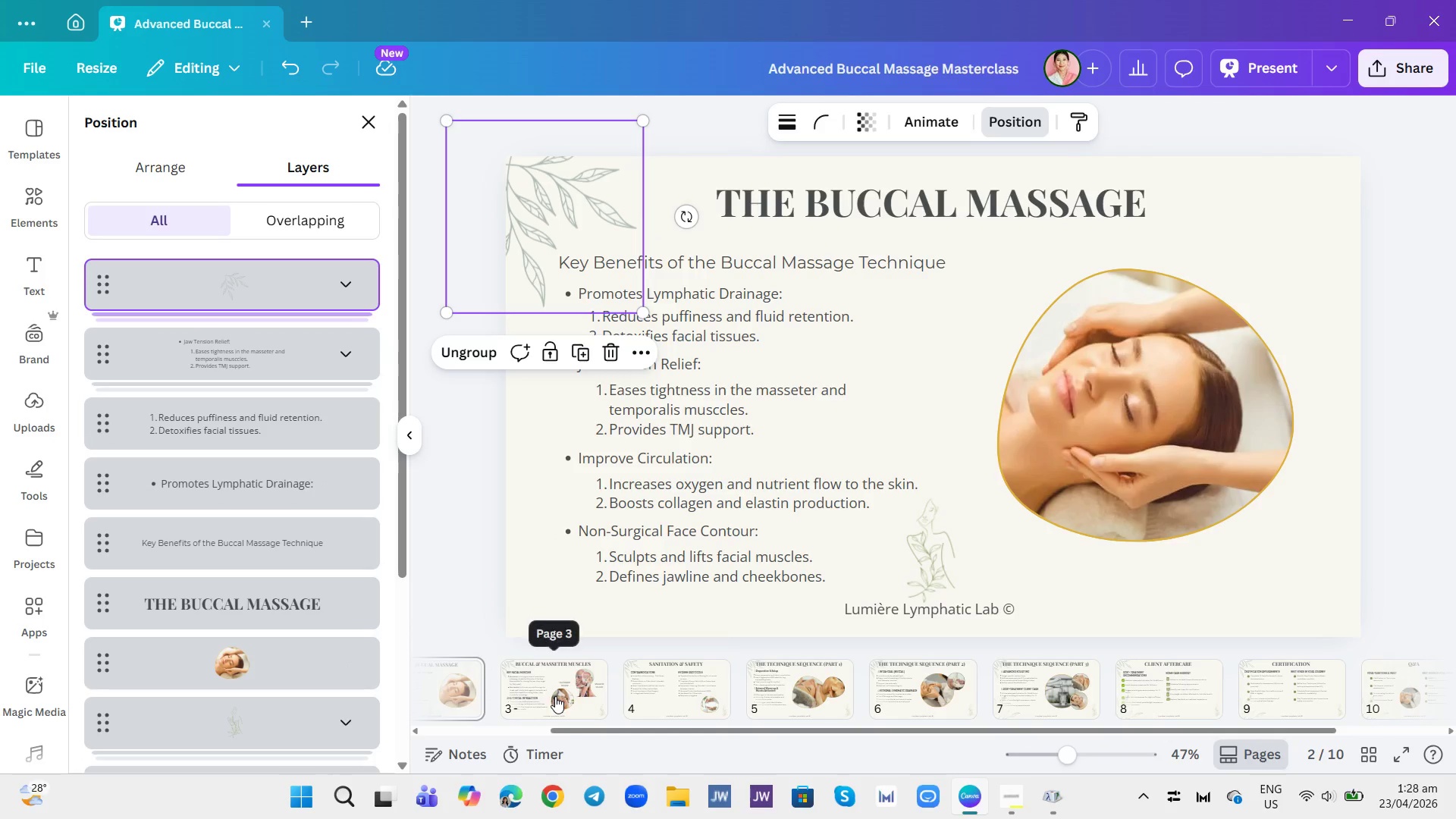 
left_click_drag(start_coordinate=[593, 731], to_coordinate=[454, 738])
 